 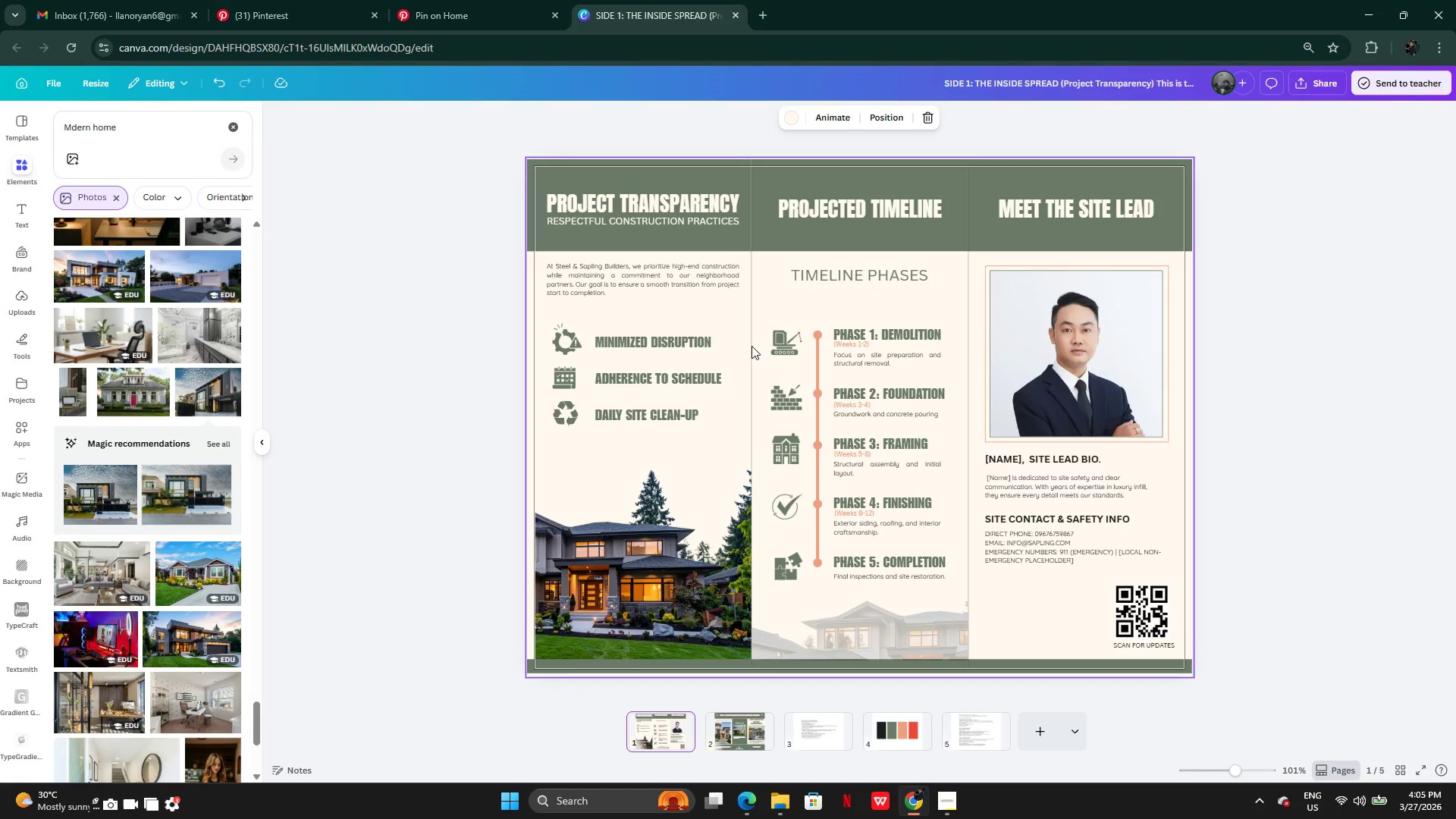 
left_click([669, 598])
 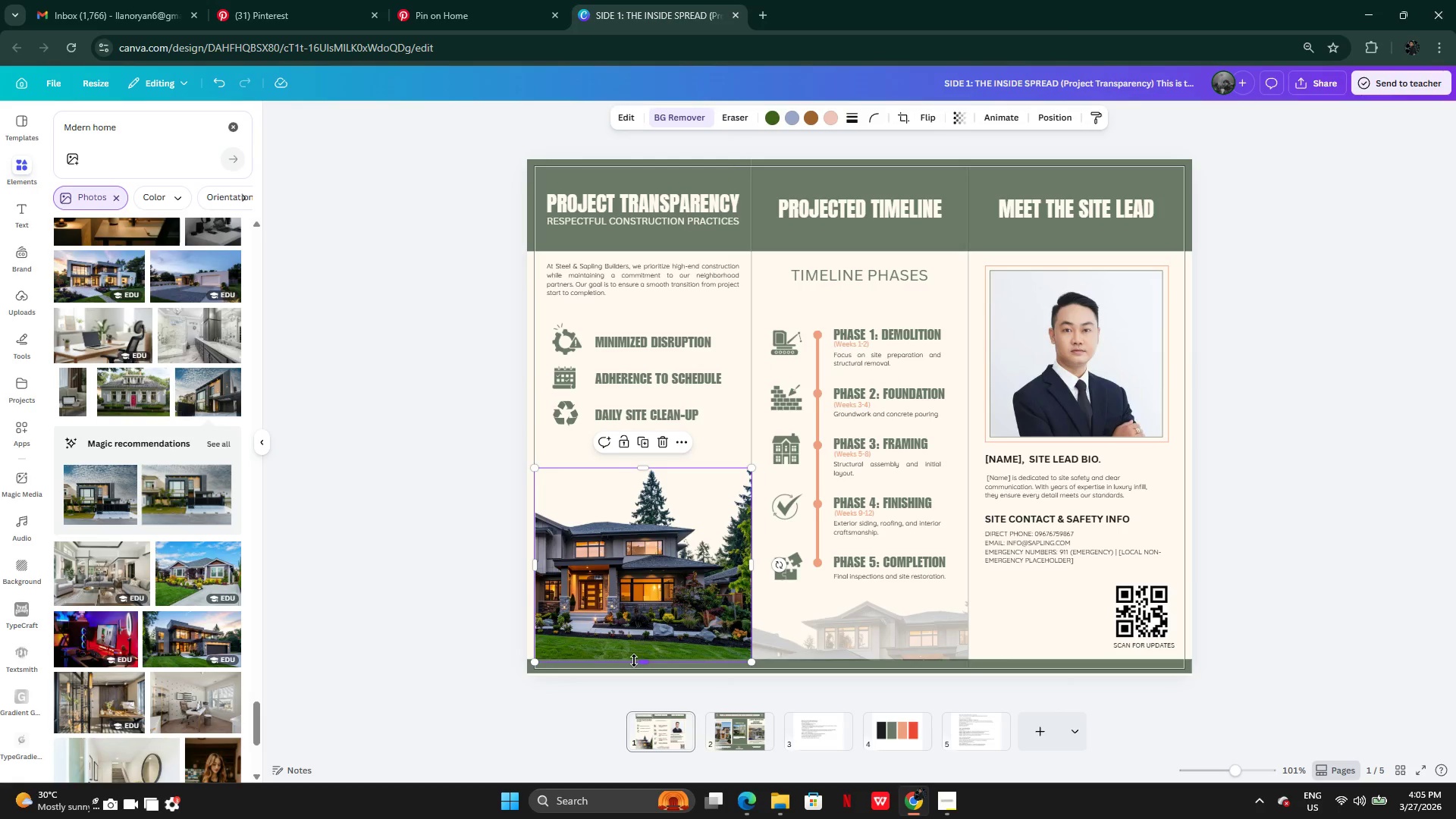 
left_click_drag(start_coordinate=[635, 661], to_coordinate=[647, 577])
 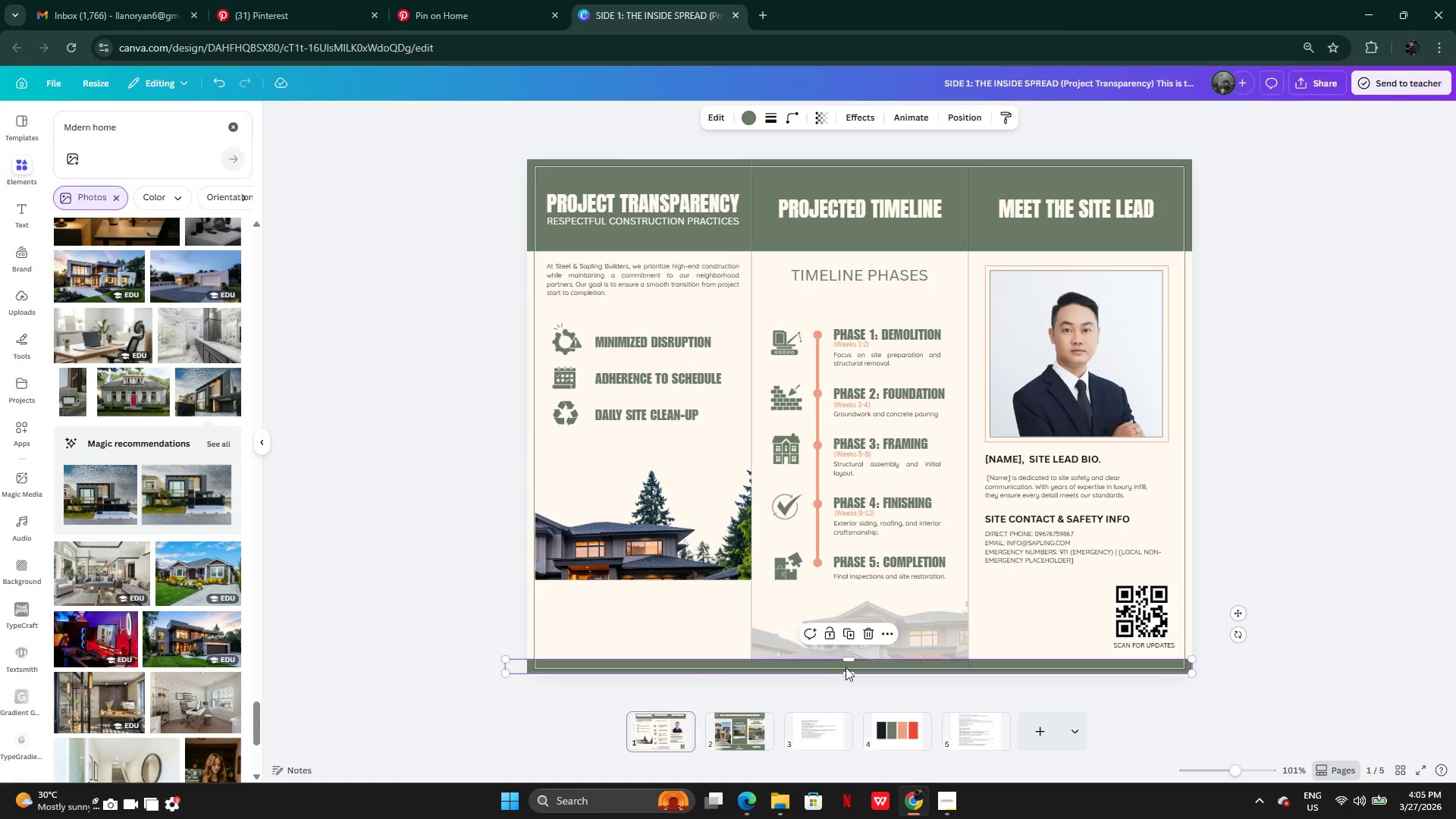 
left_click_drag(start_coordinate=[852, 661], to_coordinate=[854, 580])
 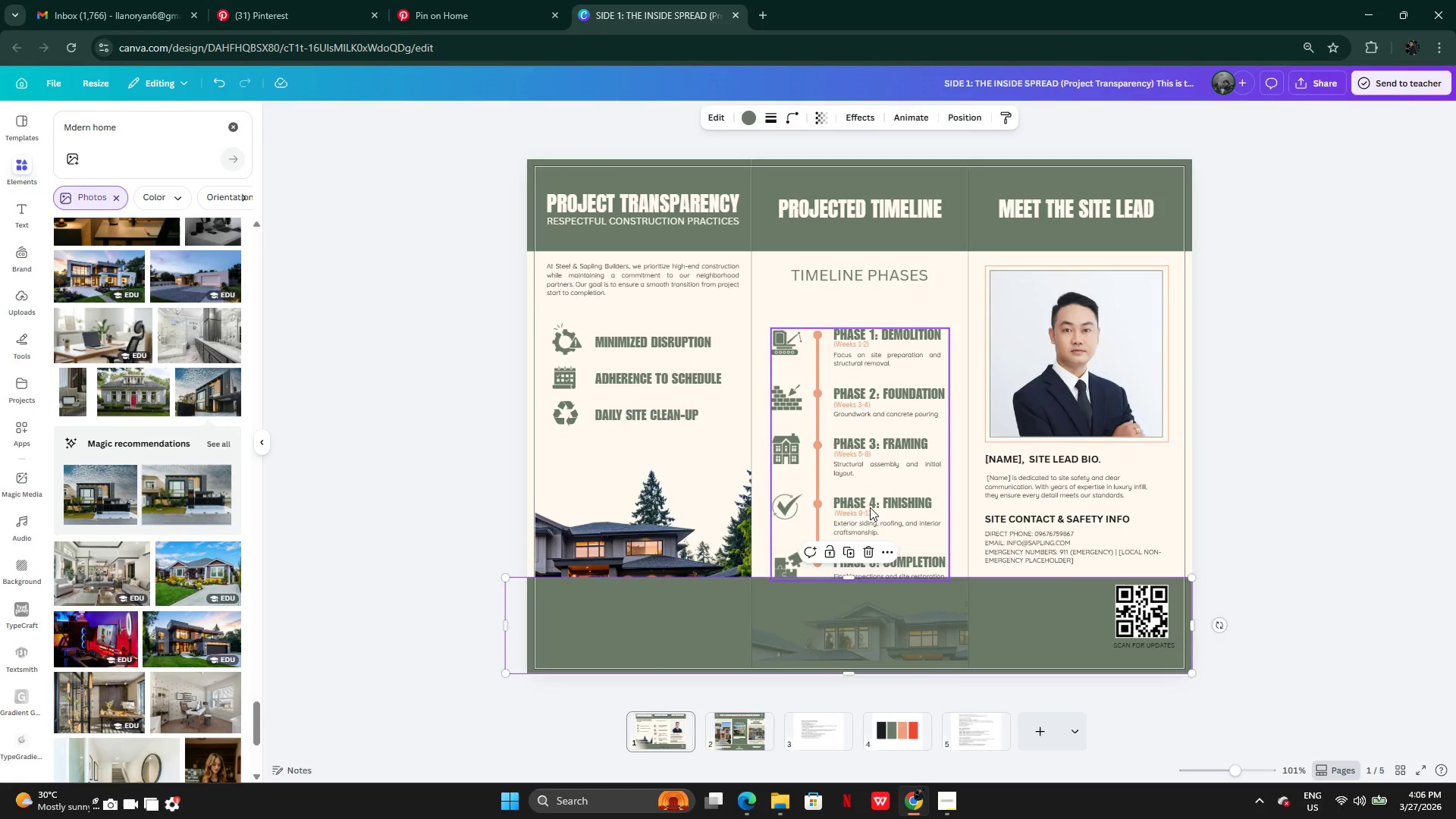 
left_click([871, 507])
 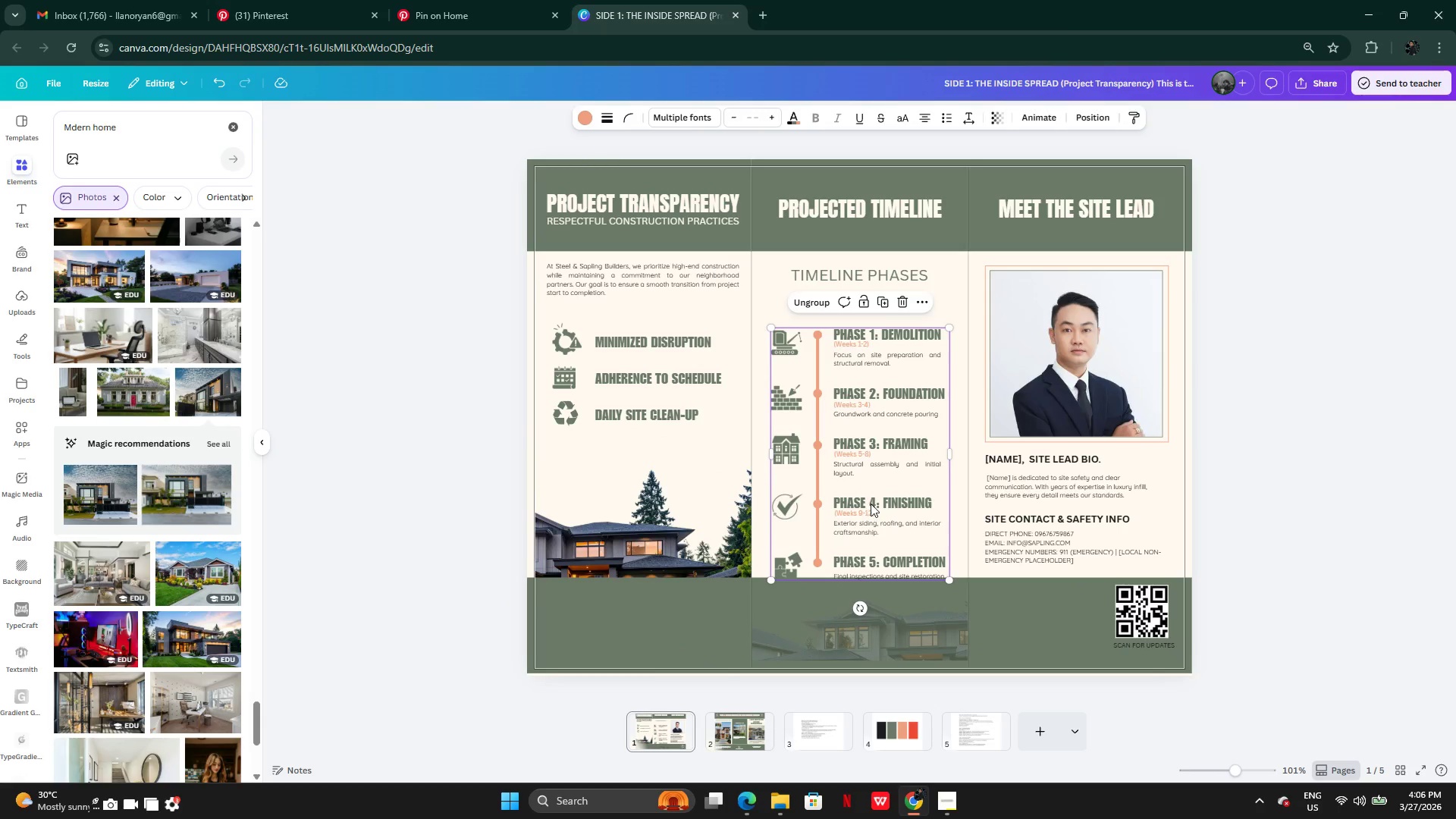 
left_click_drag(start_coordinate=[871, 505], to_coordinate=[871, 479])
 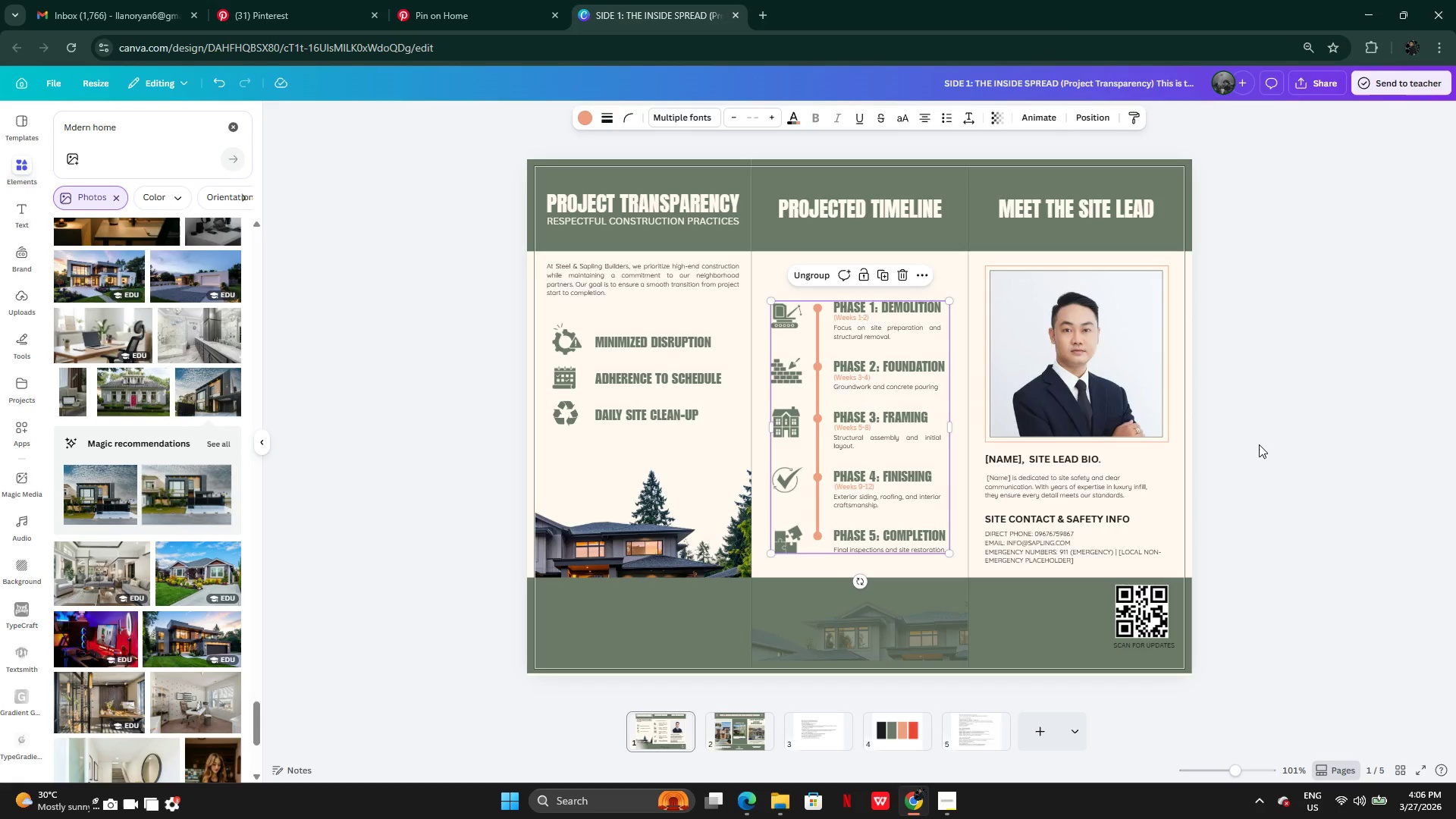 
left_click([1259, 444])
 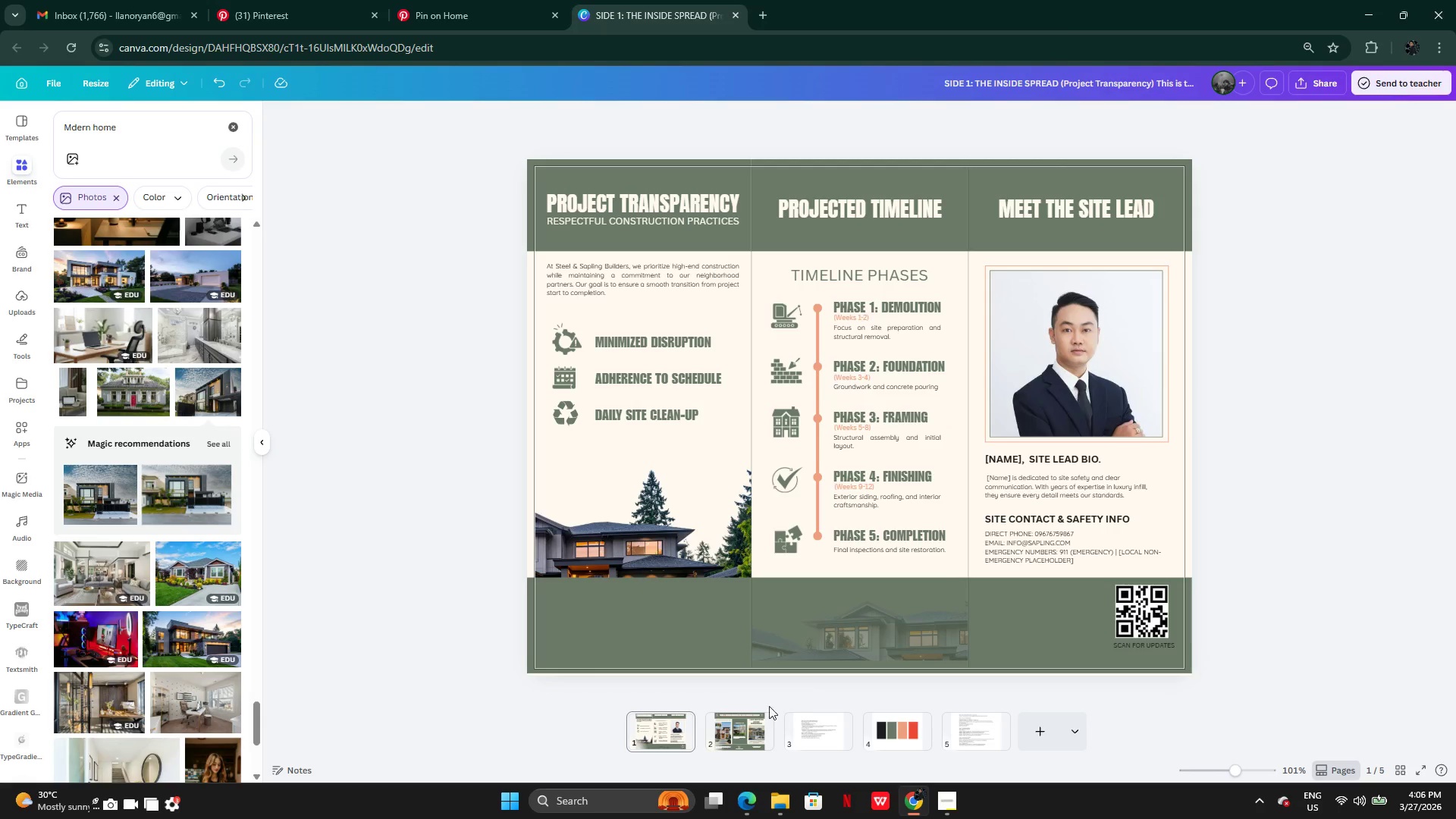 
left_click([729, 735])
 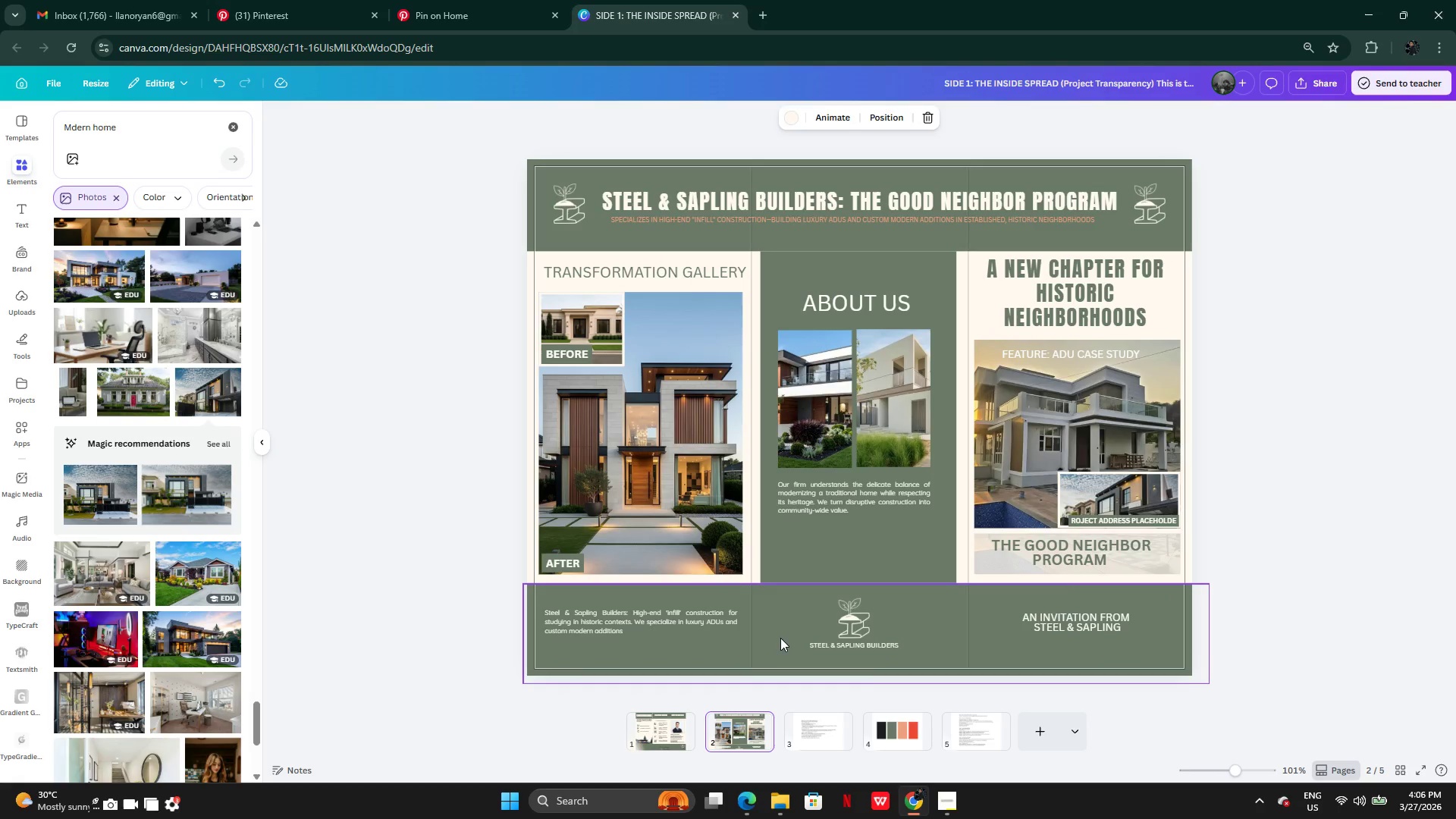 
left_click([780, 636])
 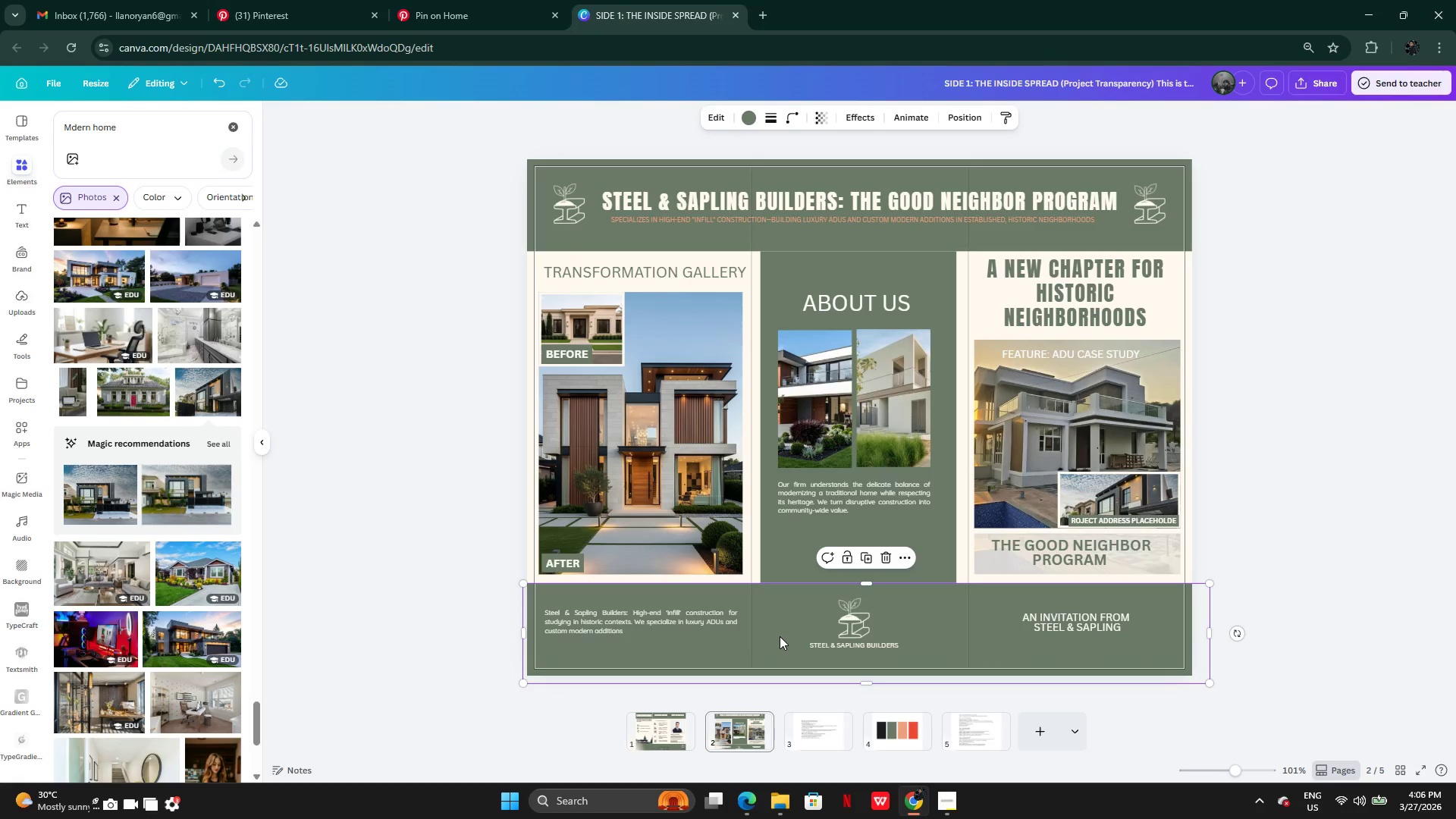 
key(Control+C)
 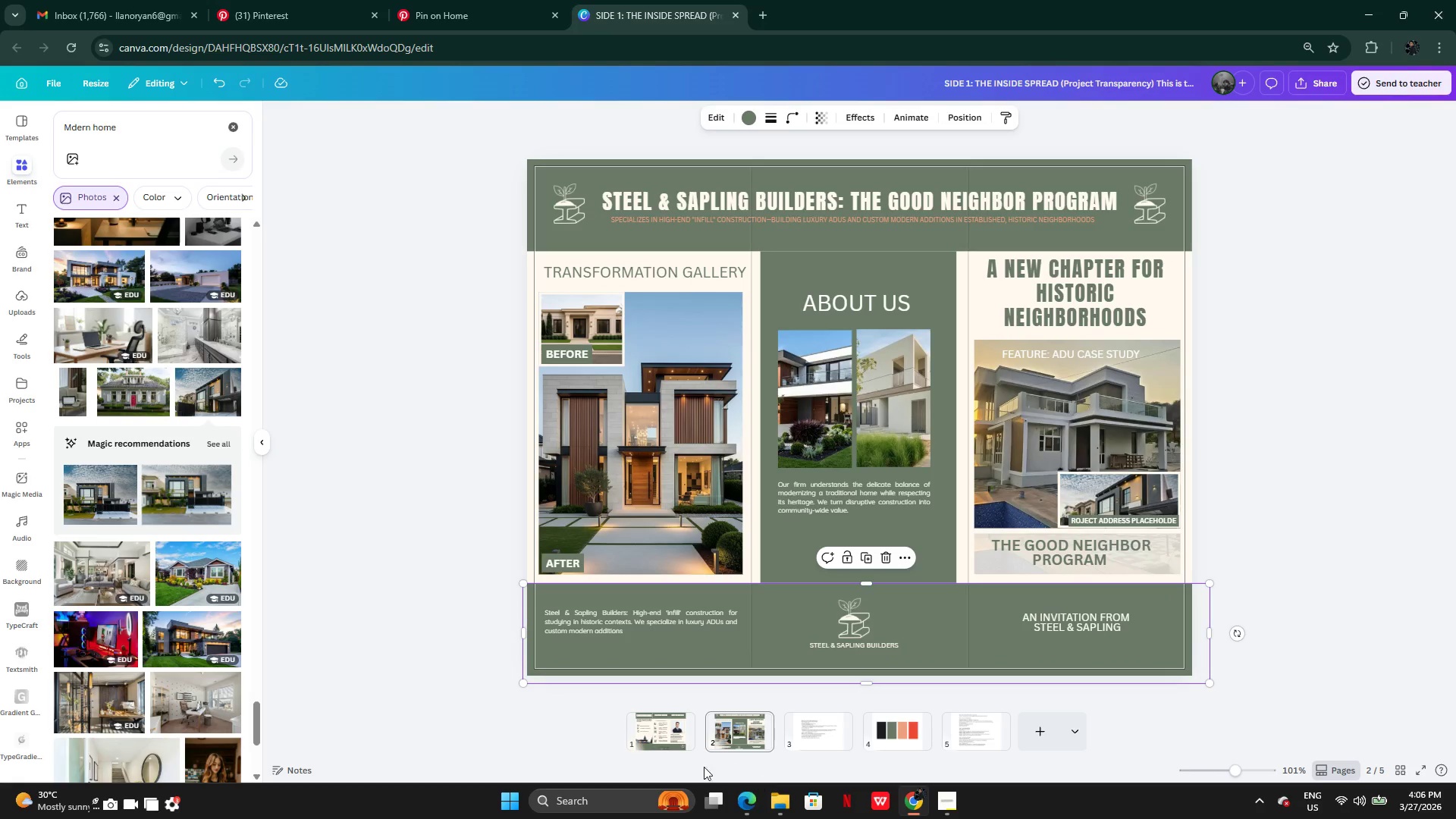 
left_click([663, 727])
 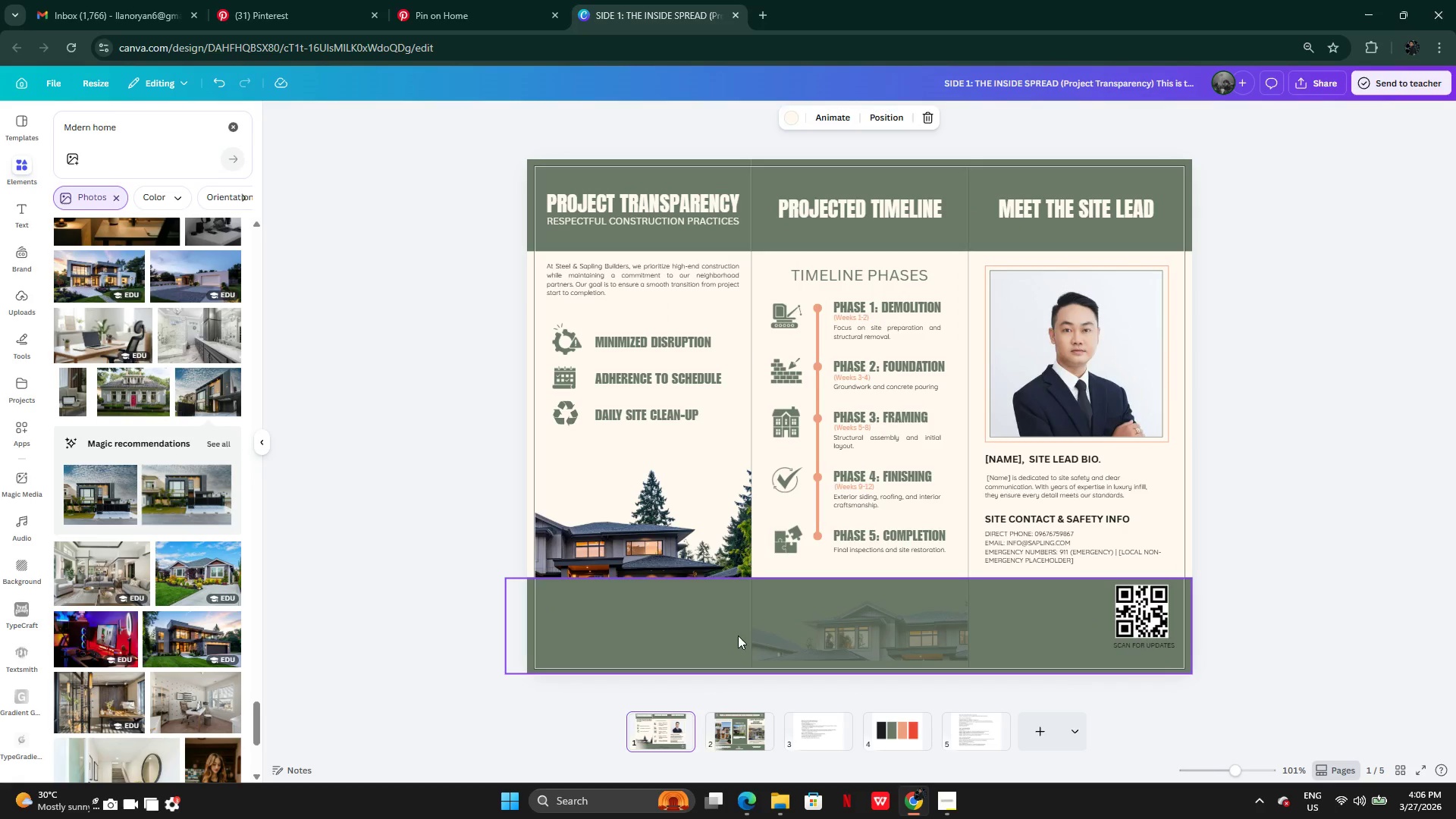 
left_click([721, 635])
 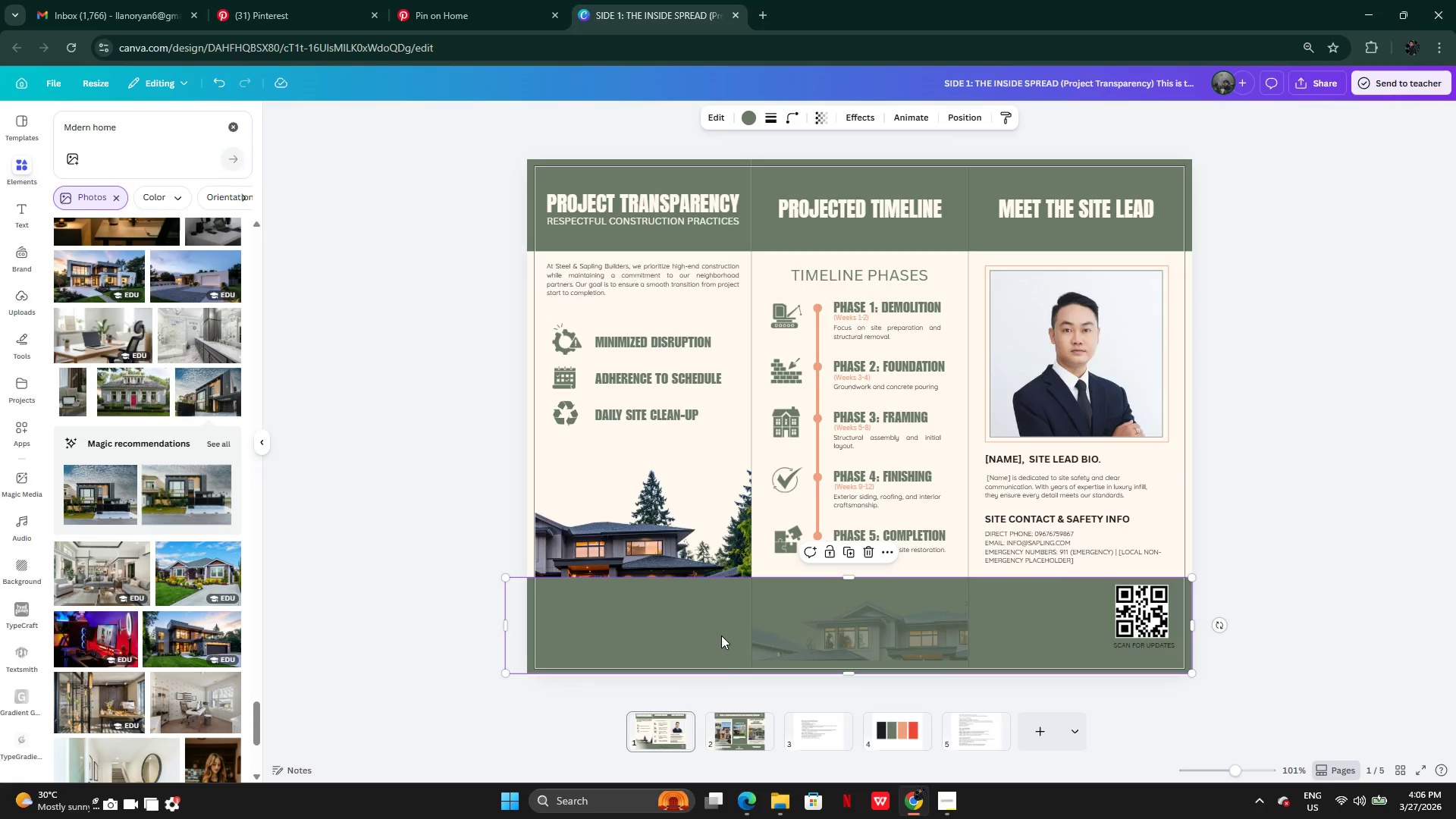 
key(Backspace)
 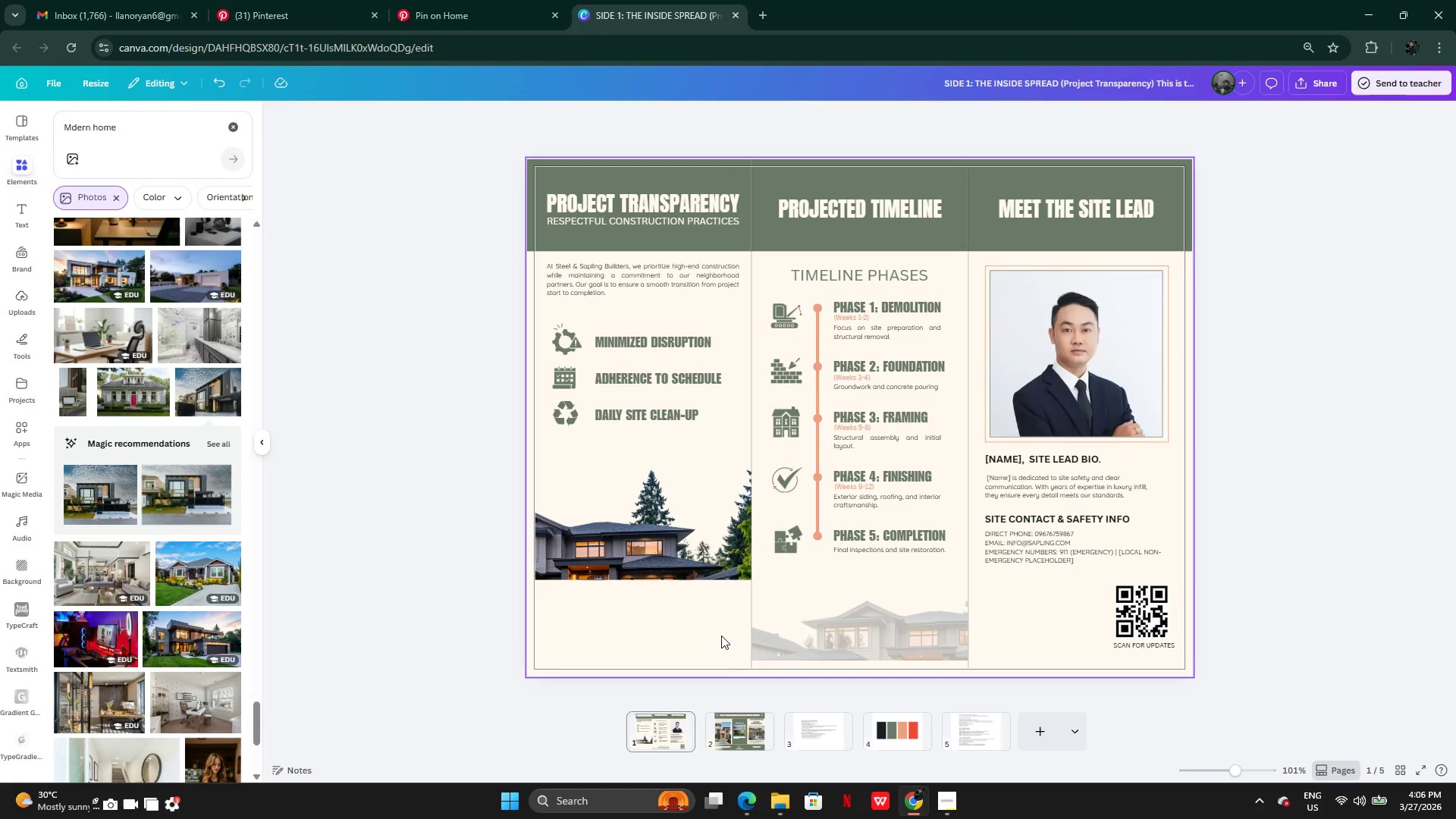 
key(Control+V)
 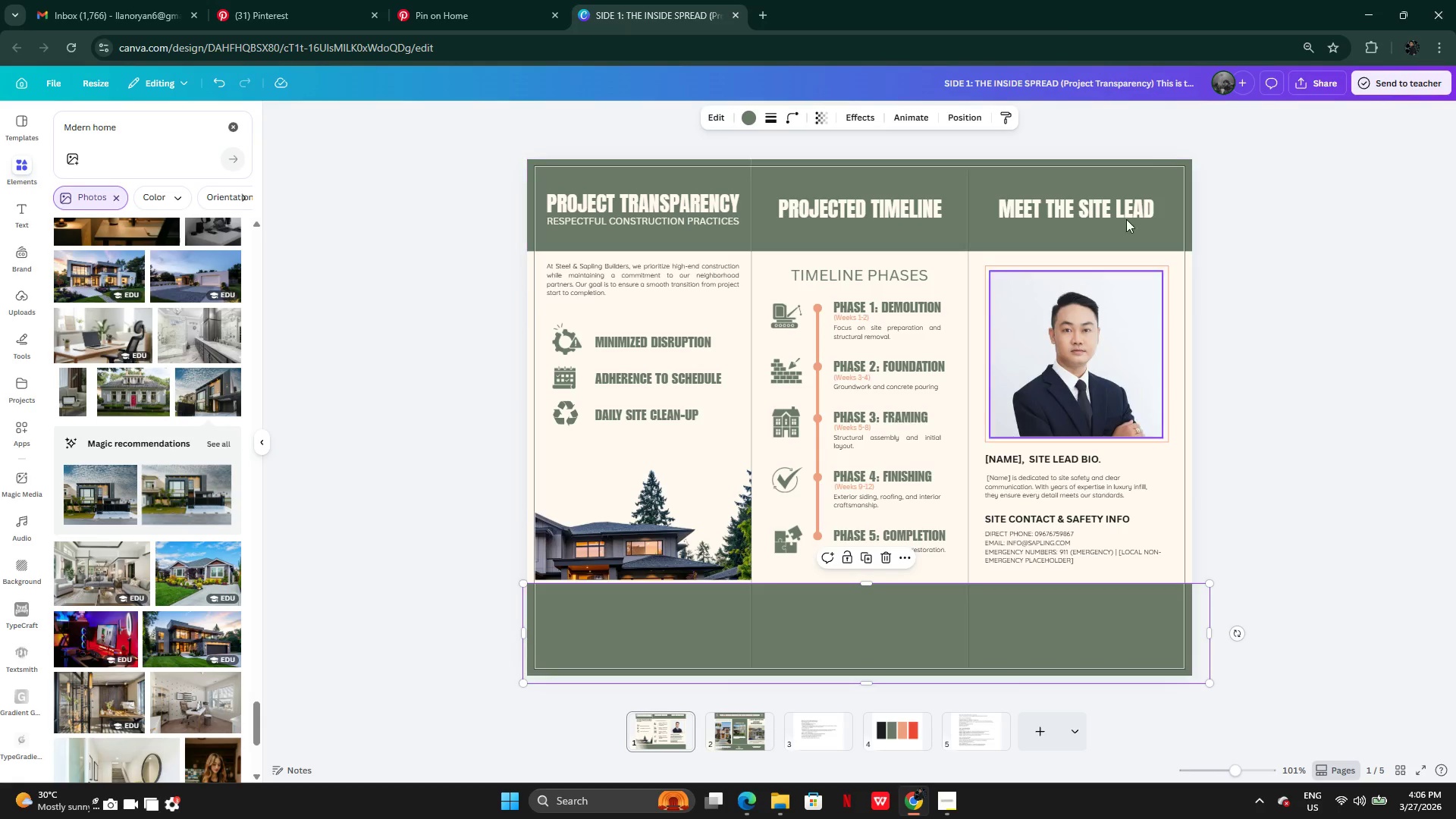 
left_click([984, 120])
 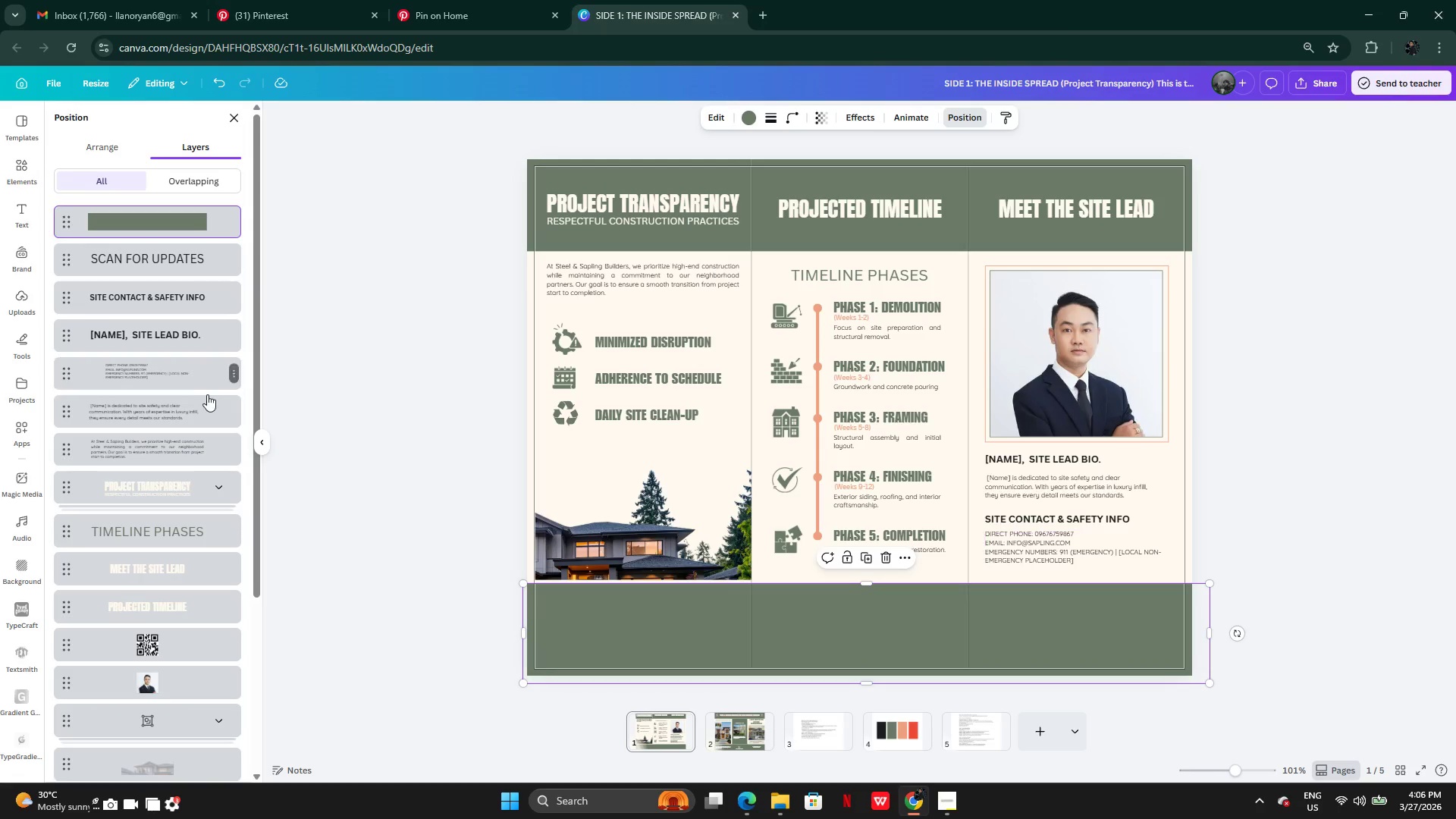 
left_click([120, 151])
 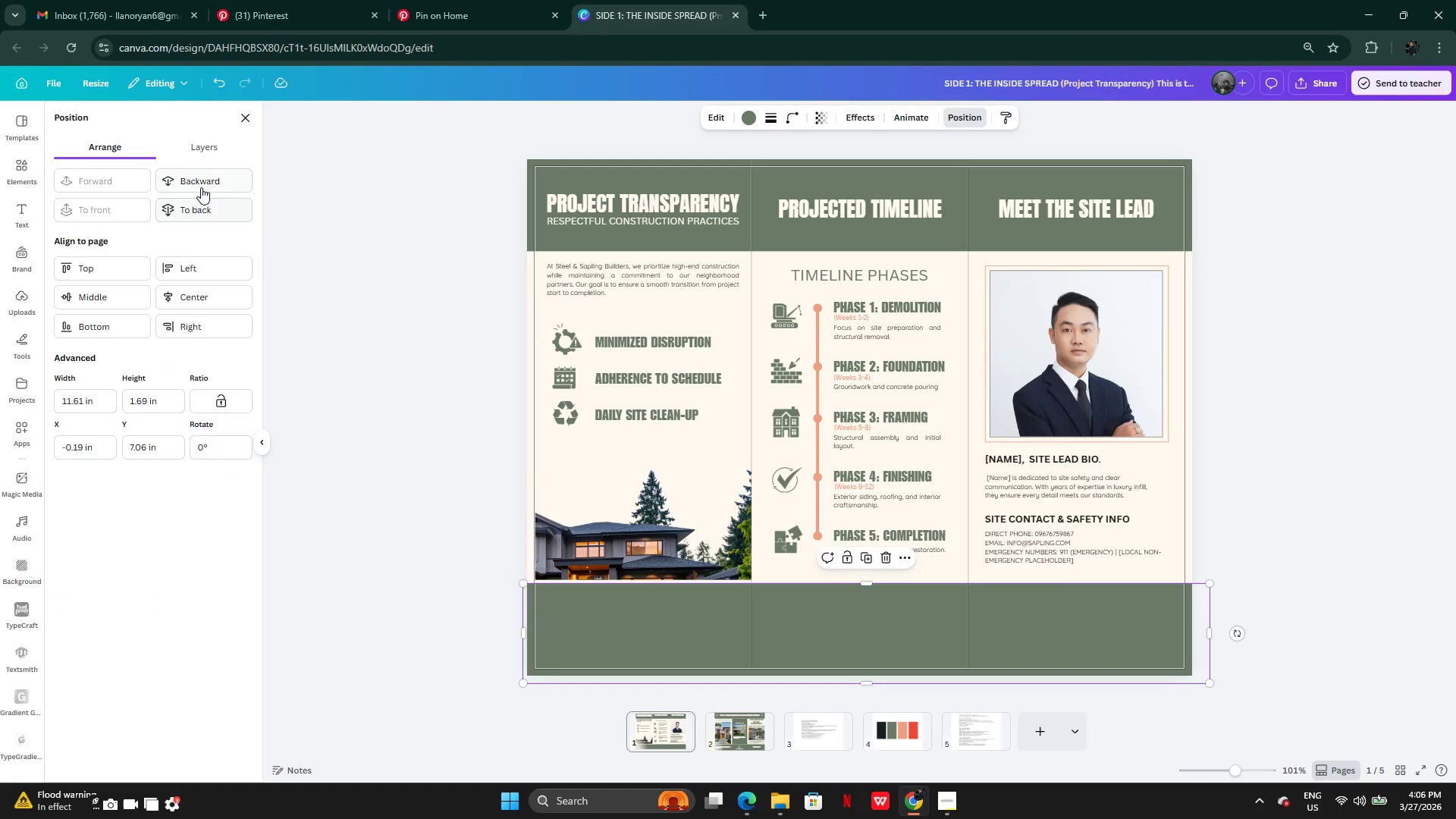 
left_click([204, 150])
 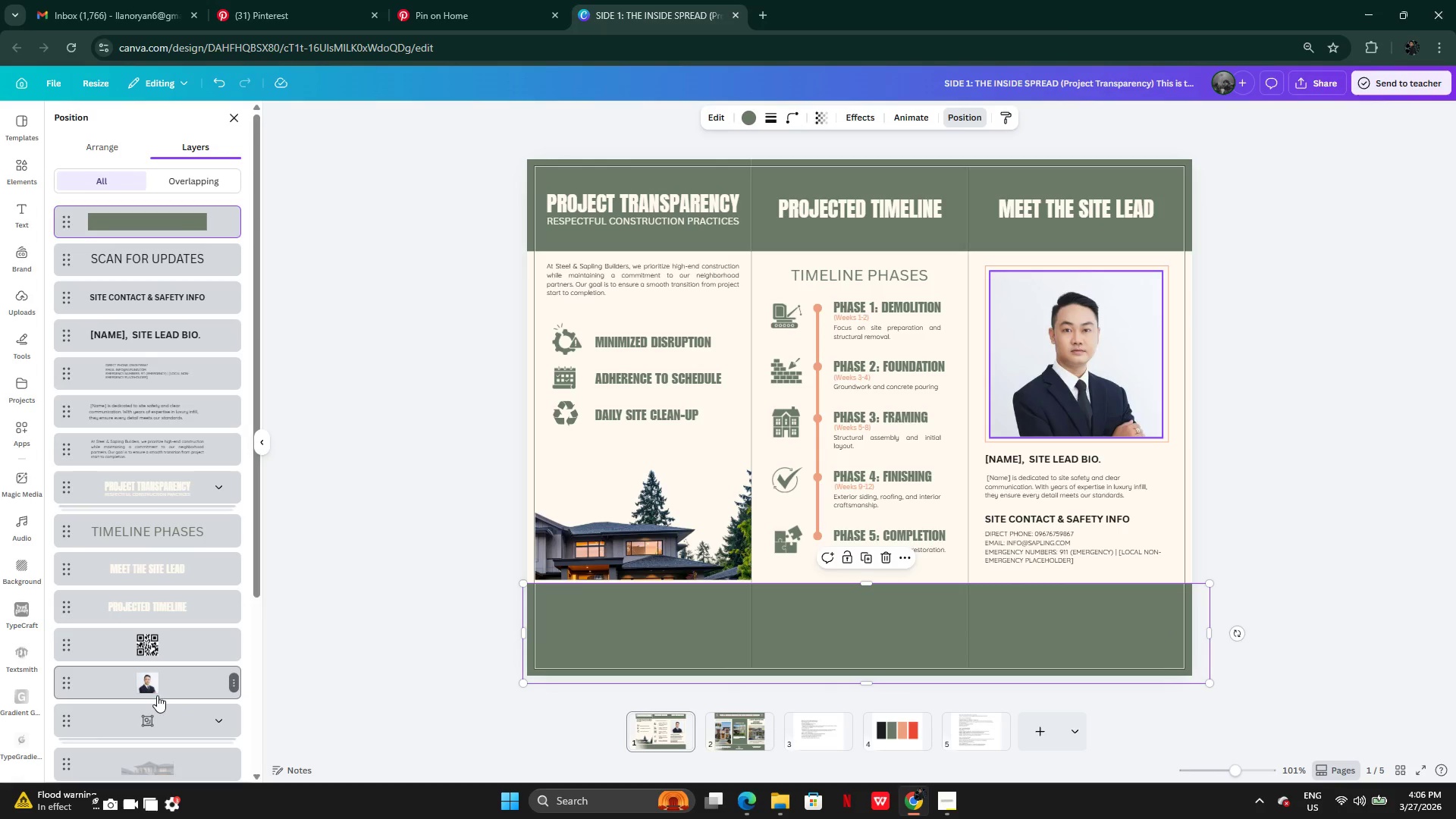 
left_click([171, 770])
 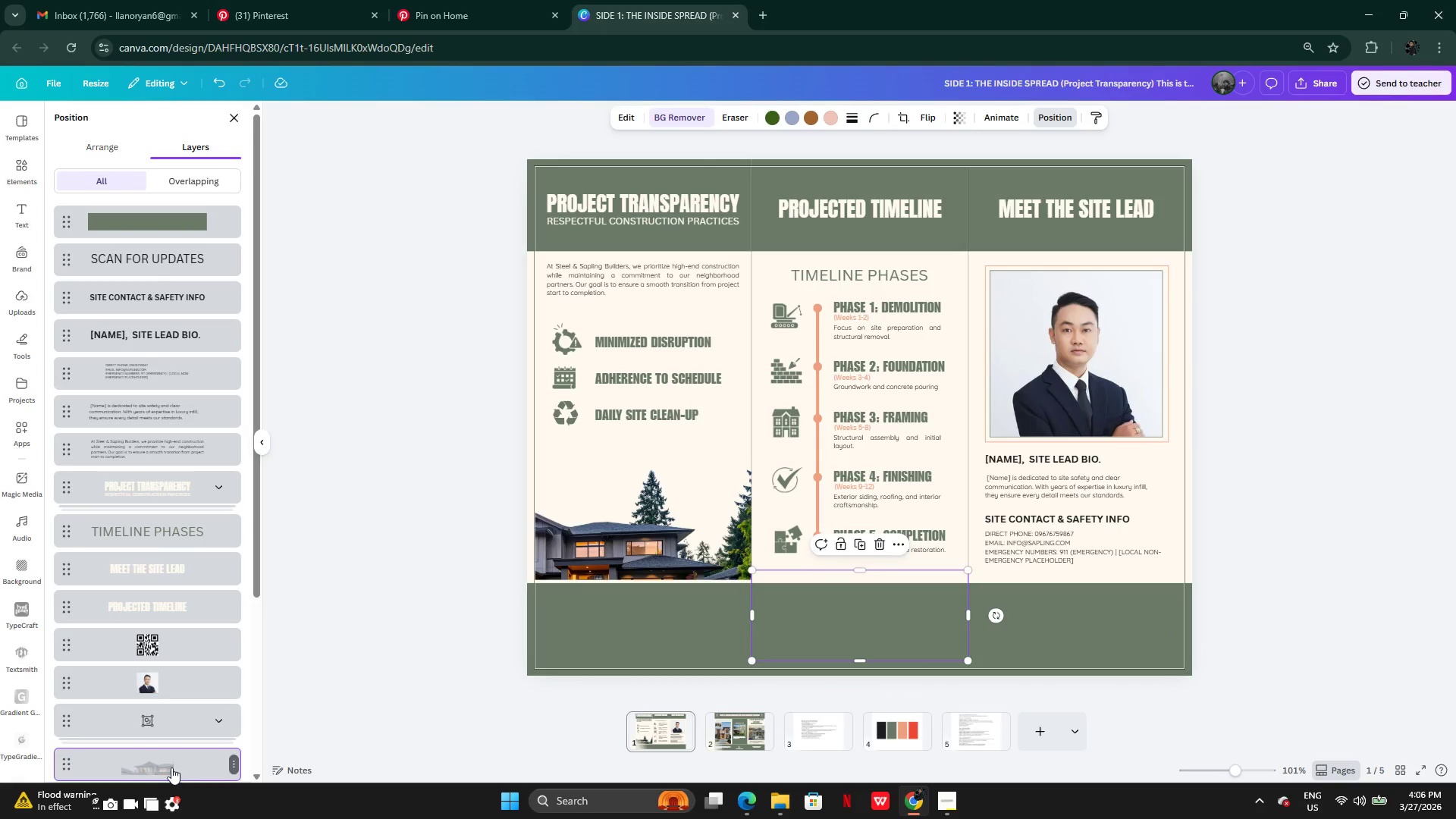 
left_click_drag(start_coordinate=[171, 767], to_coordinate=[177, 208])
 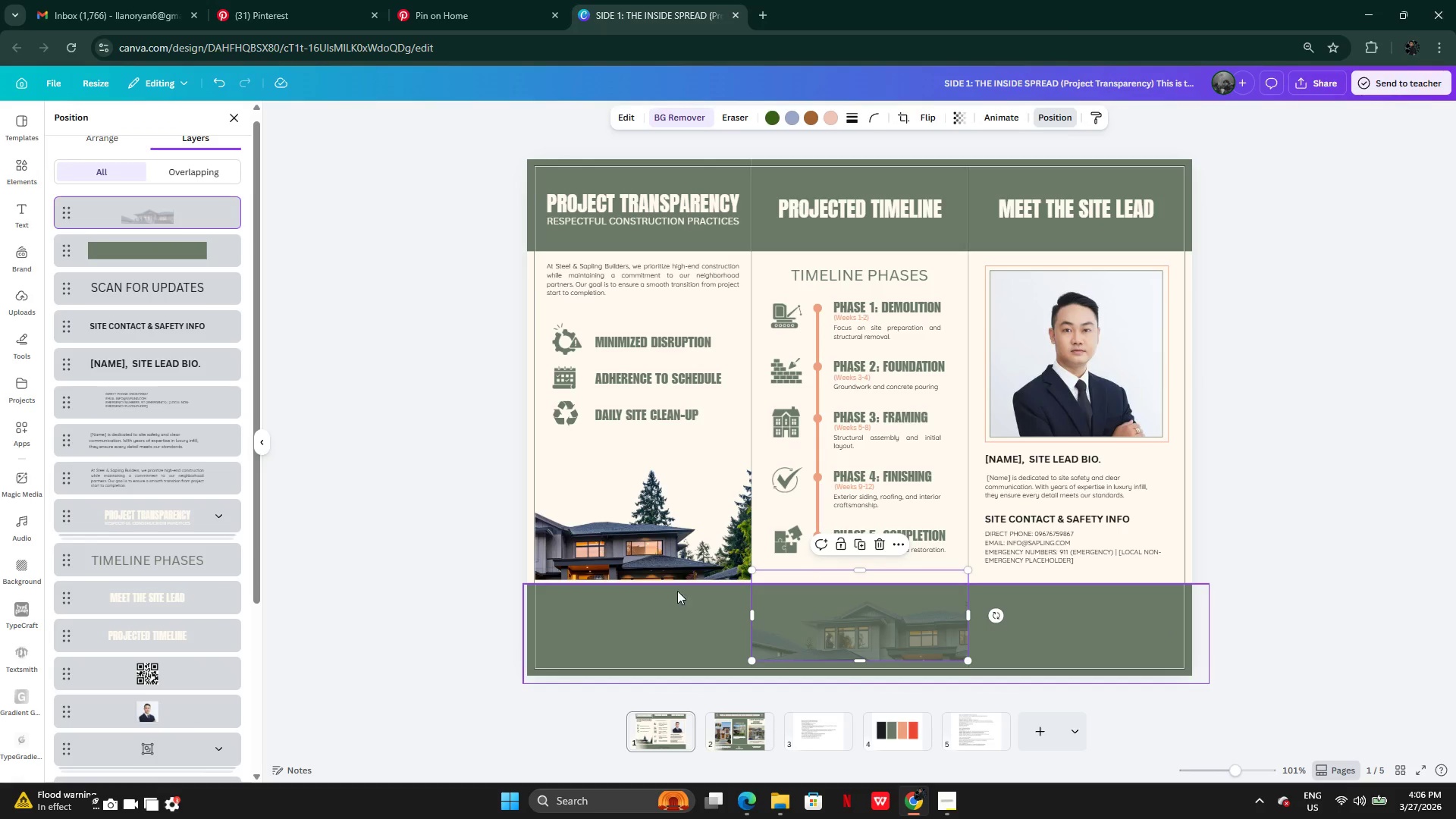 
left_click([679, 557])
 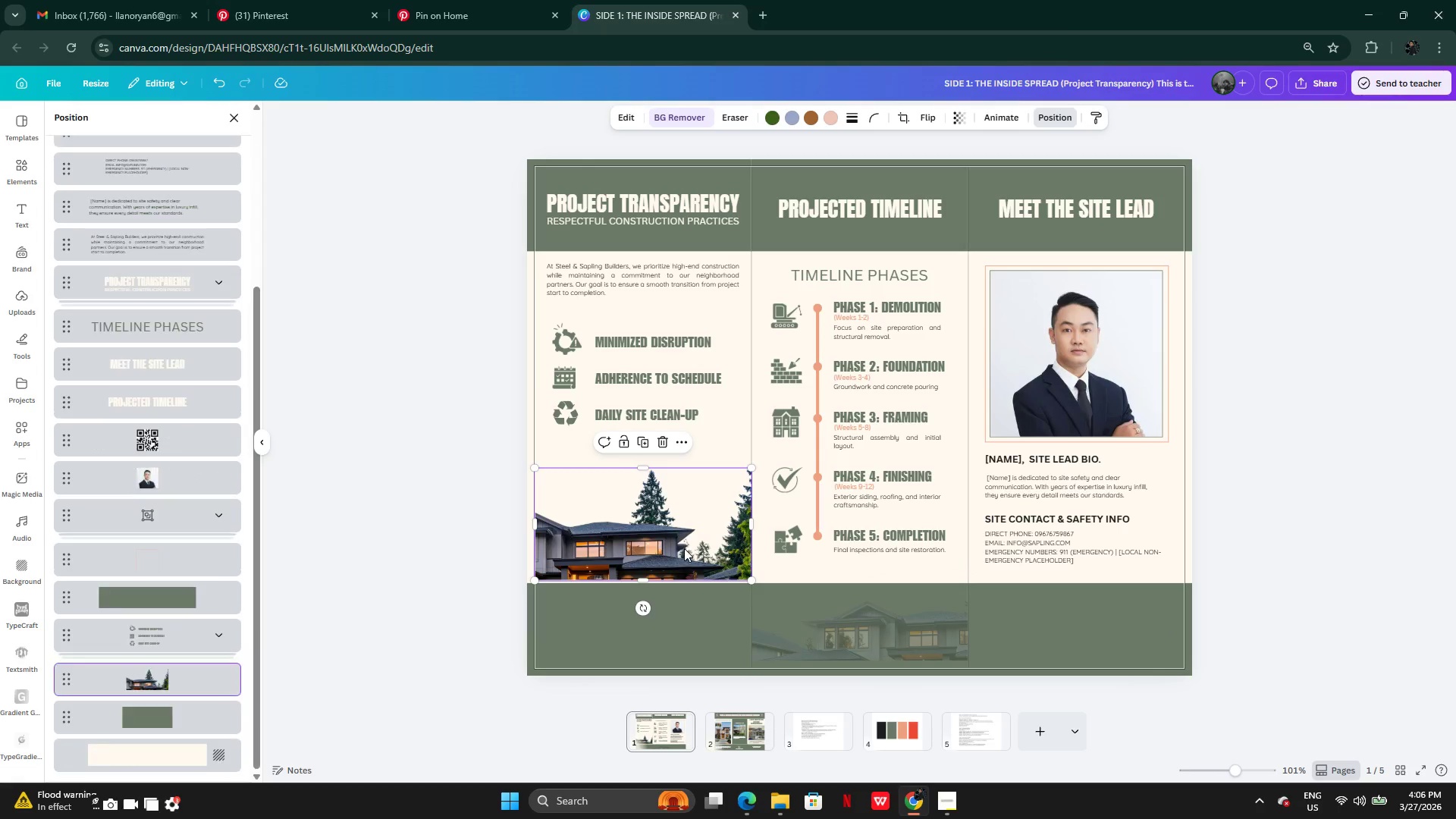 
left_click_drag(start_coordinate=[684, 548], to_coordinate=[684, 552])
 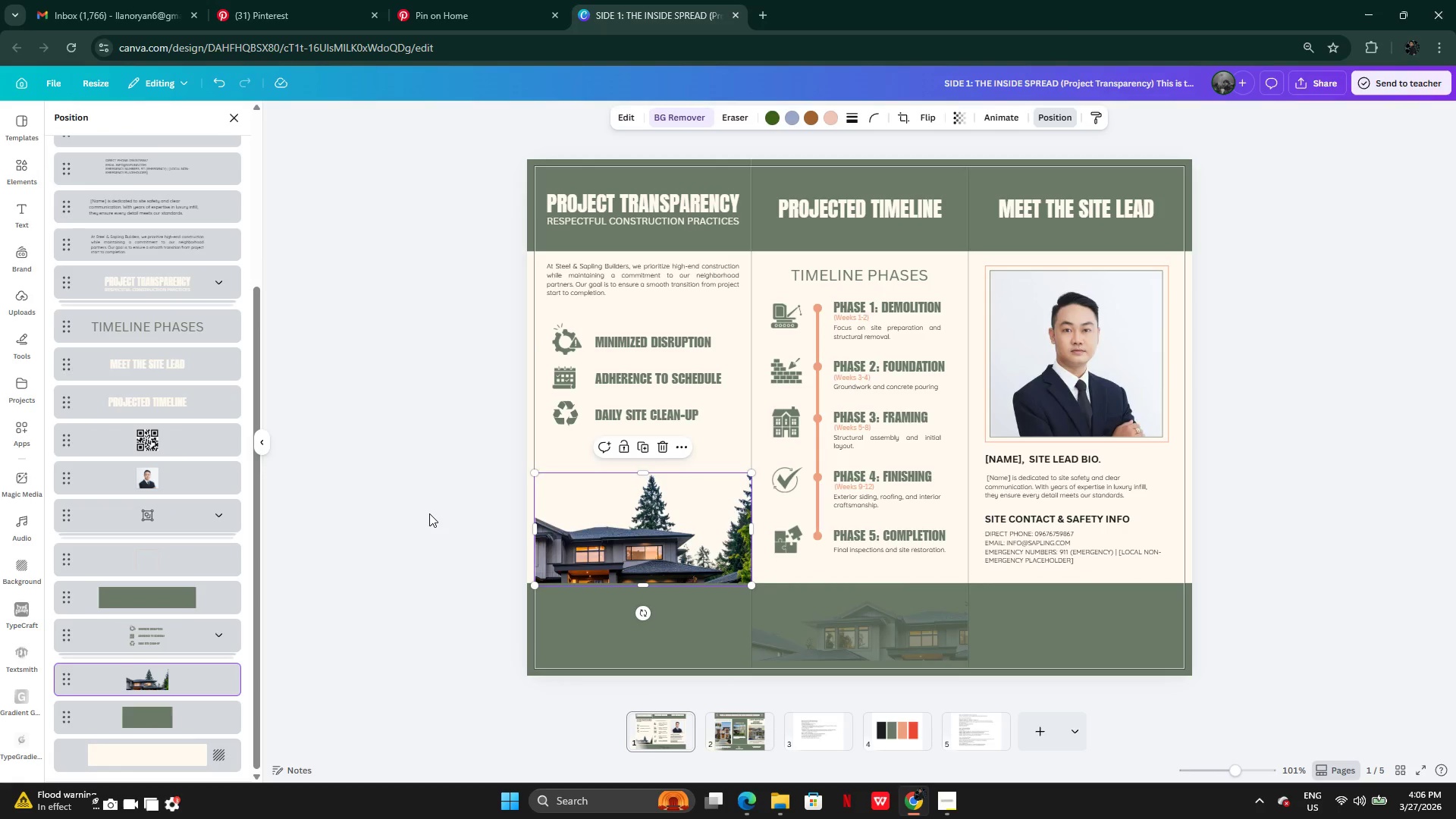 
left_click([429, 513])
 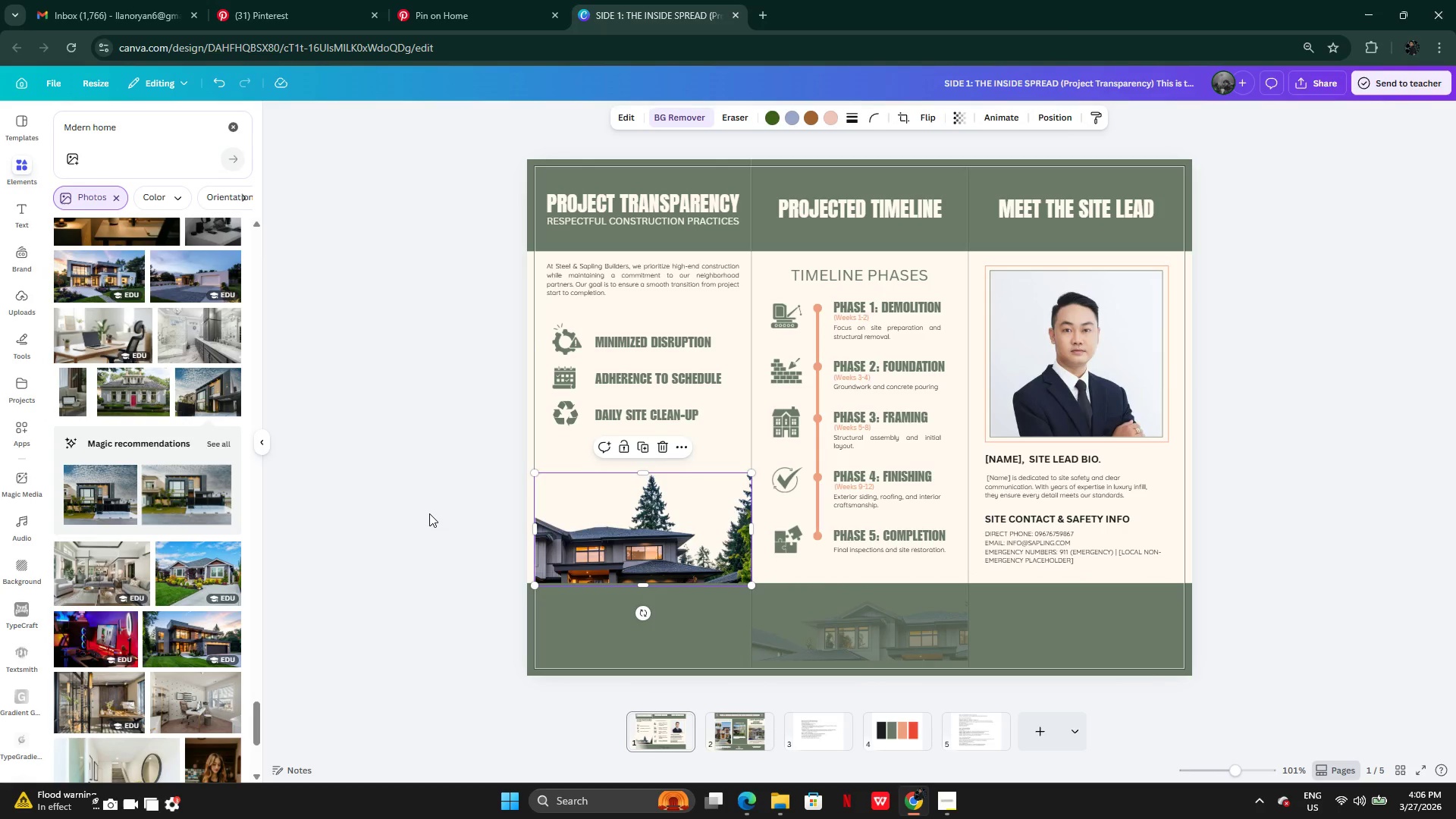 
left_click([429, 513])
 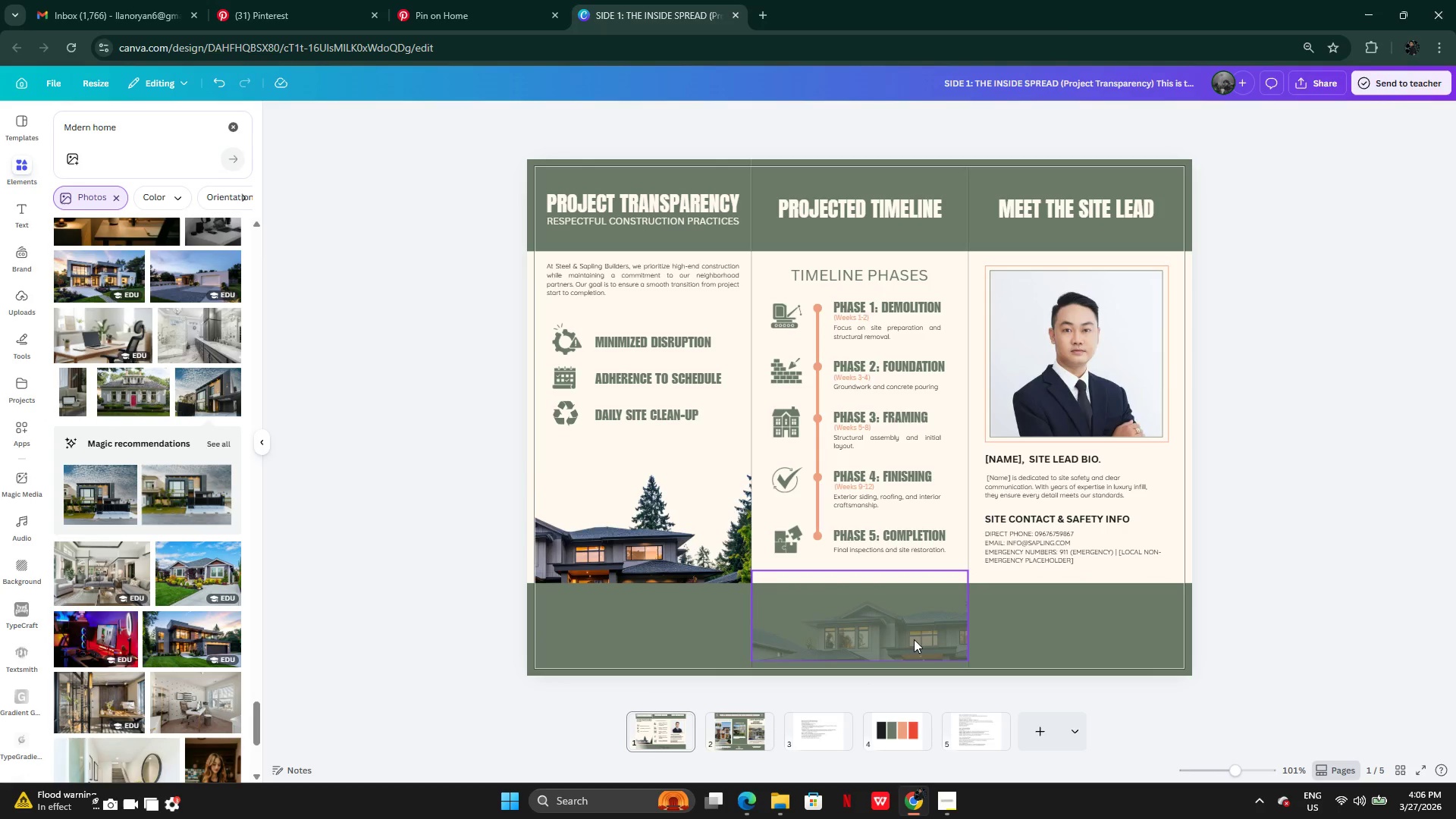 
left_click_drag(start_coordinate=[902, 635], to_coordinate=[903, 644])
 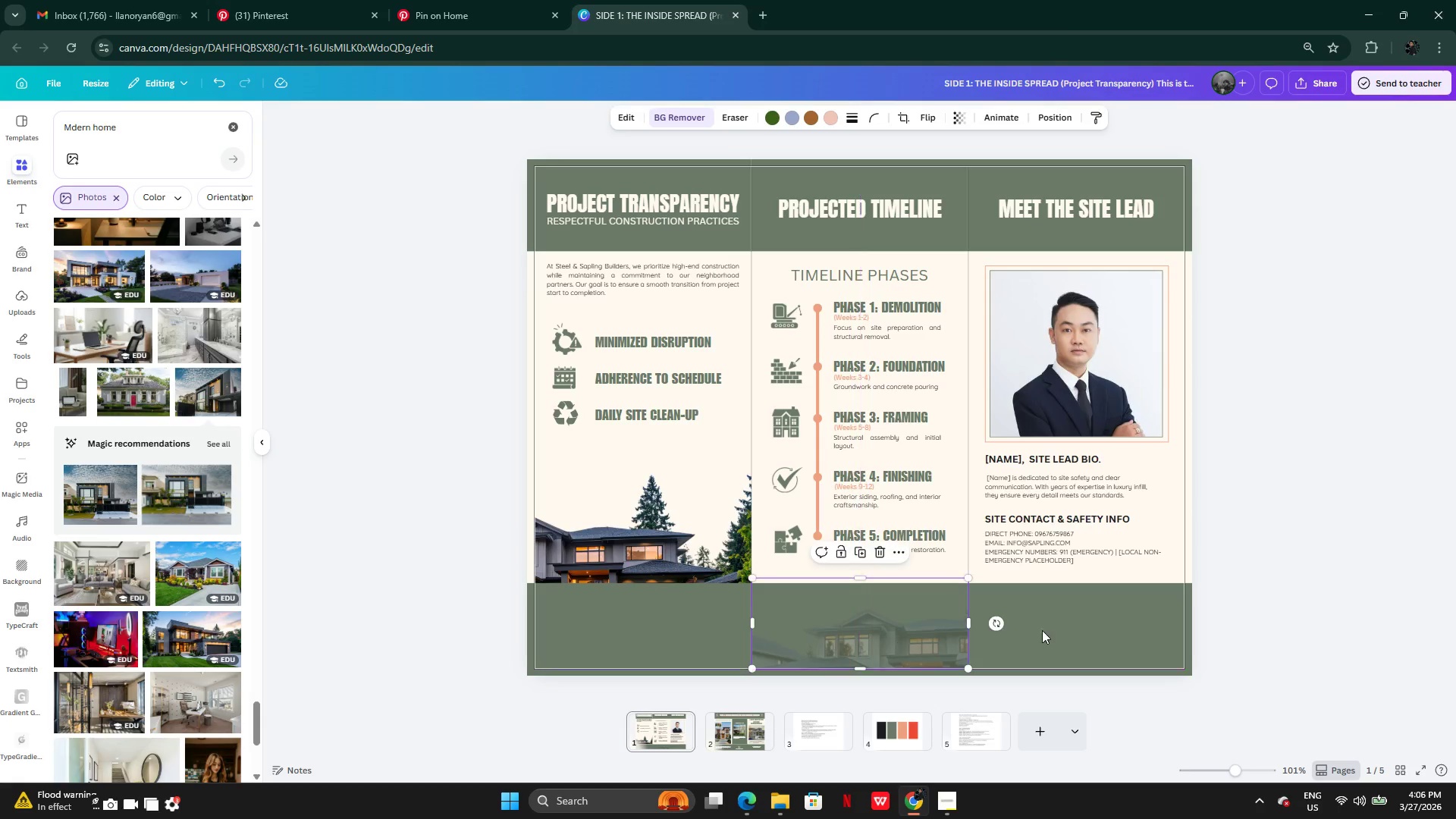 
left_click([1294, 596])
 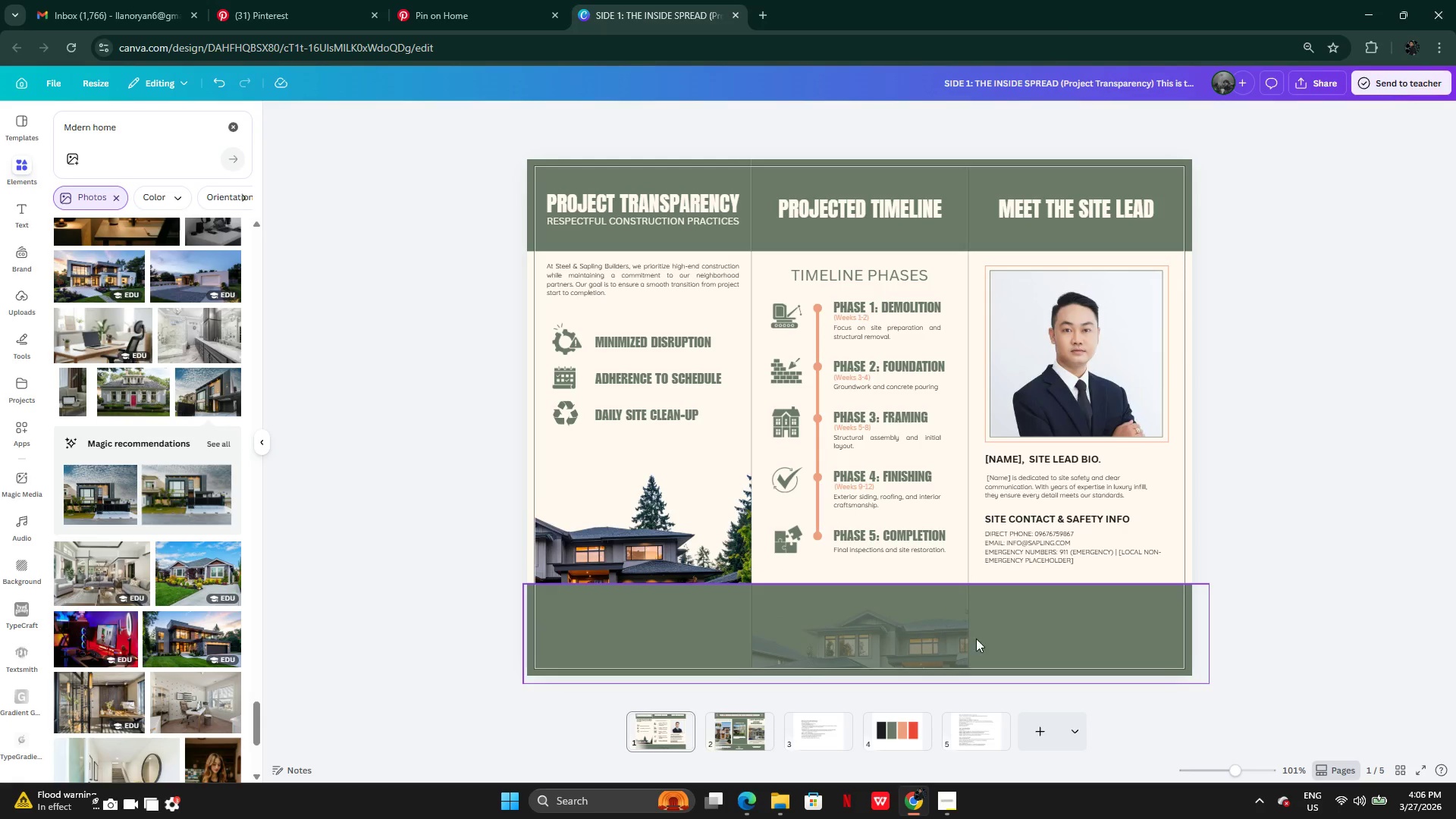 
left_click_drag(start_coordinate=[898, 635], to_coordinate=[895, 547])
 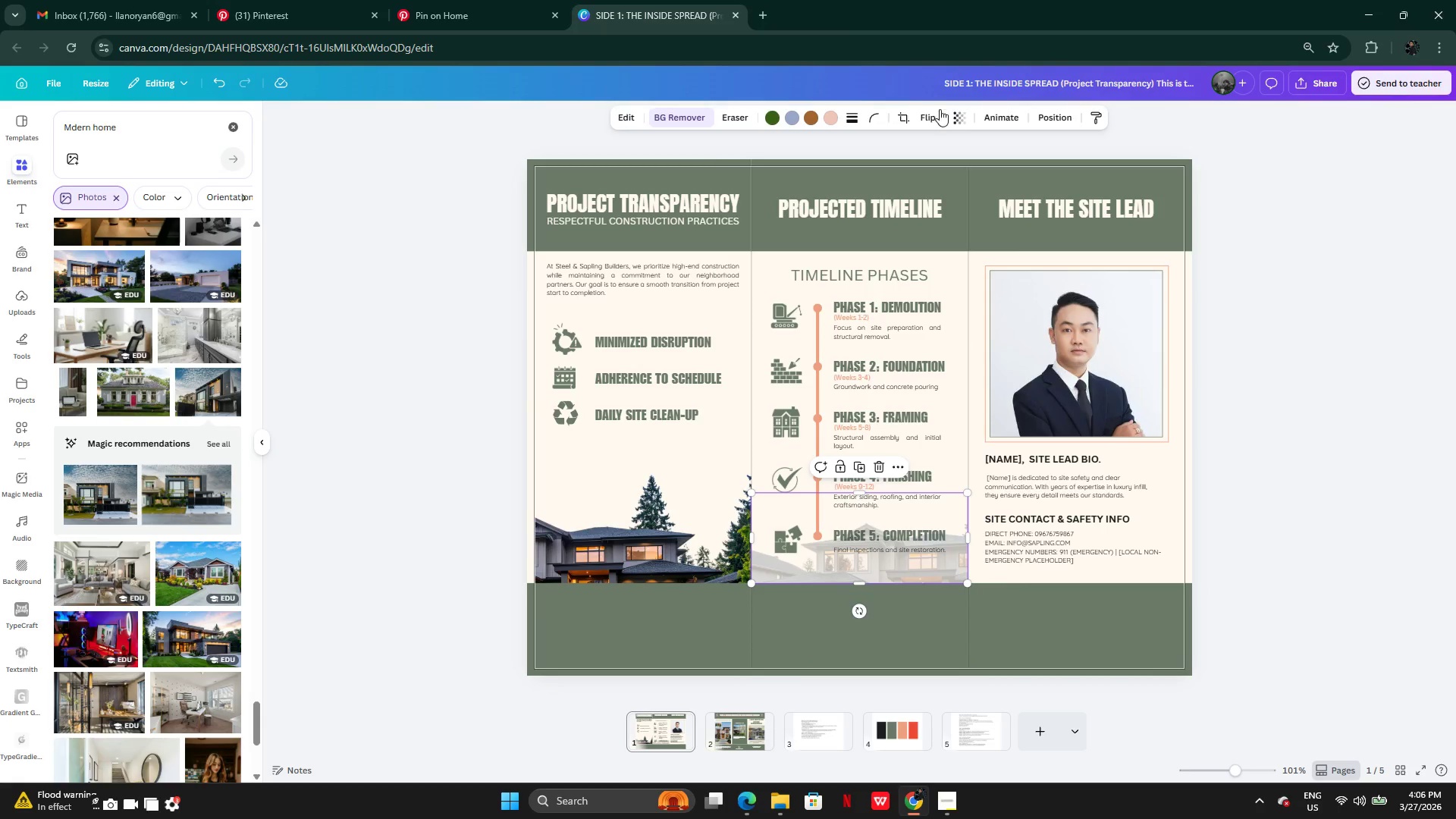 
left_click([962, 118])
 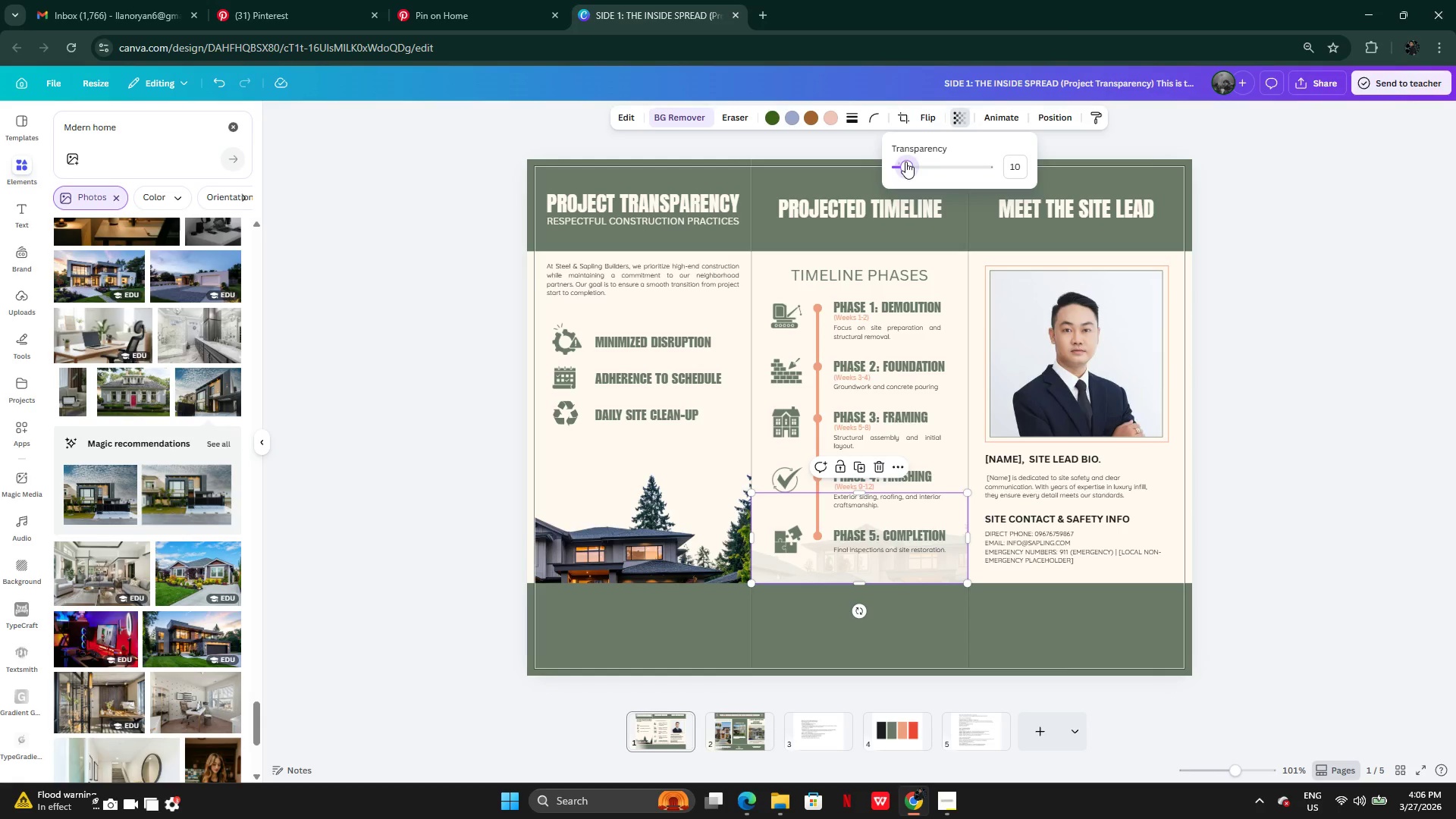 
left_click([905, 162])
 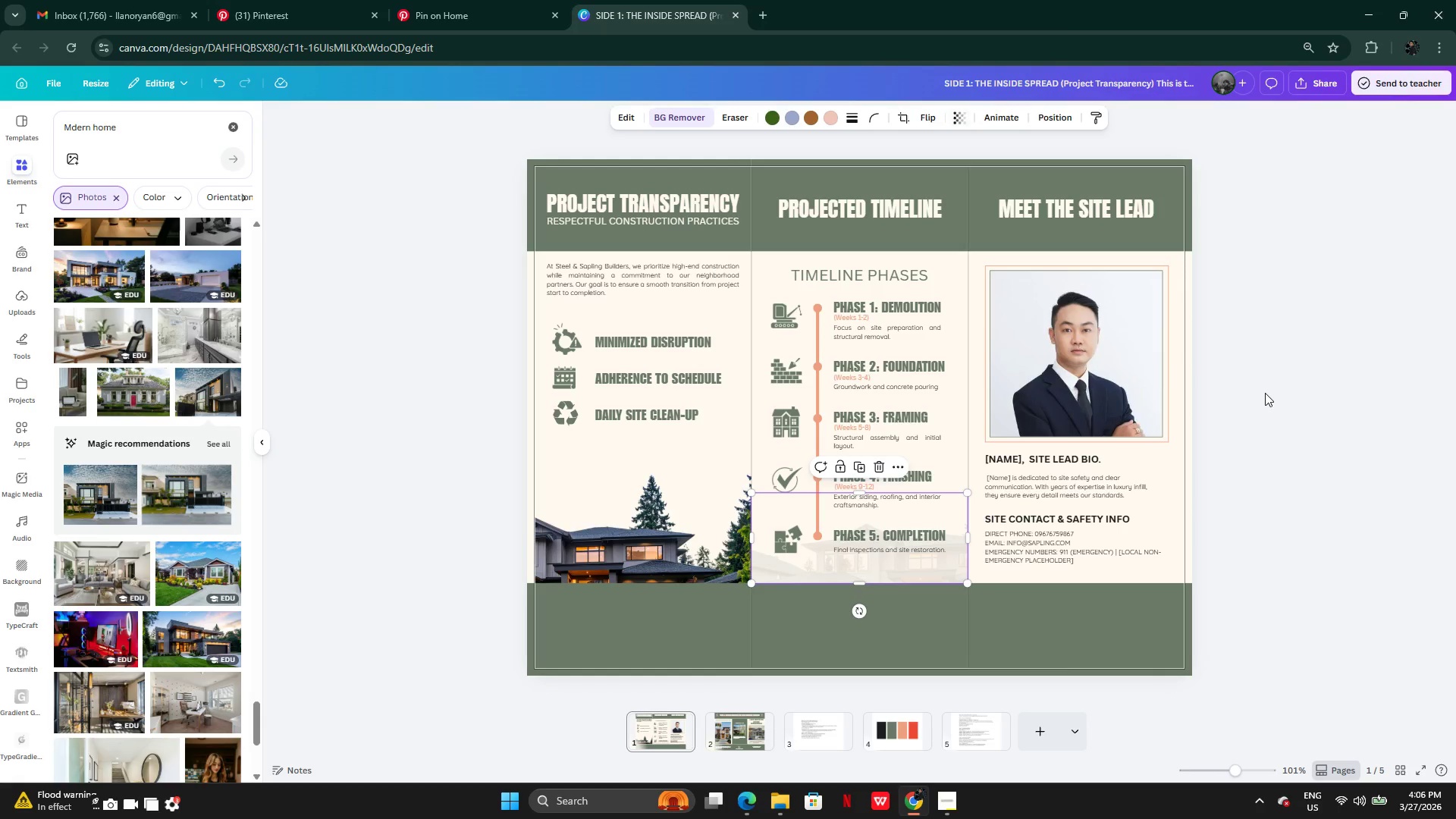 
double_click([1265, 393])
 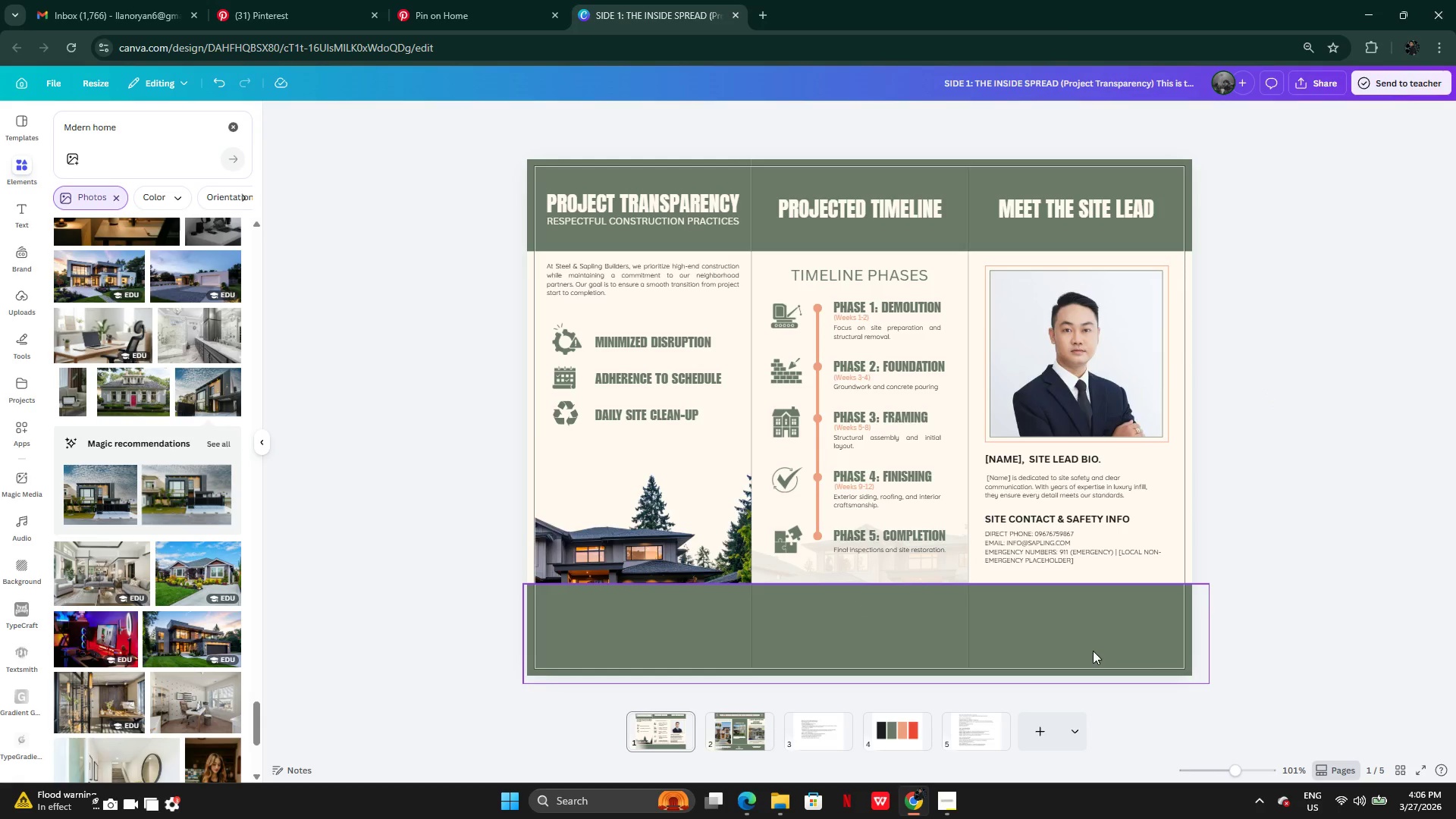 
left_click([1103, 646])
 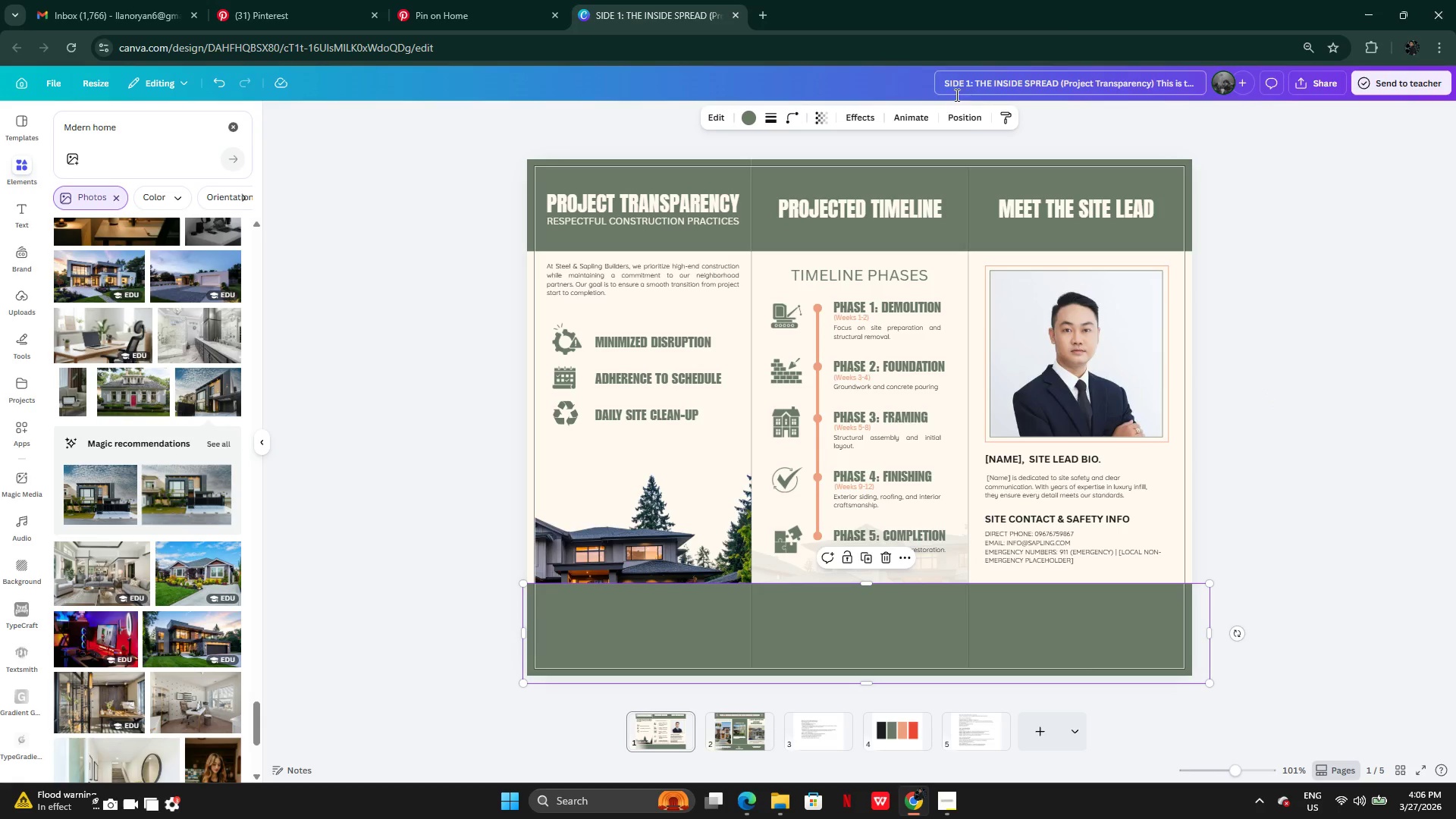 
left_click([964, 114])
 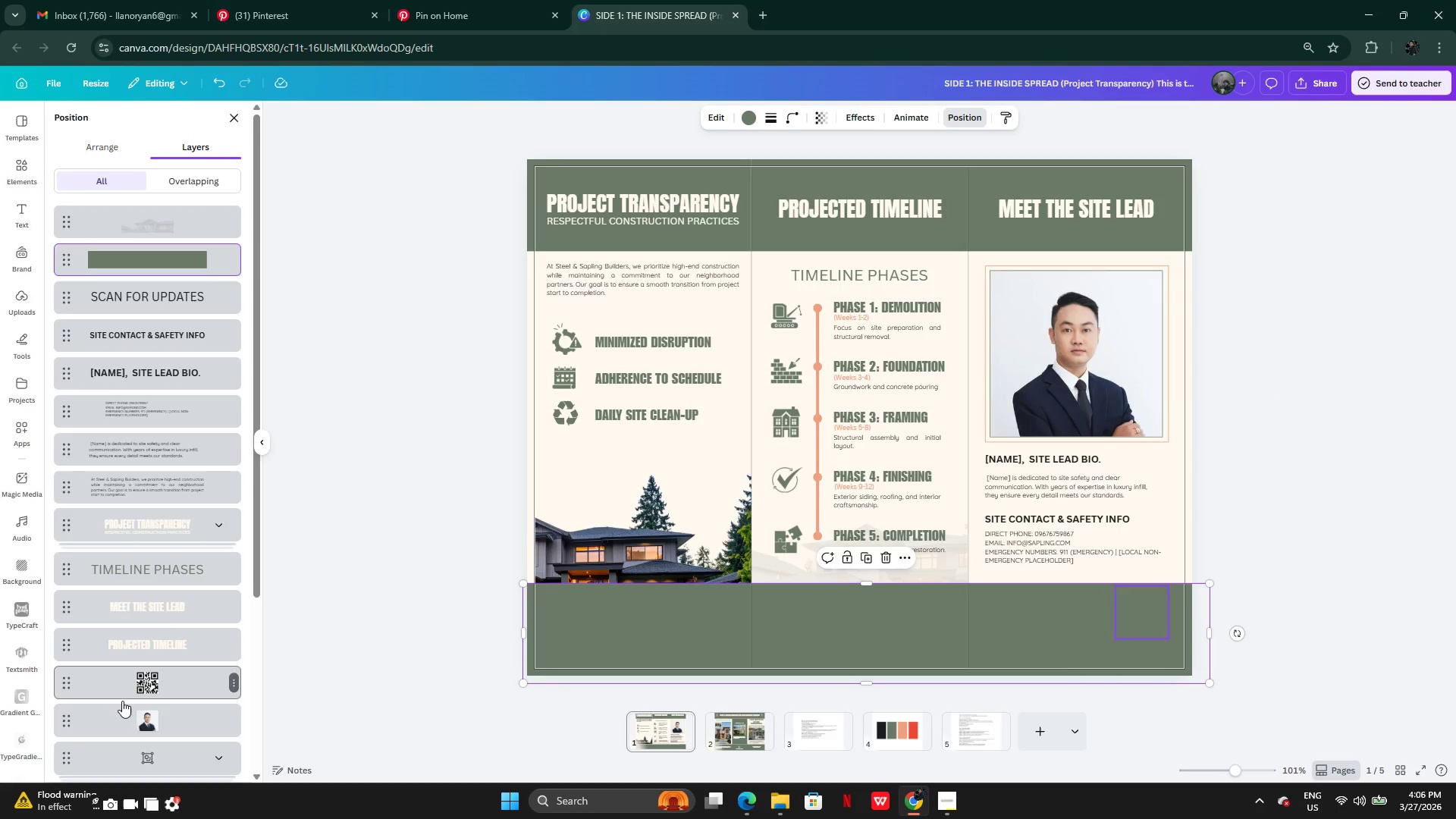 
mouse_move([174, 296])
 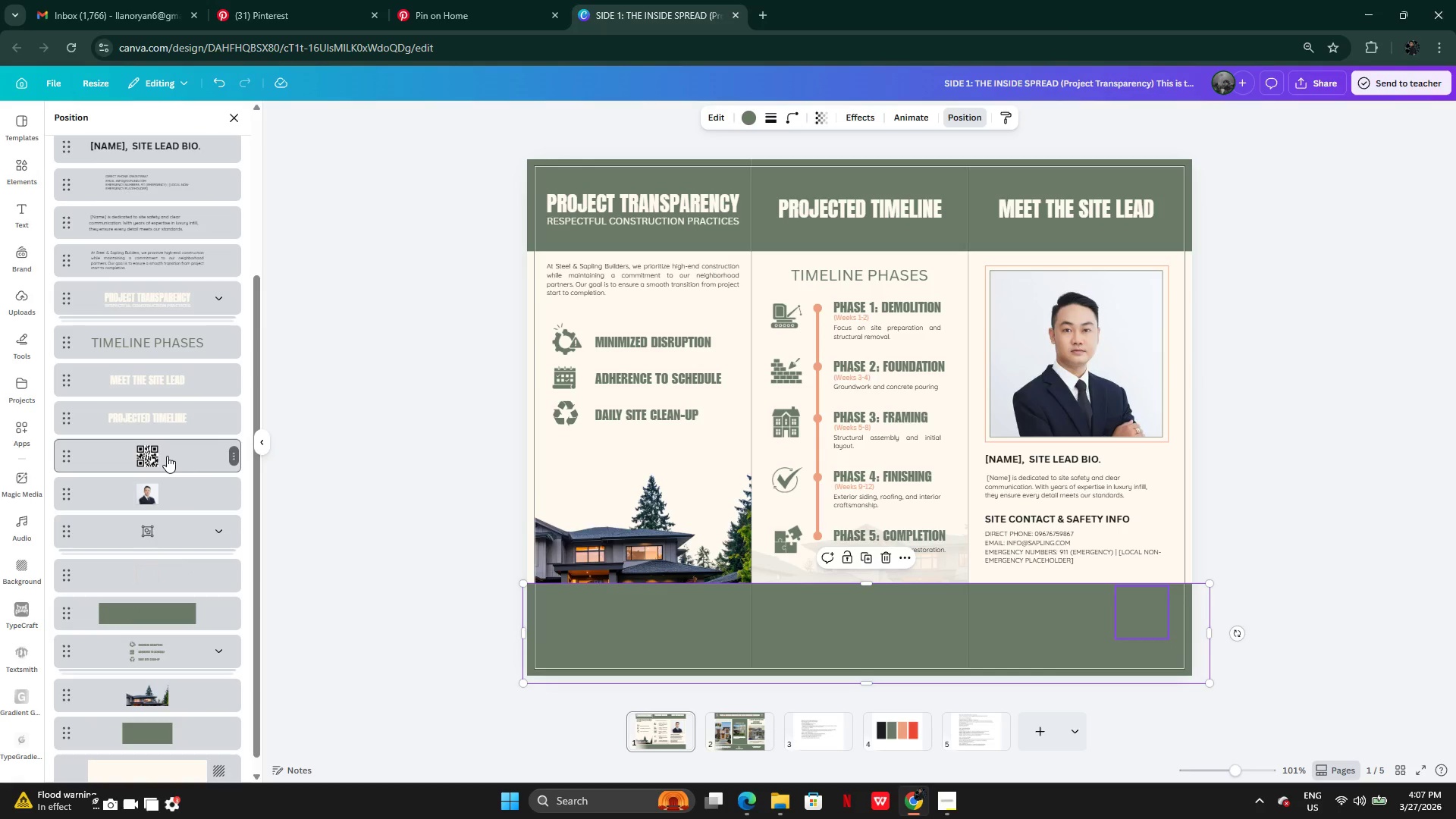 
left_click([167, 456])
 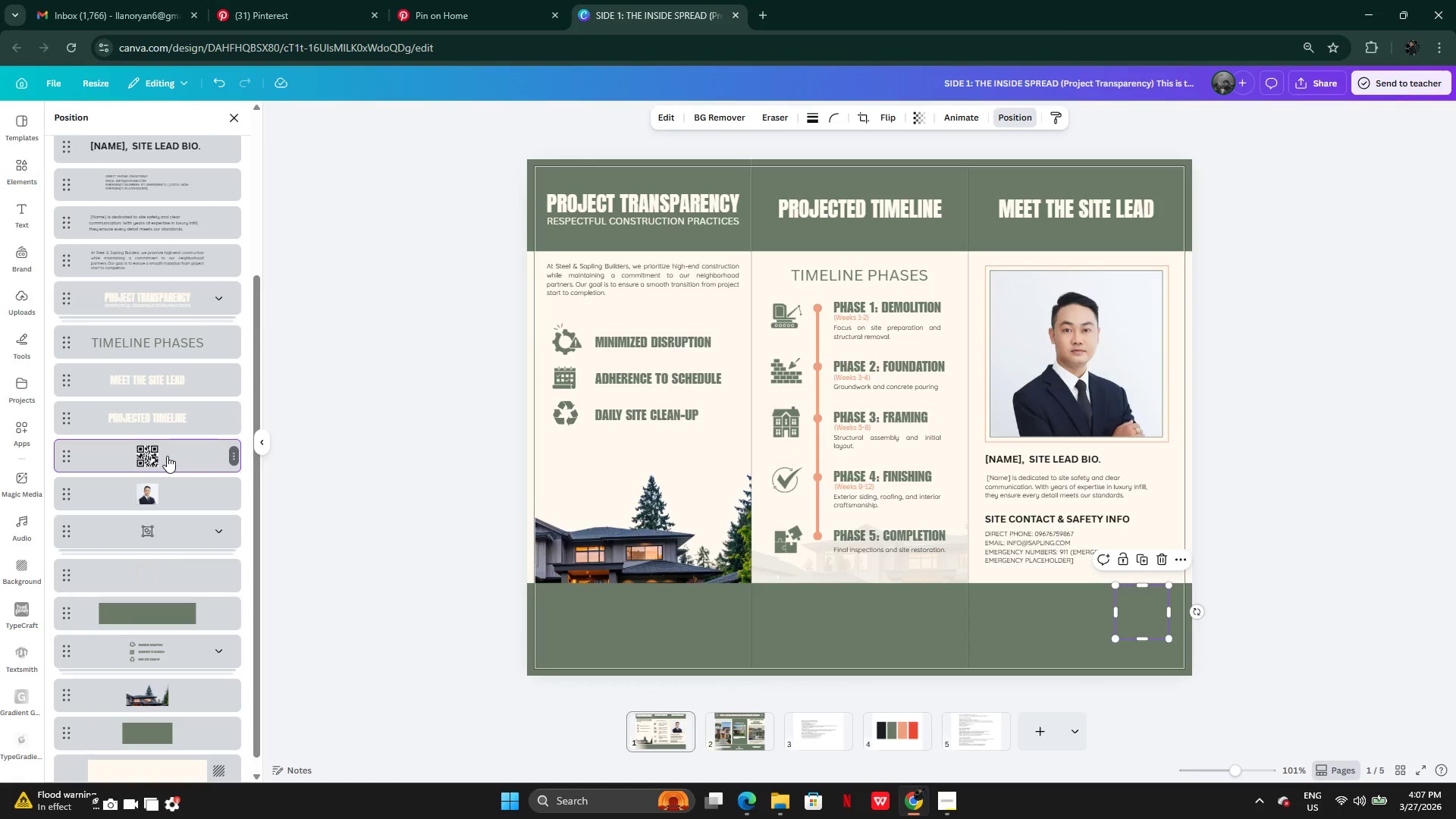 
left_click_drag(start_coordinate=[167, 456], to_coordinate=[187, 202])
 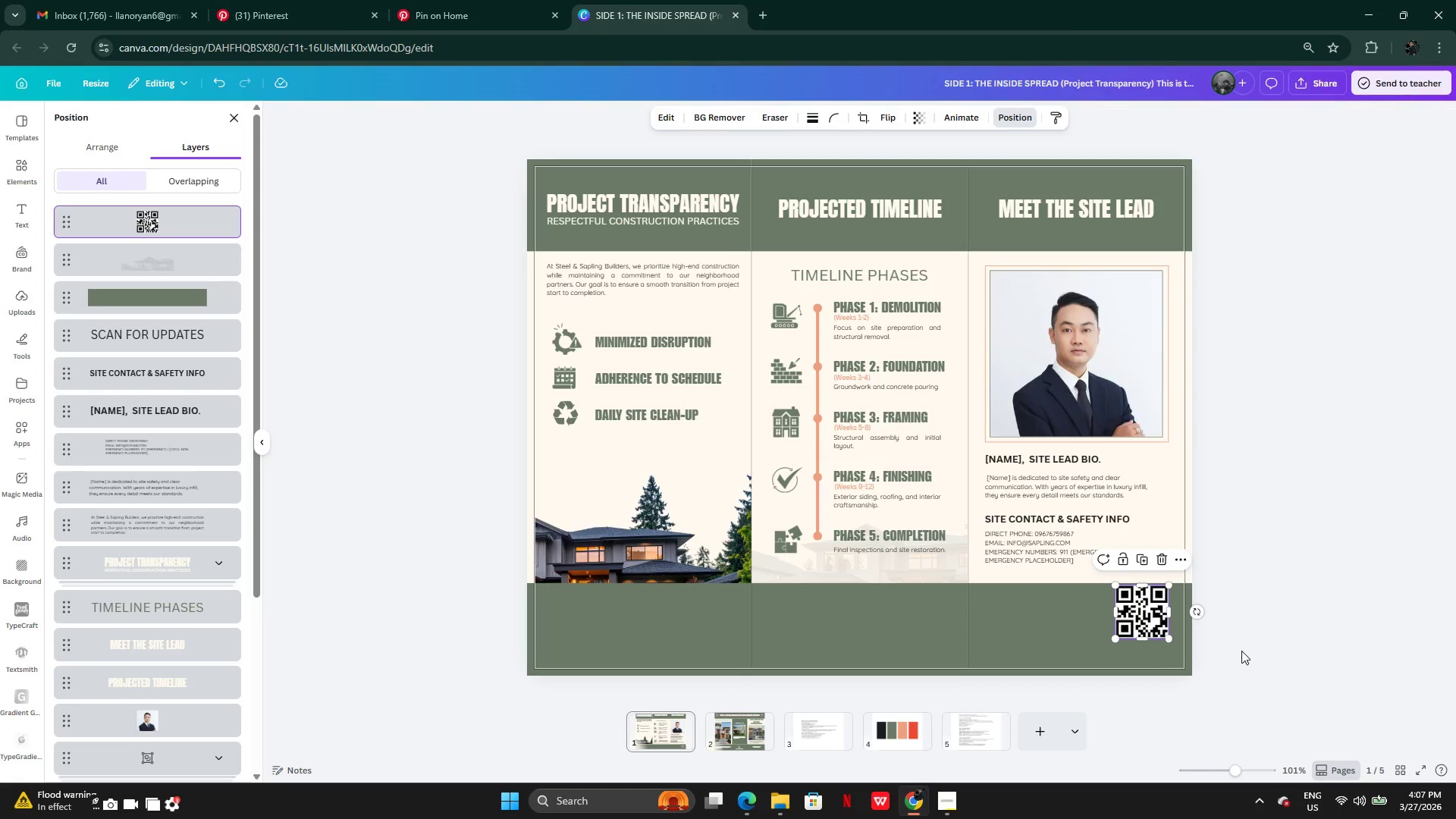 
left_click([1251, 640])
 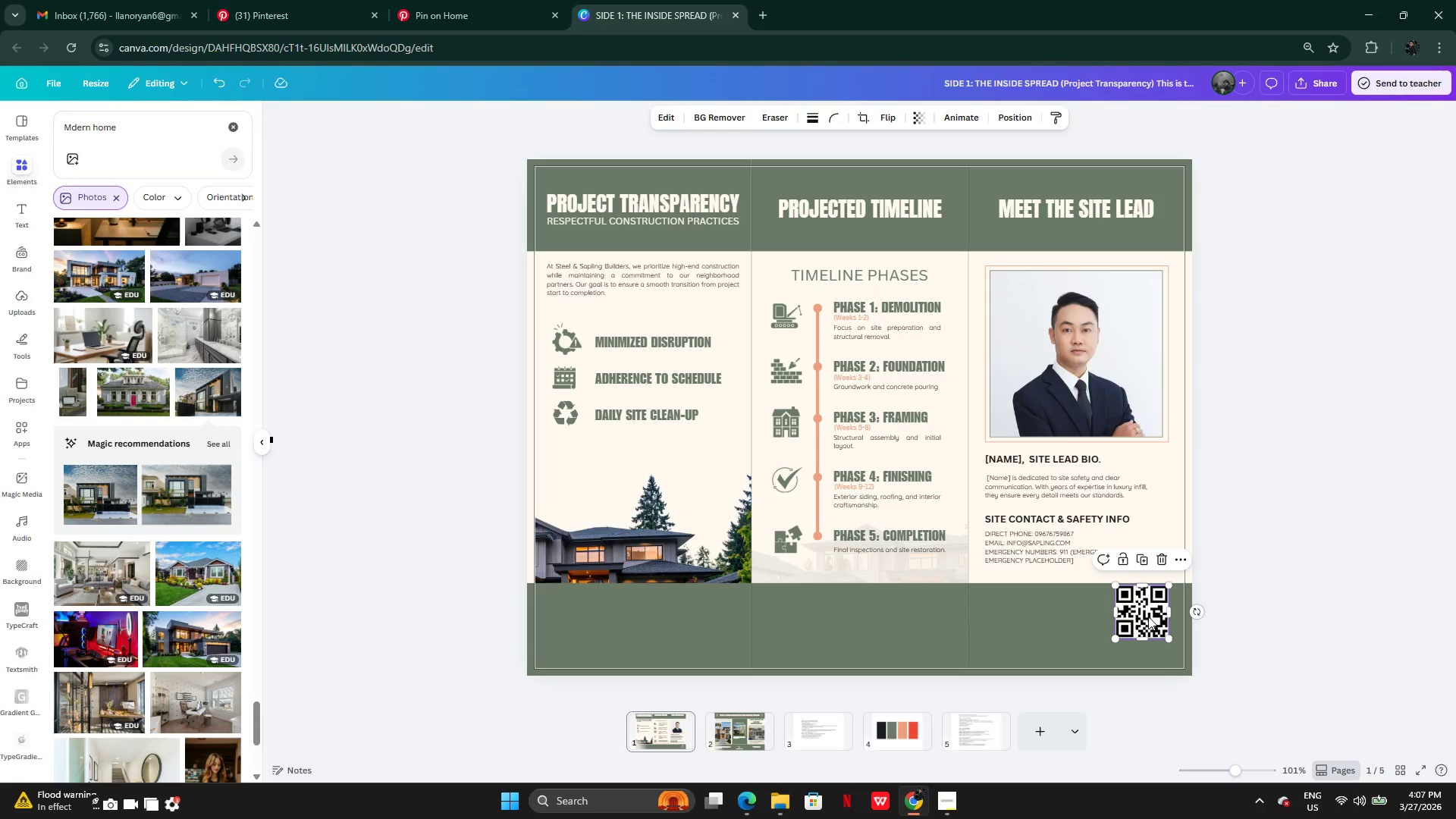 
left_click_drag(start_coordinate=[1148, 617], to_coordinate=[1150, 629])
 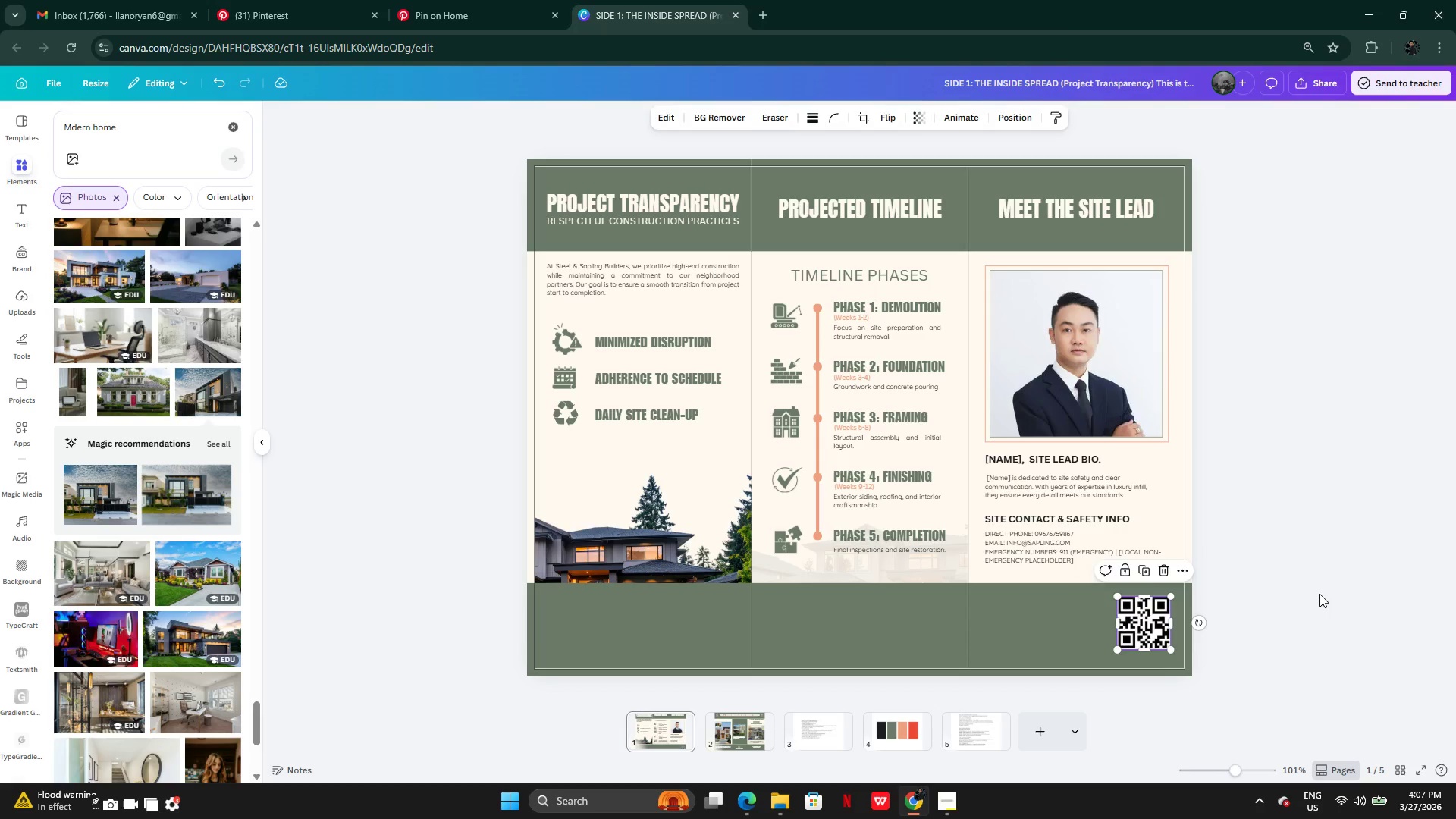 
left_click([1320, 594])
 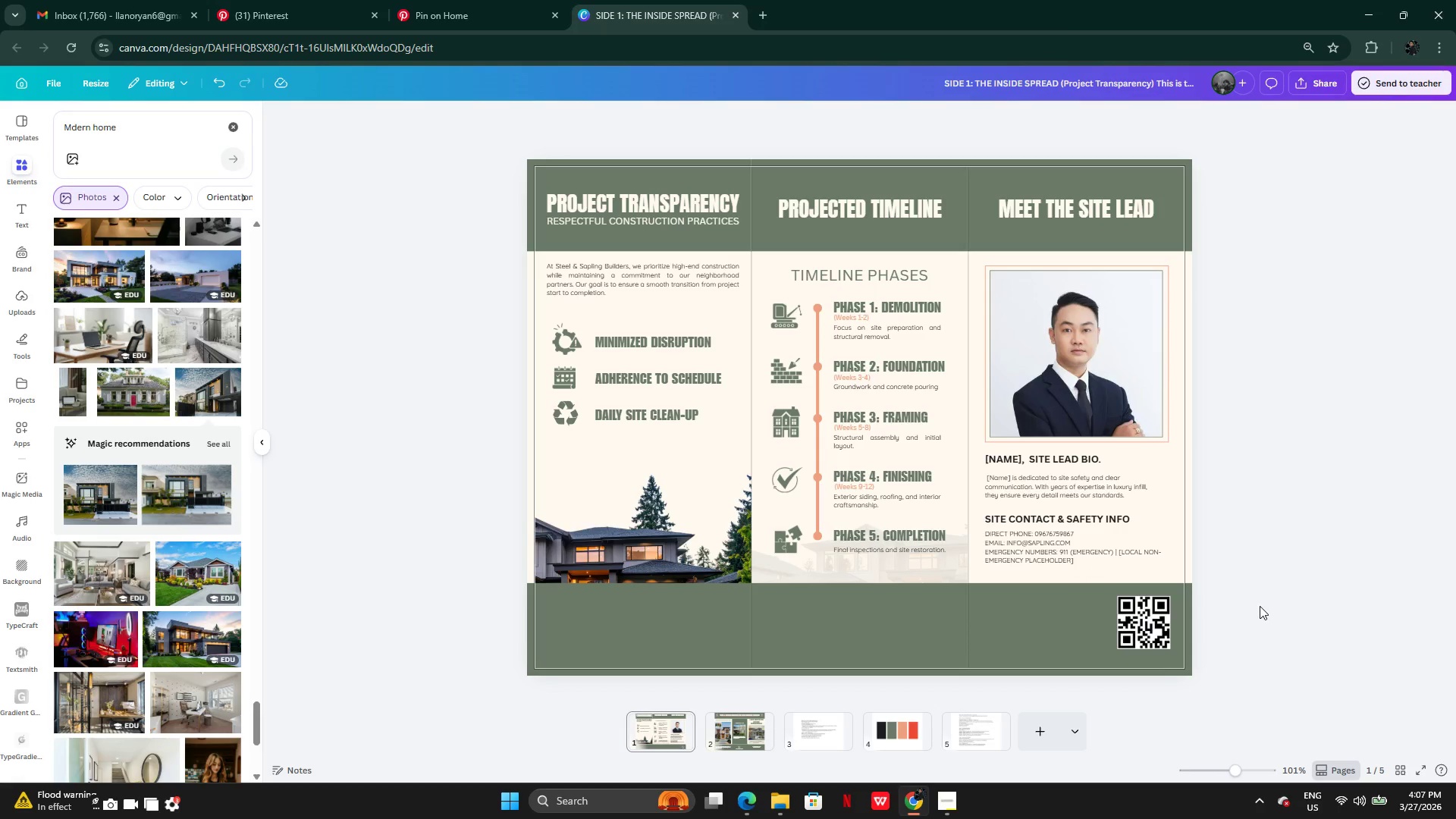 
left_click([896, 623])
 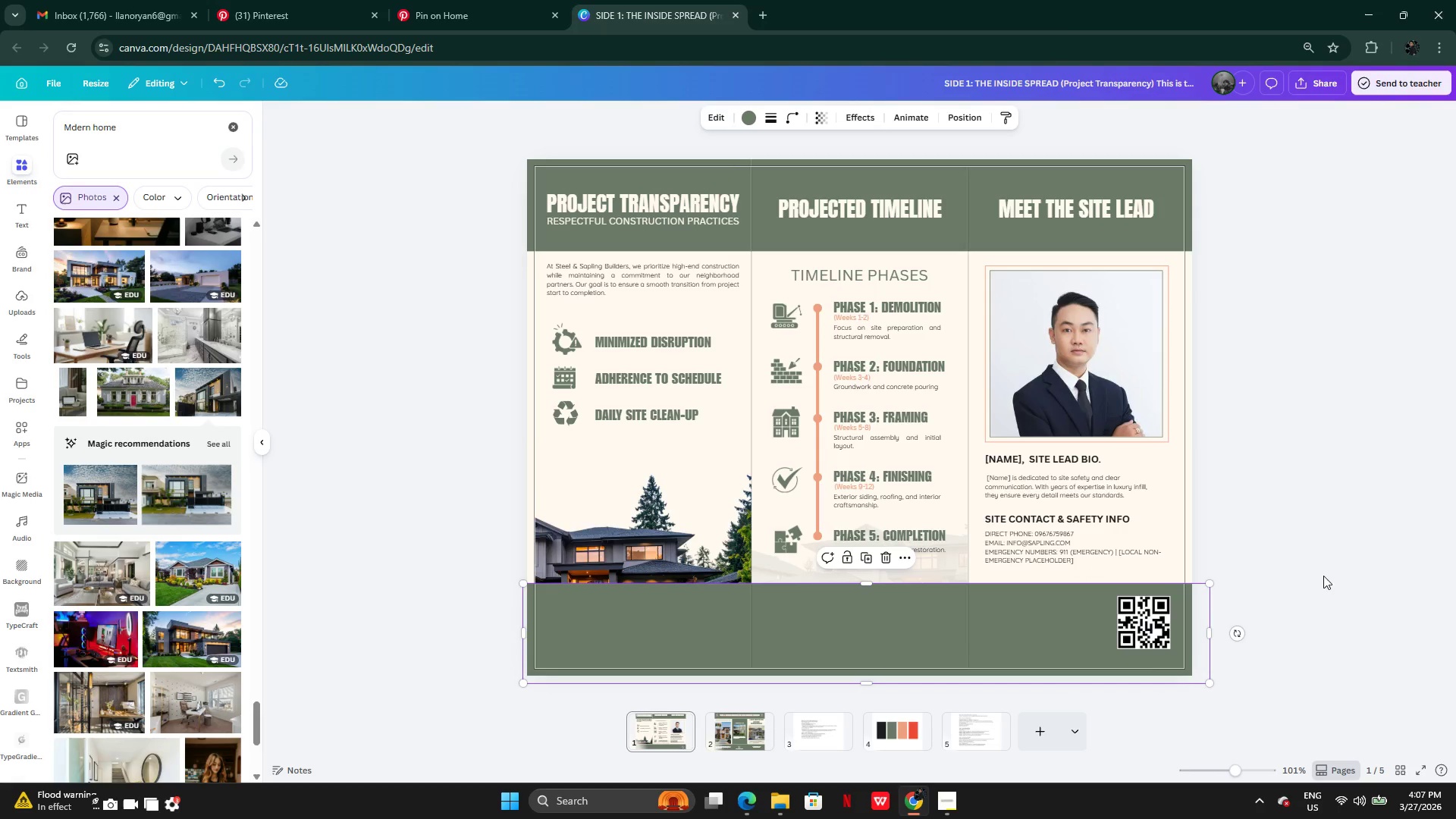 
left_click([1328, 575])
 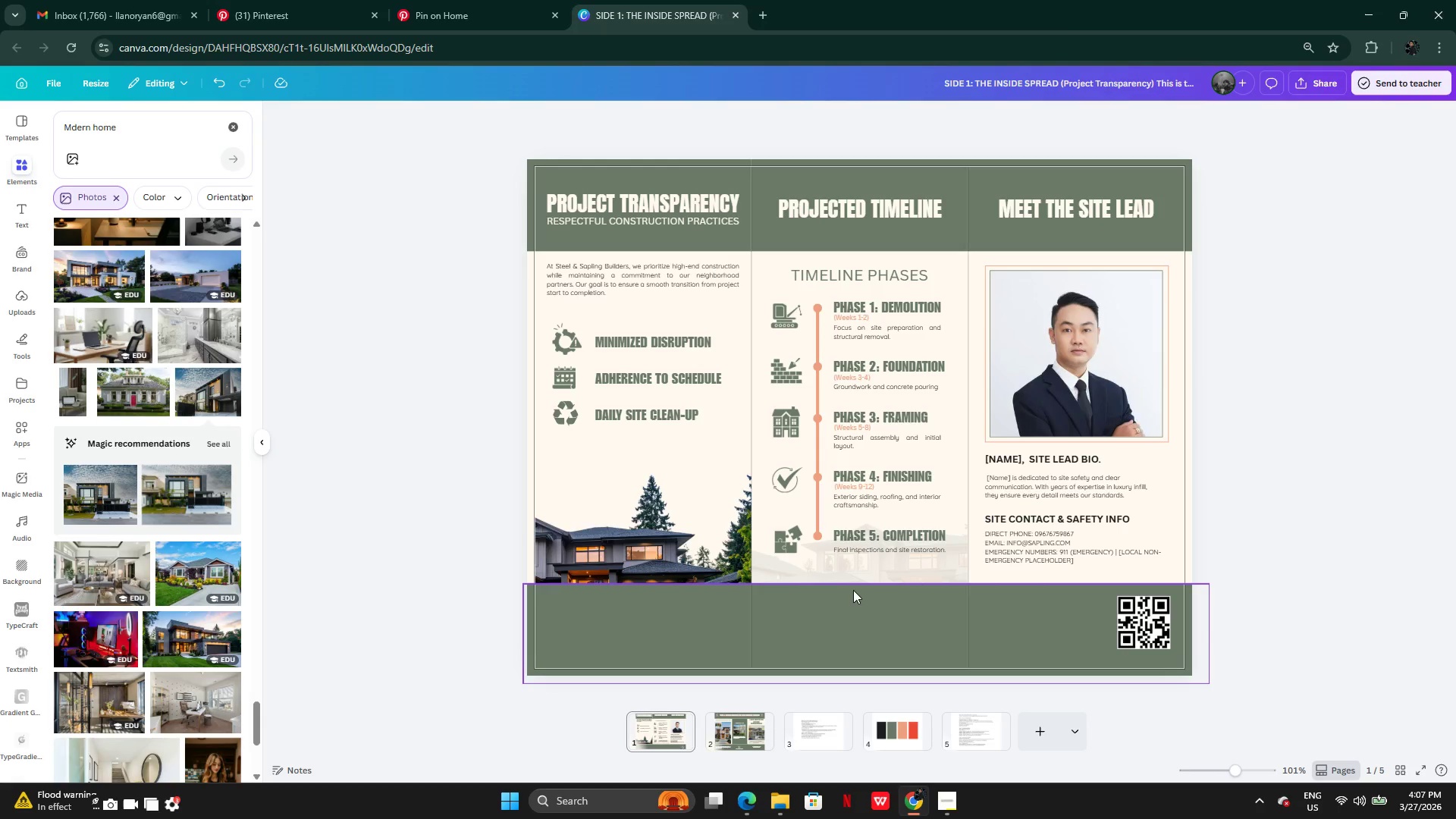 
wait(5.61)
 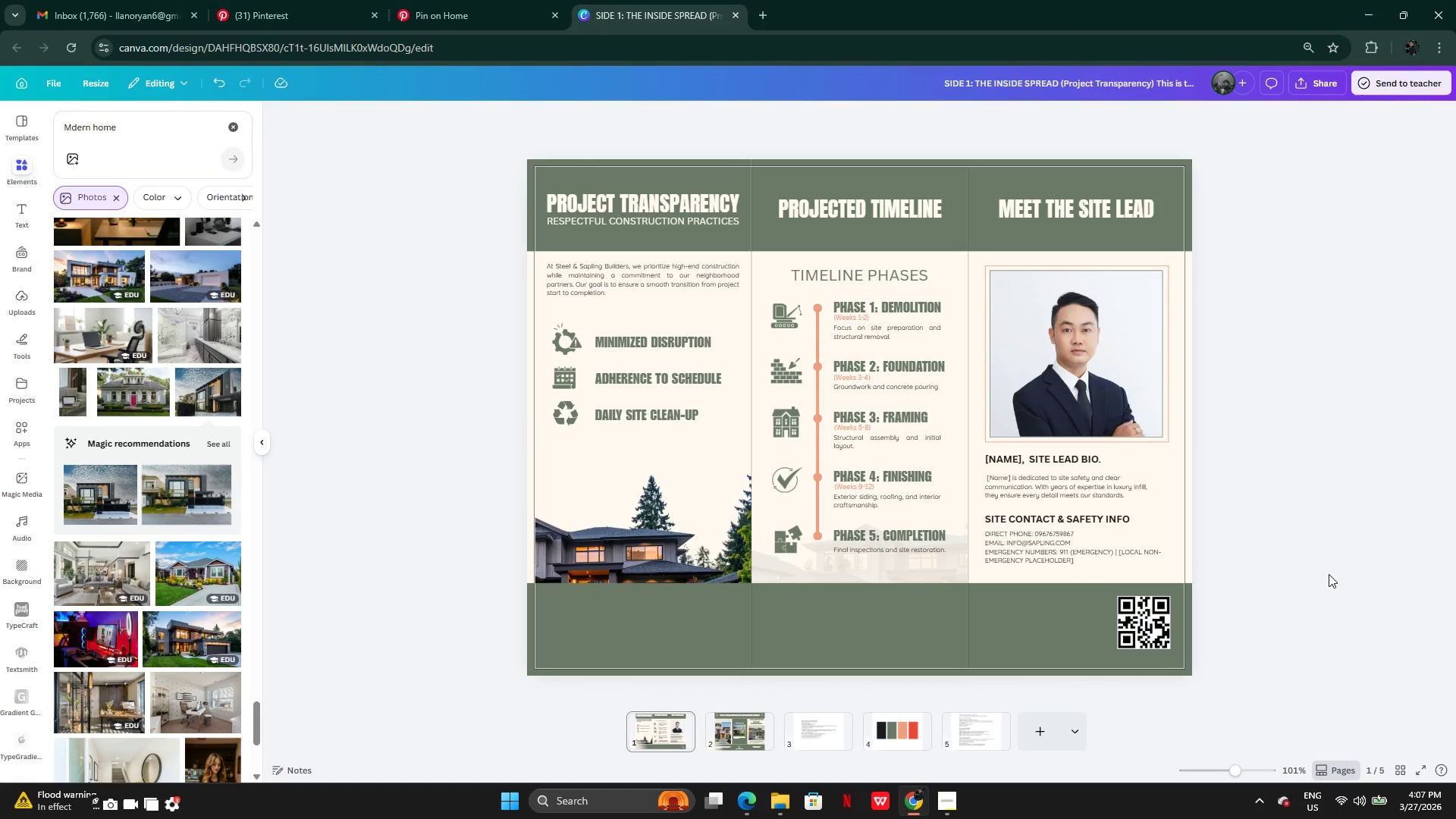 
left_click([1371, 606])
 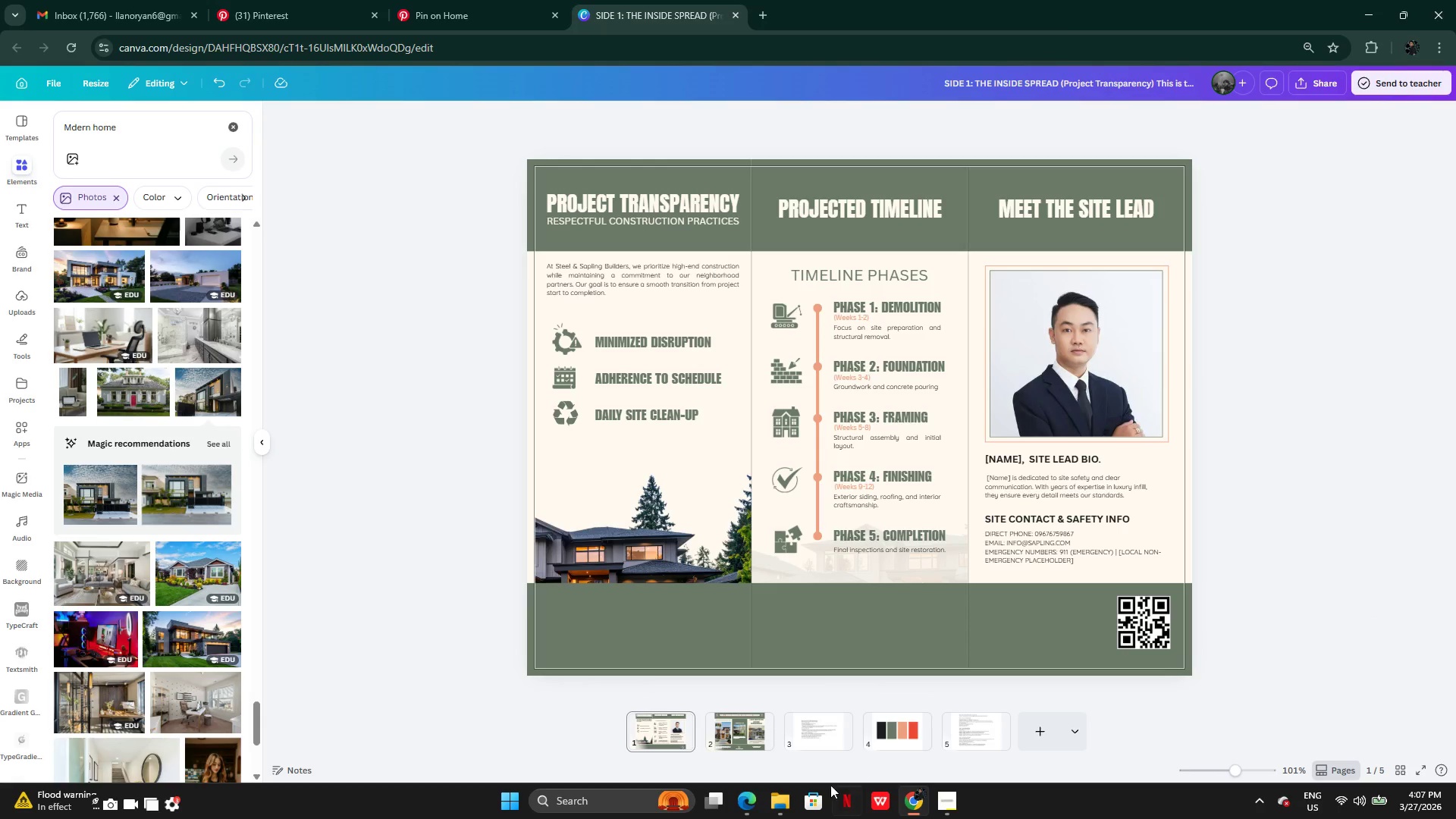 
left_click([739, 717])
 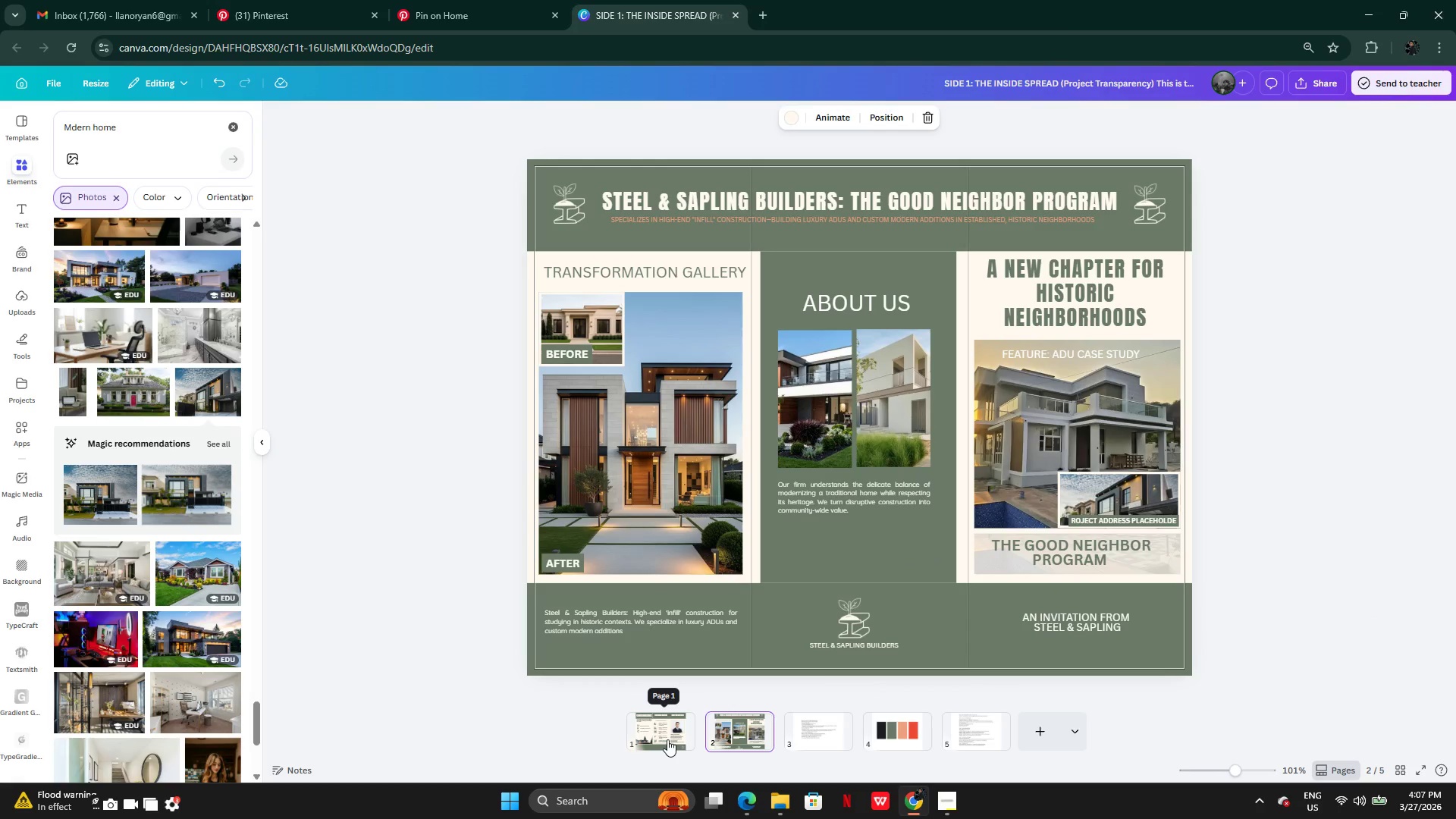 
left_click([667, 739])
 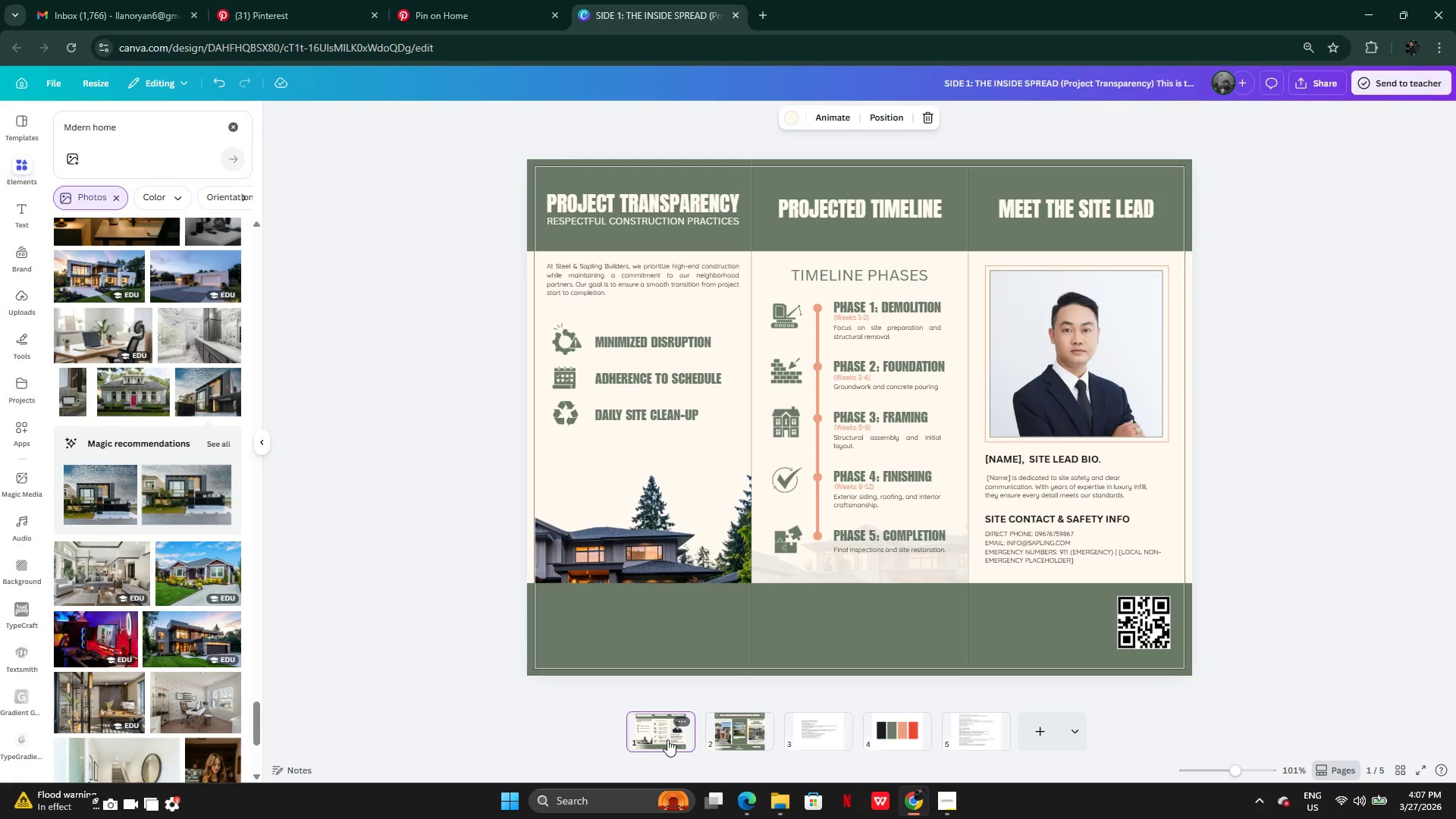 
wait(8.65)
 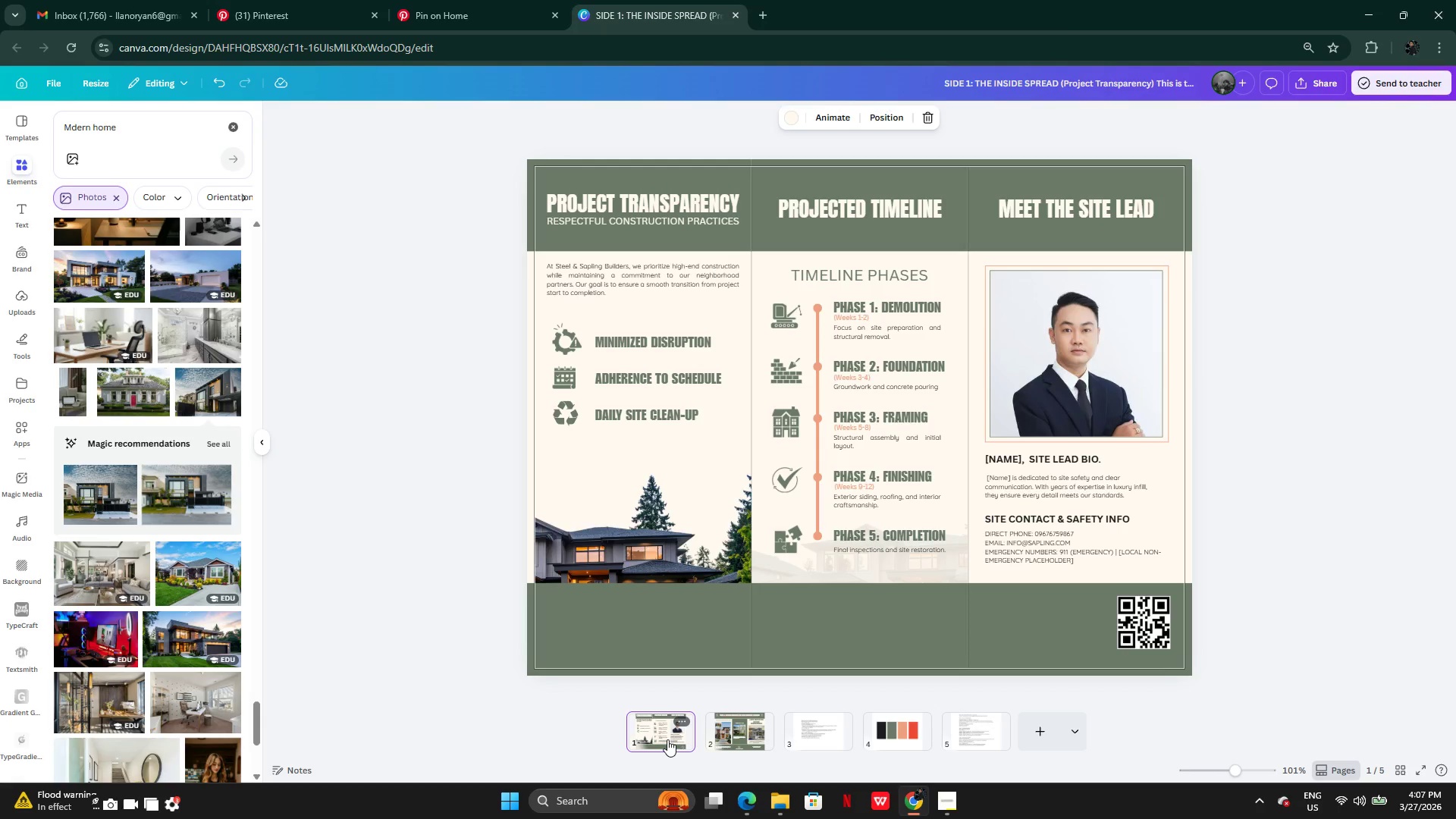 
mouse_move([126, 374])
 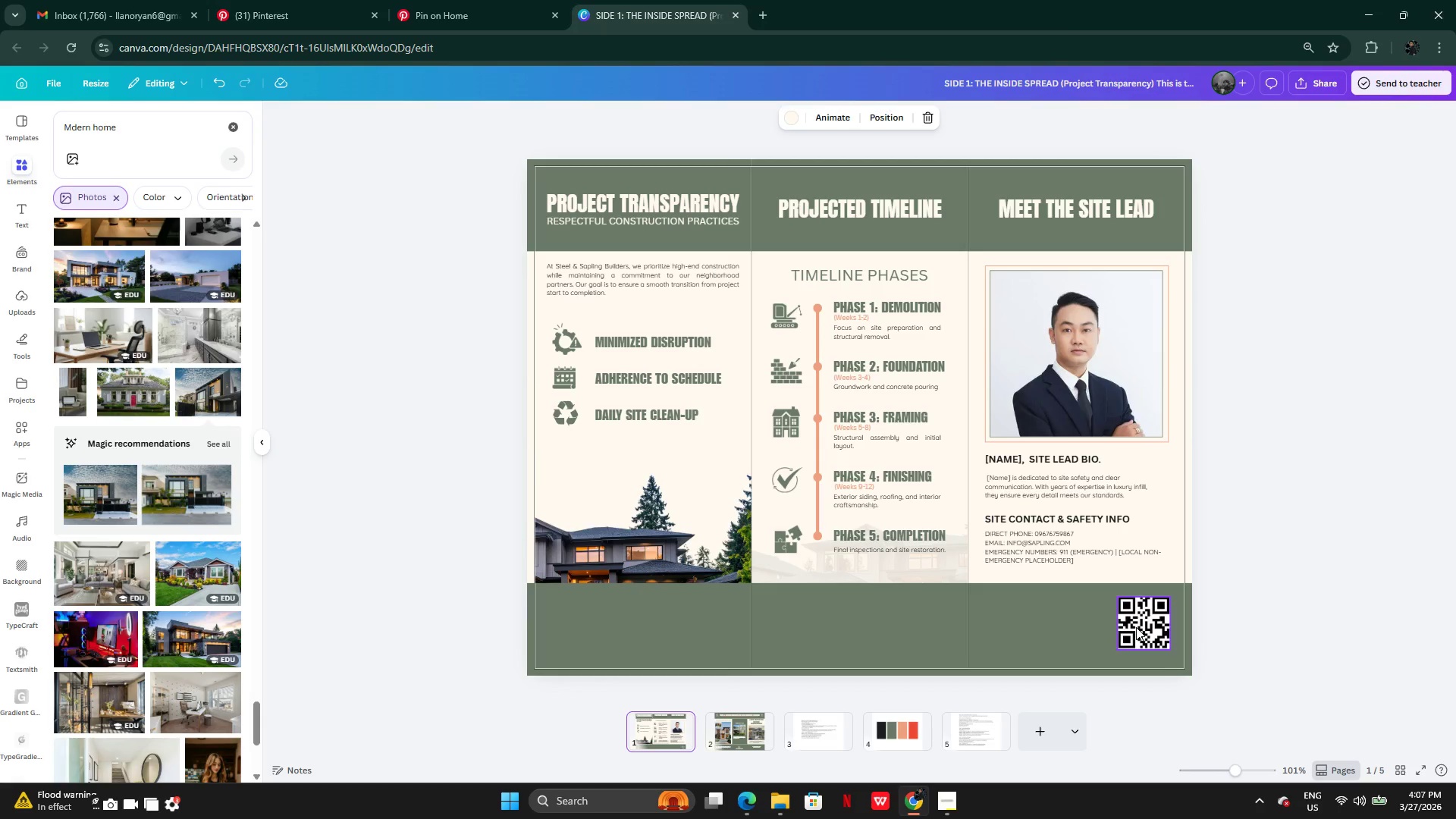 
left_click([1100, 628])
 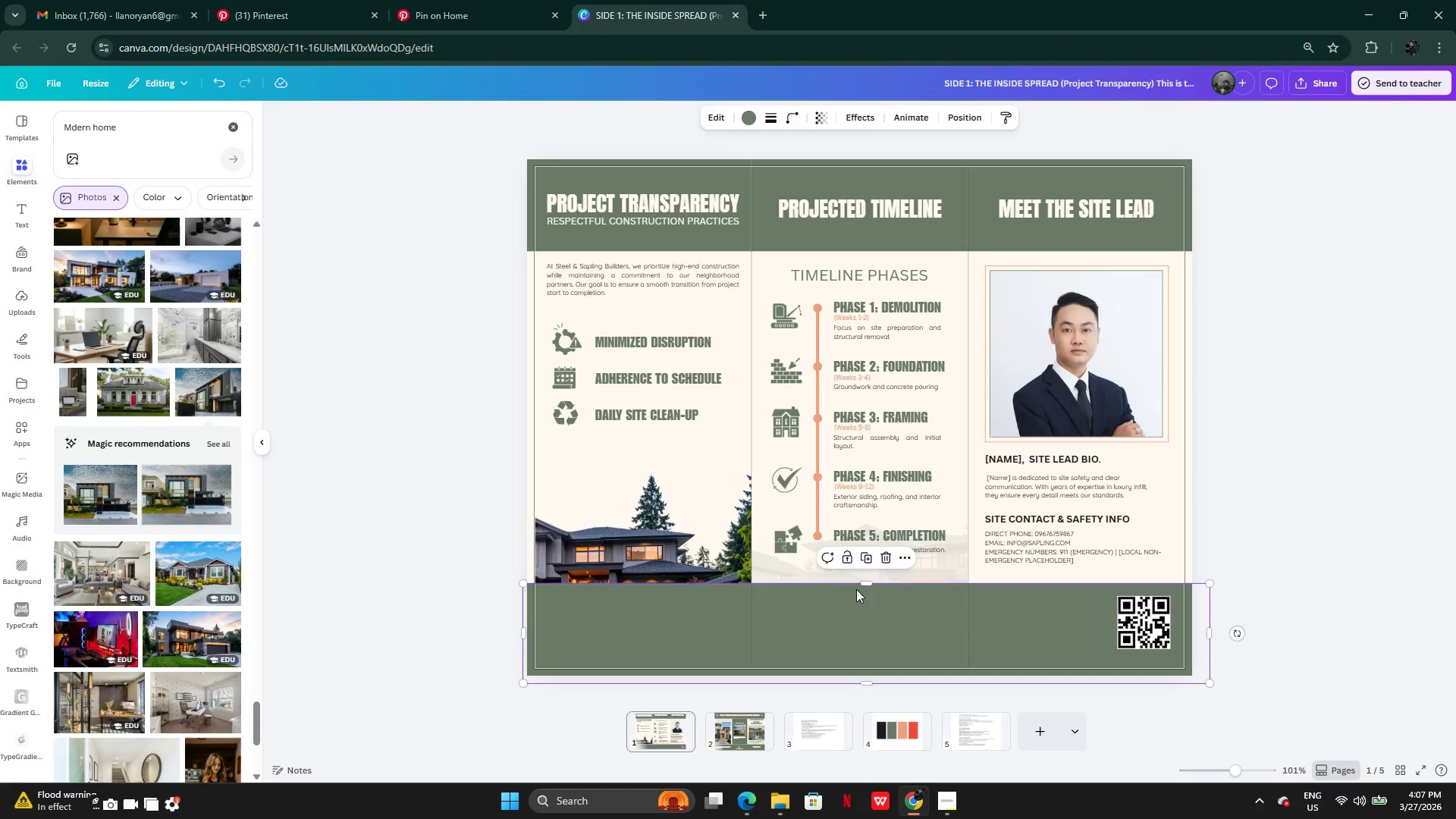 
left_click_drag(start_coordinate=[862, 586], to_coordinate=[846, 589])
 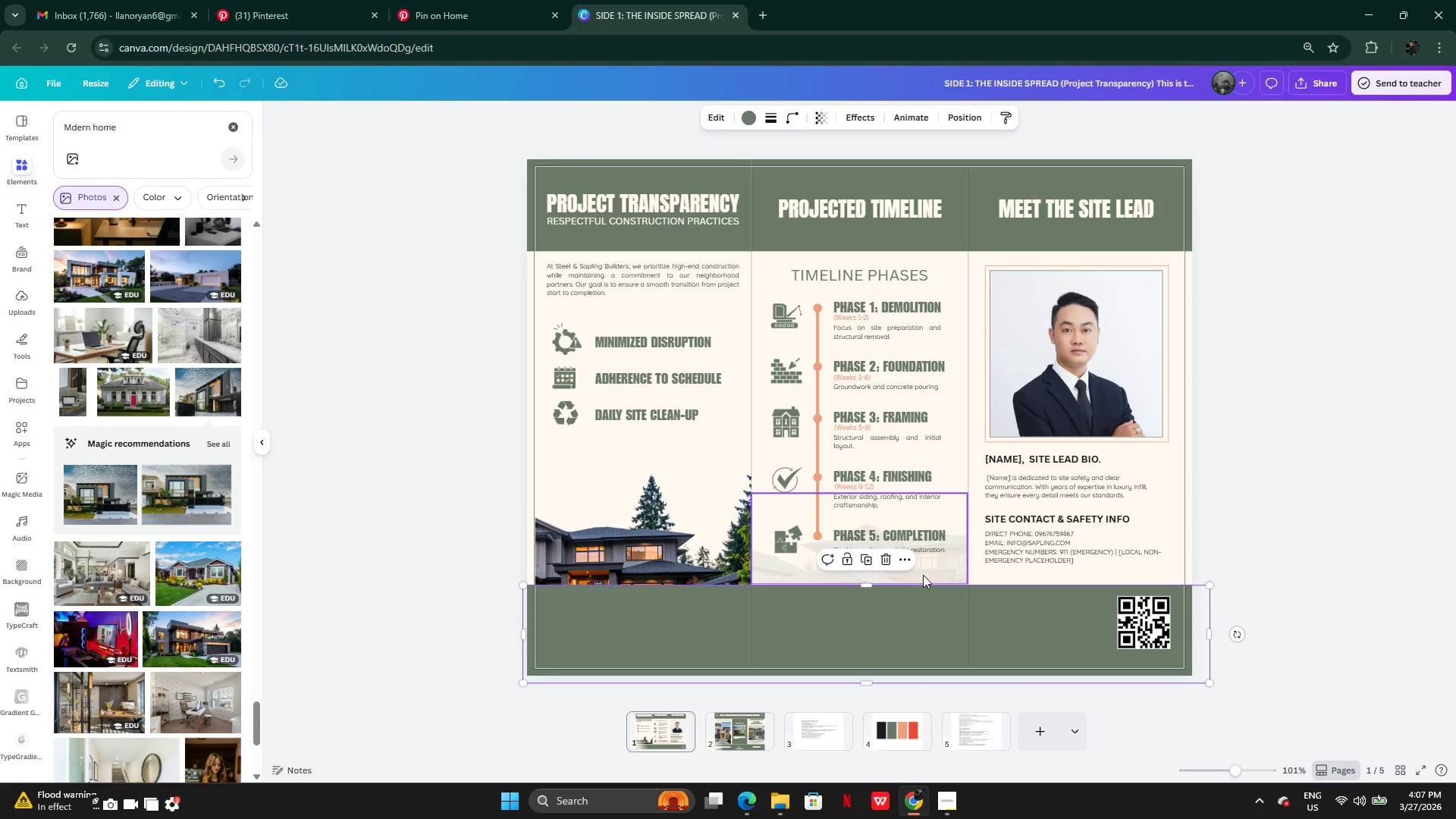 
left_click([923, 575])
 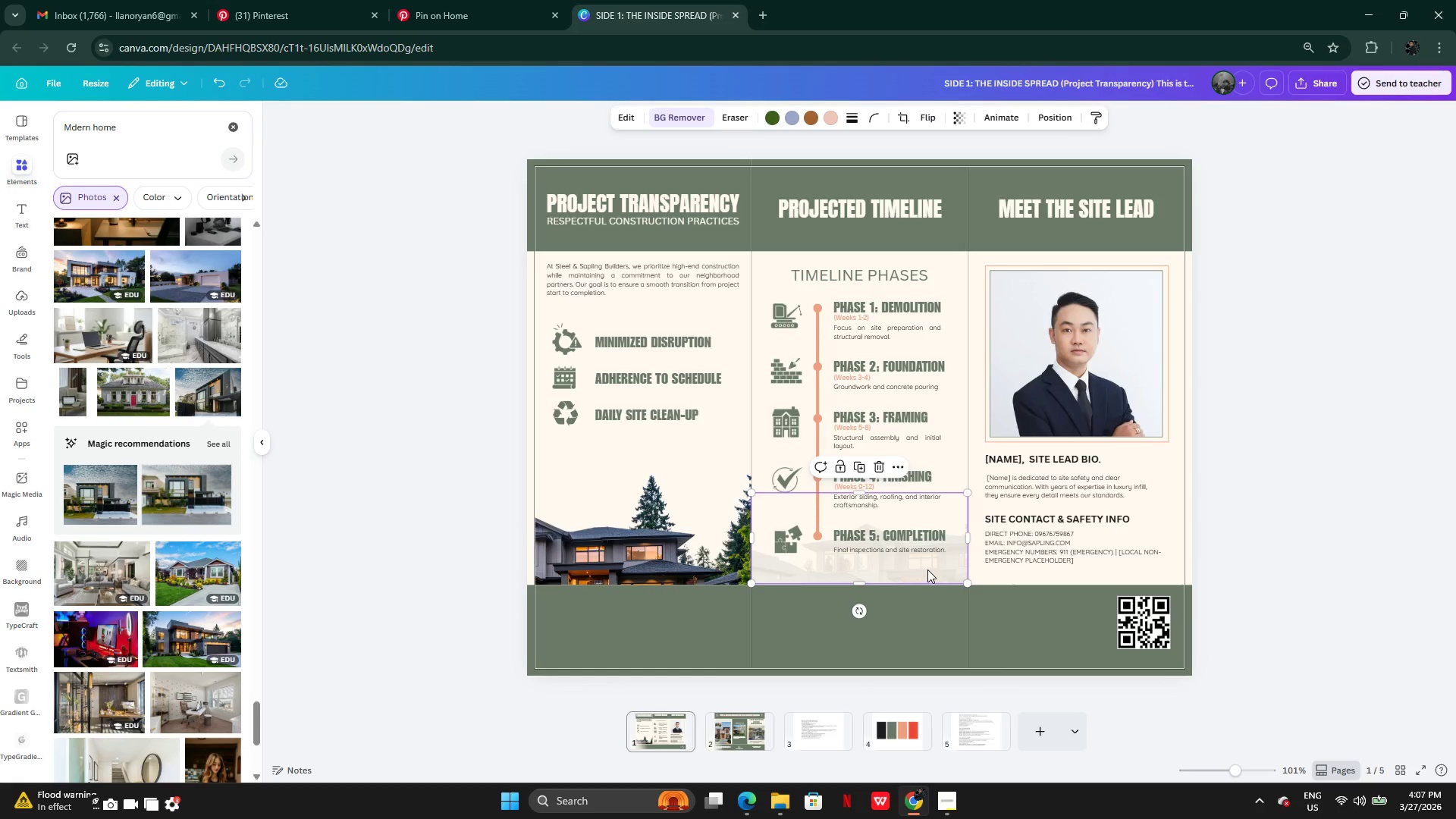 
left_click_drag(start_coordinate=[928, 569], to_coordinate=[928, 573])
 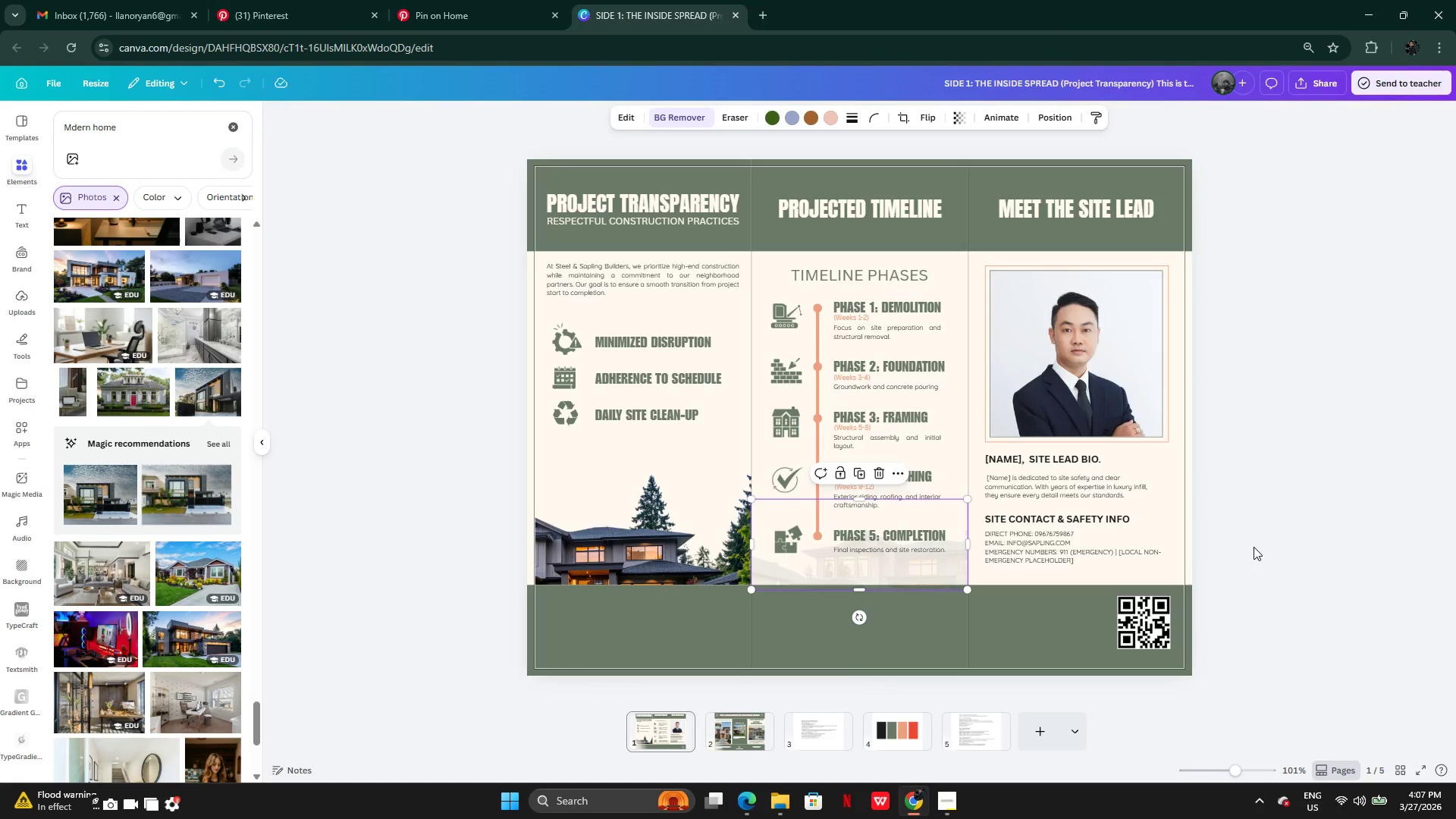 
left_click([1254, 547])
 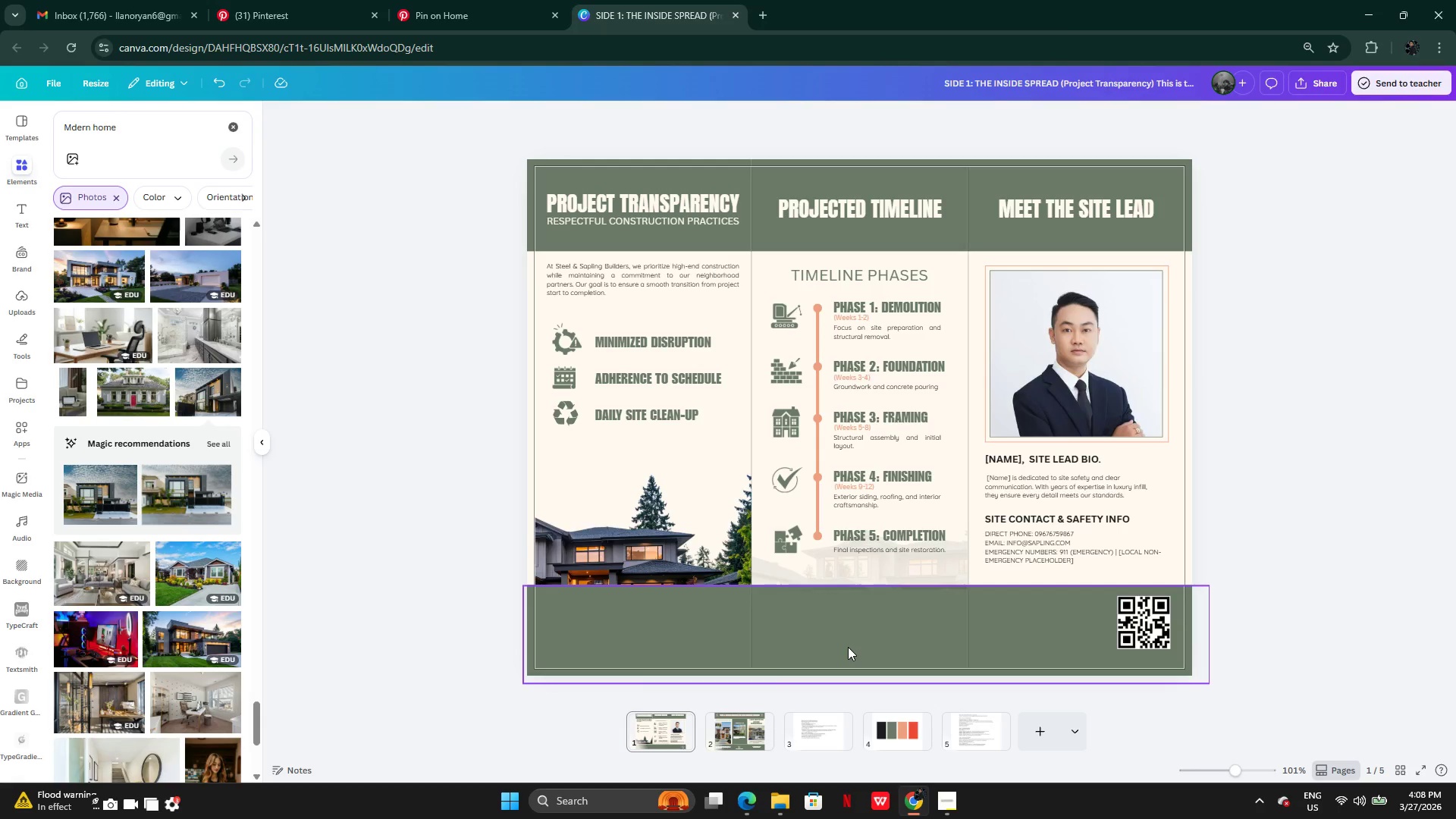 
wait(20.73)
 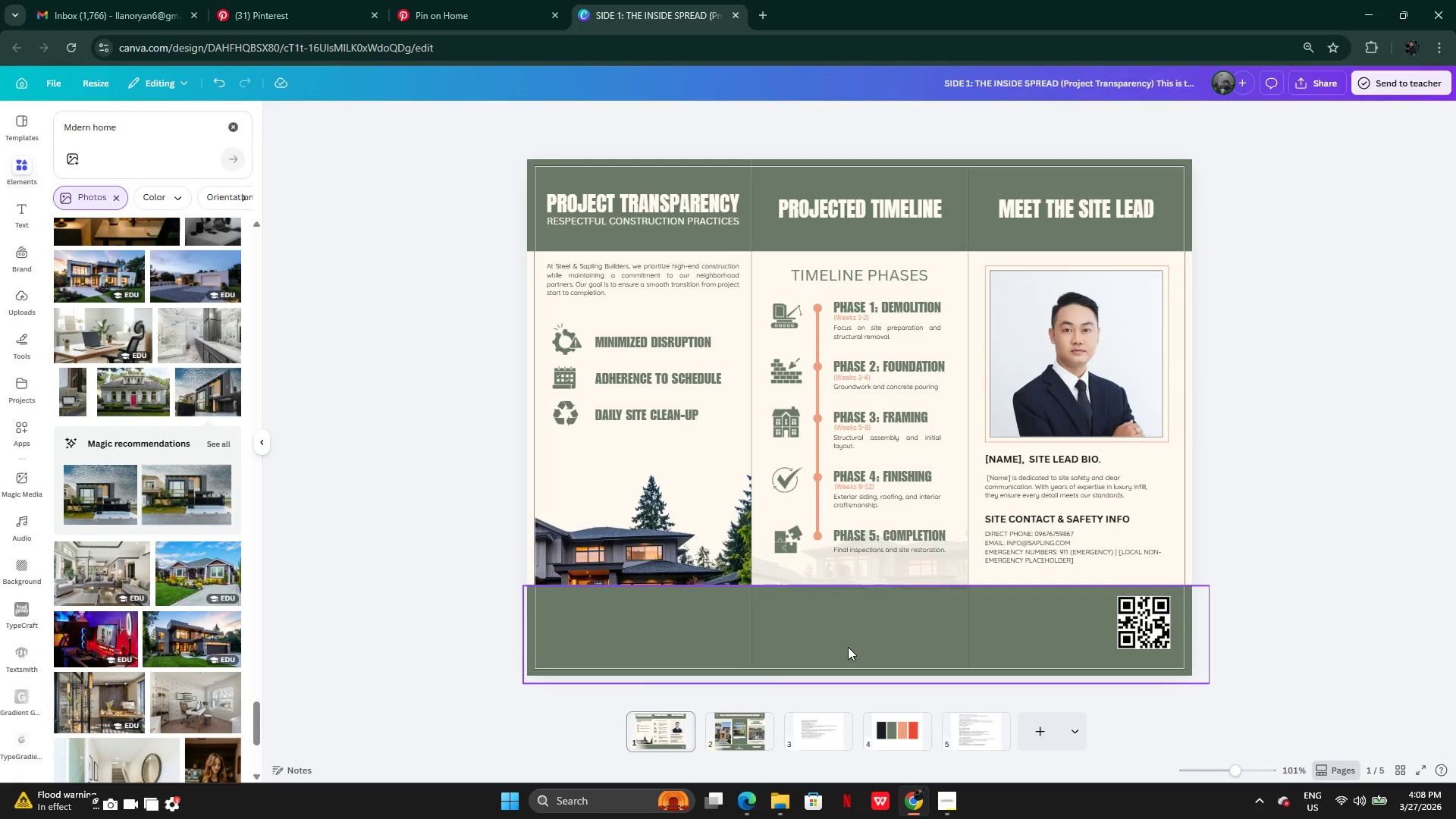 
key(Control+ControlLeft)
 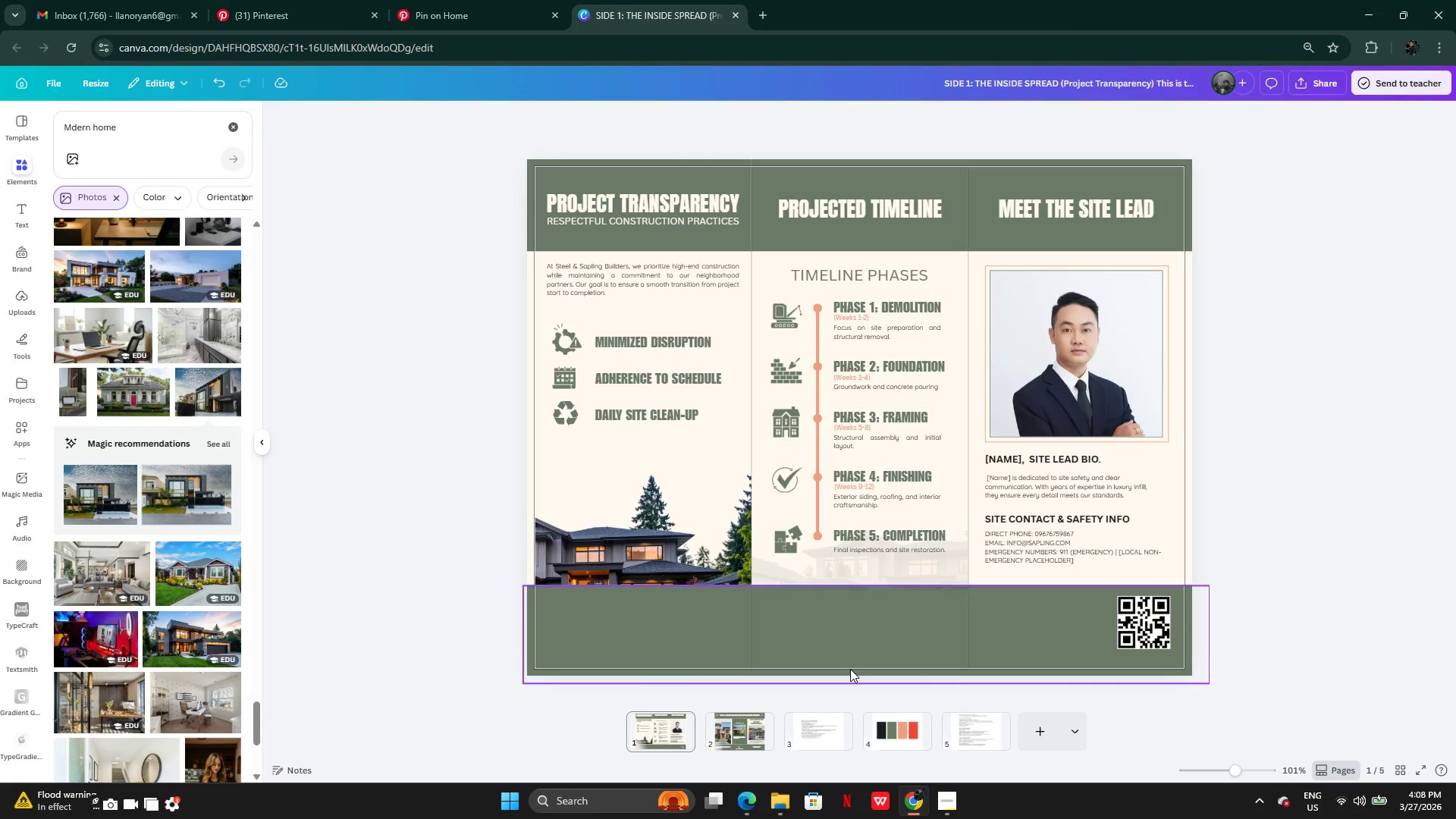 
hold_key(key=ControlLeft, duration=0.48)
 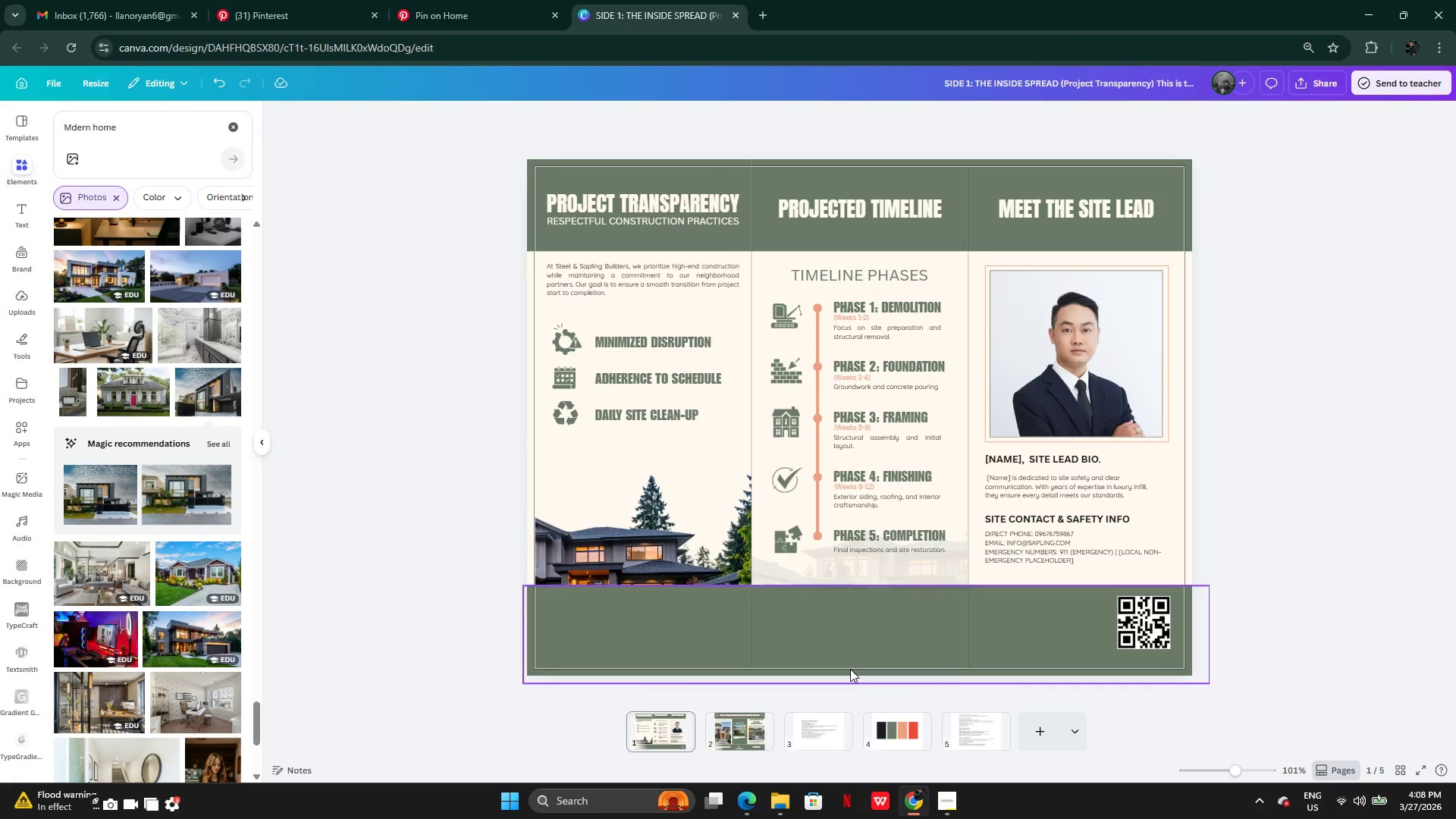 
wait(8.08)
 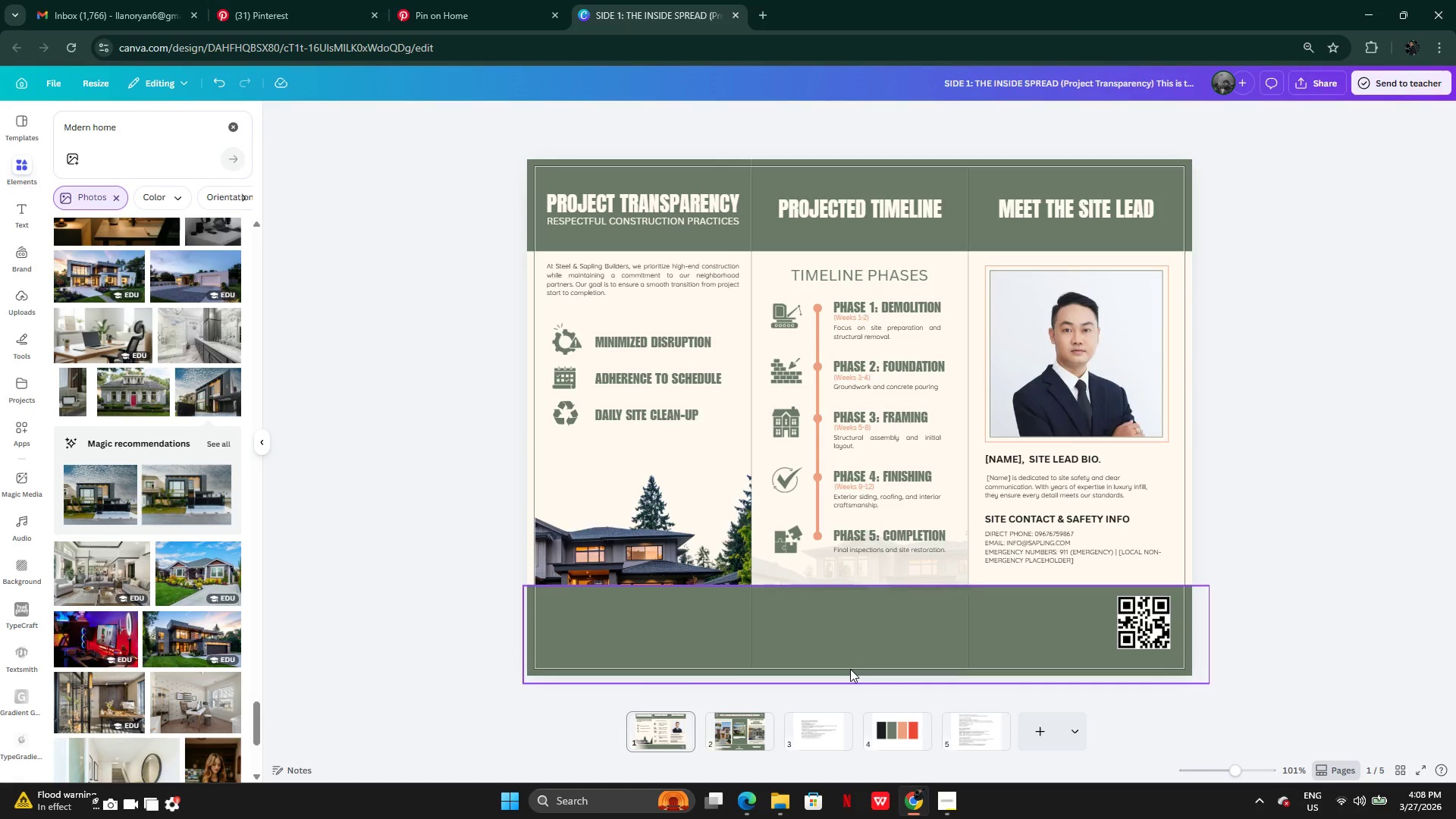 
left_click([910, 614])
 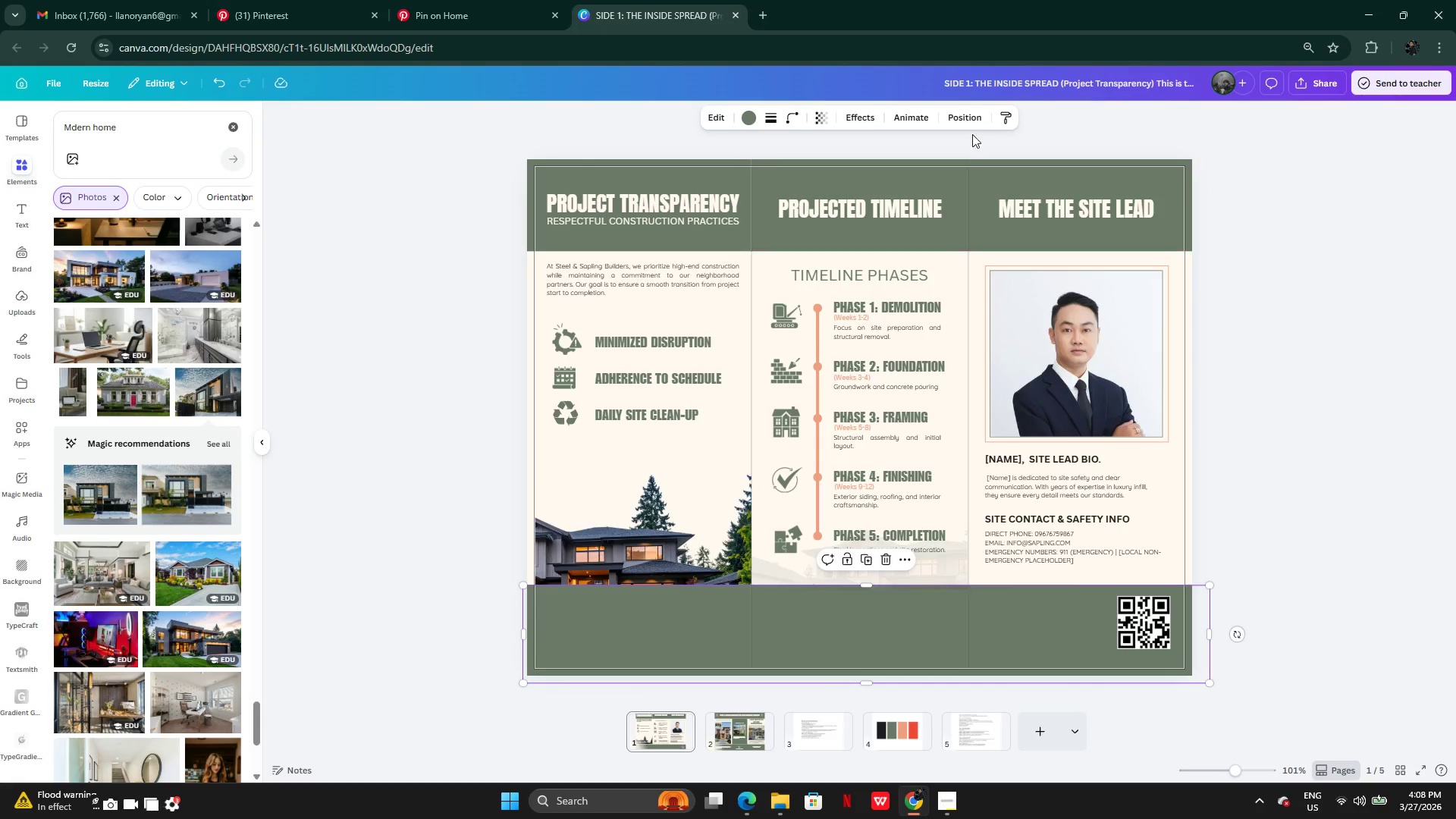 
left_click([973, 121])
 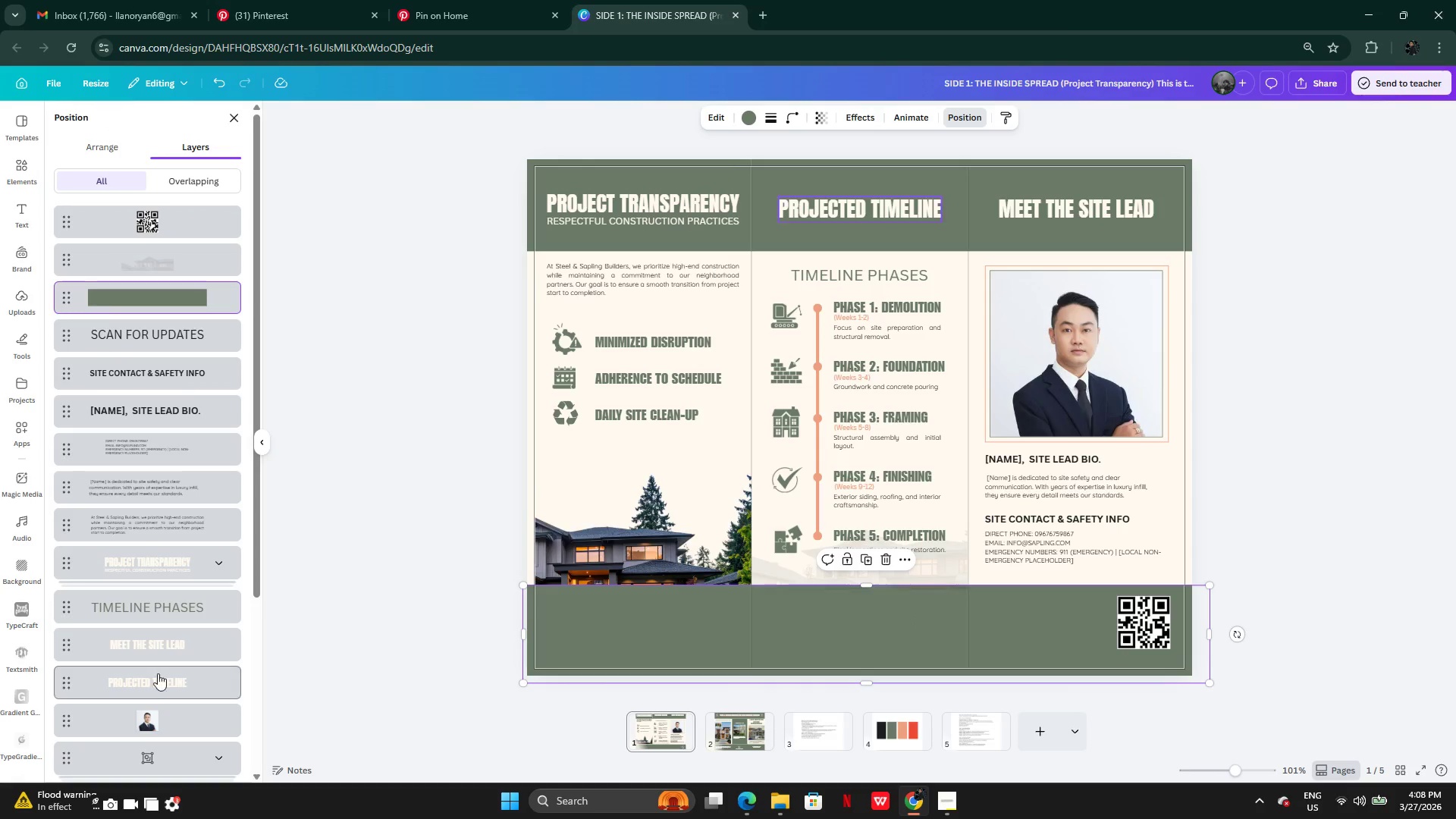 
mouse_move([169, 637])
 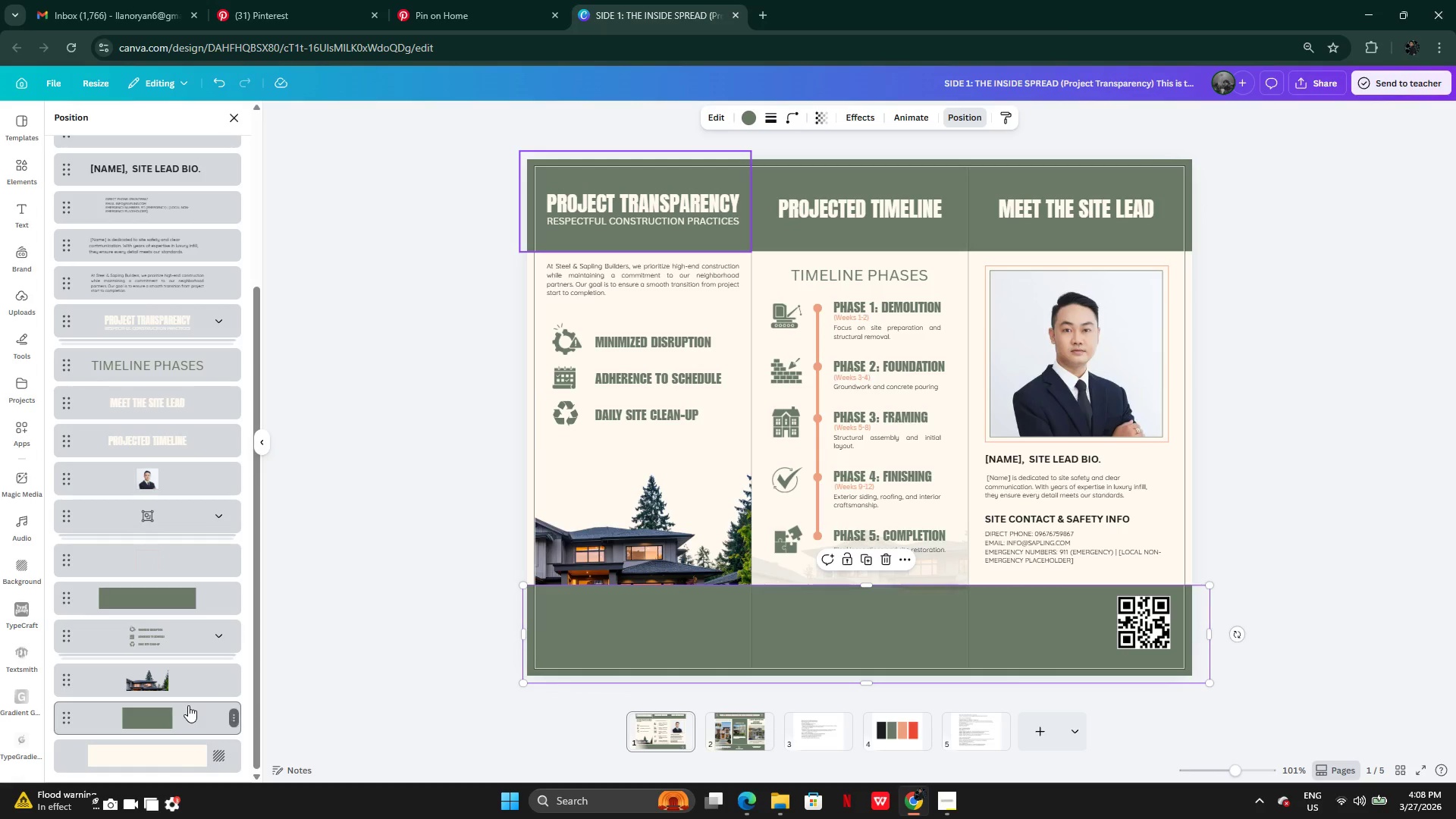 
wait(6.34)
 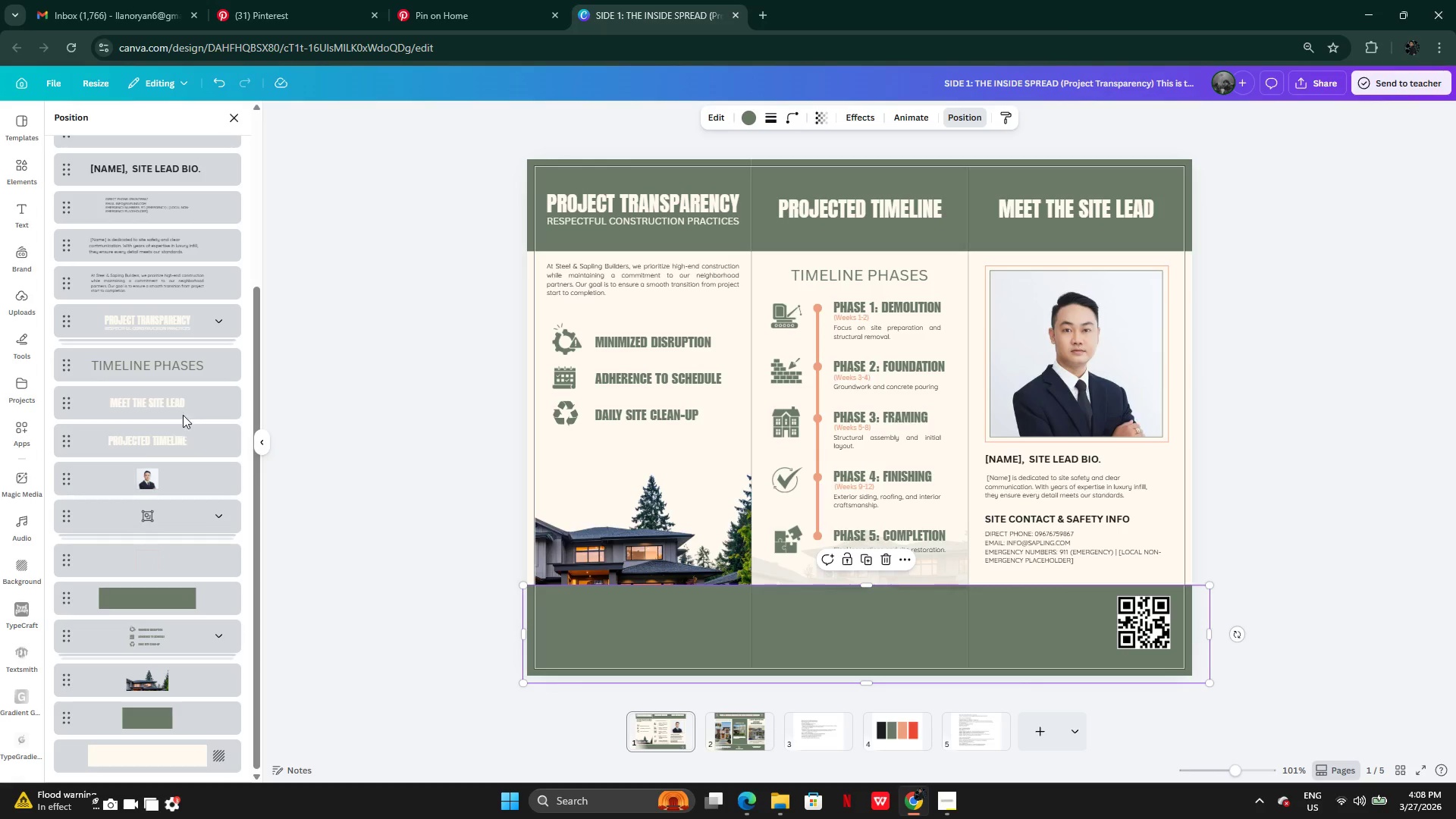 
left_click([198, 498])
 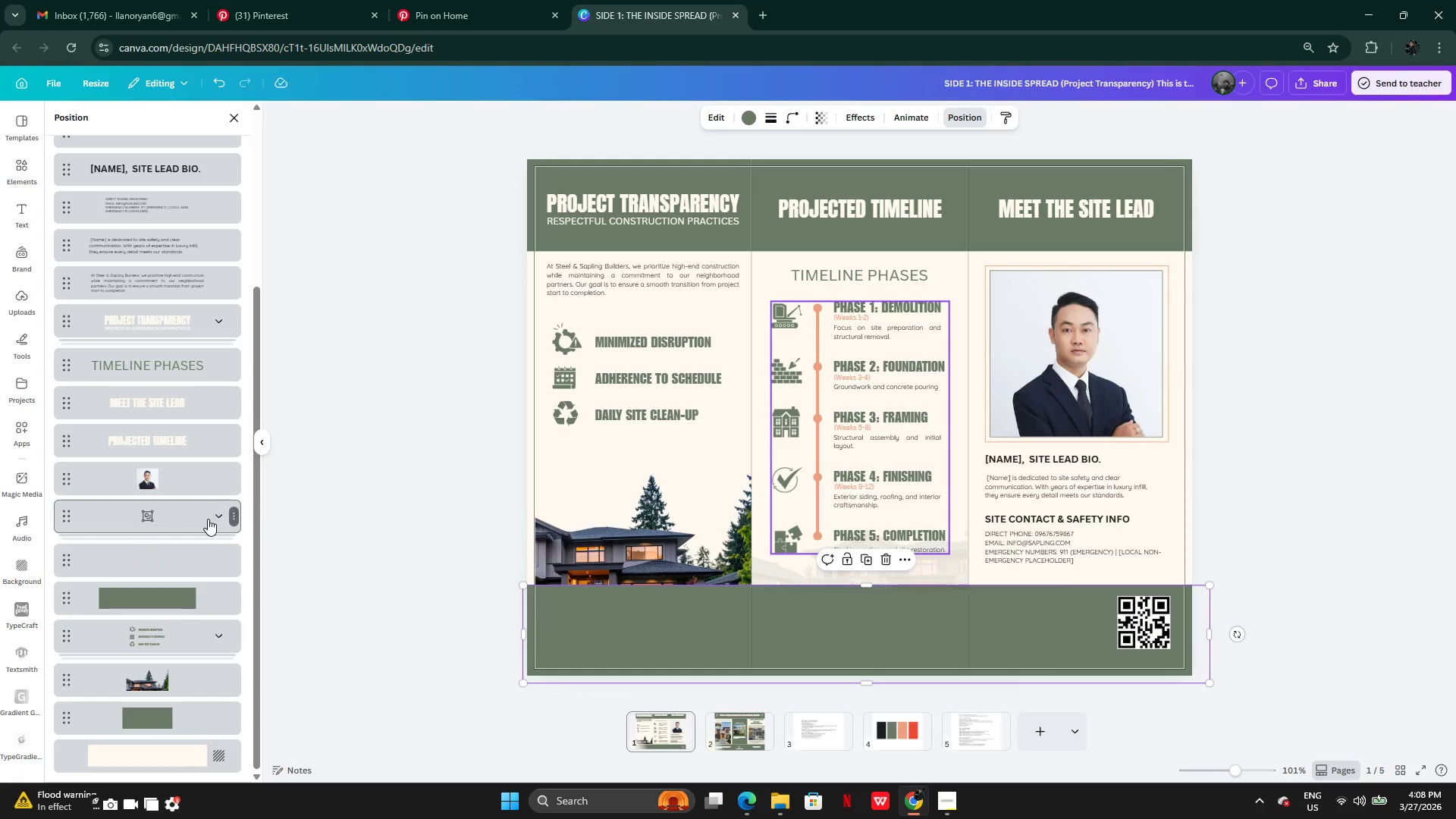 
left_click([208, 519])
 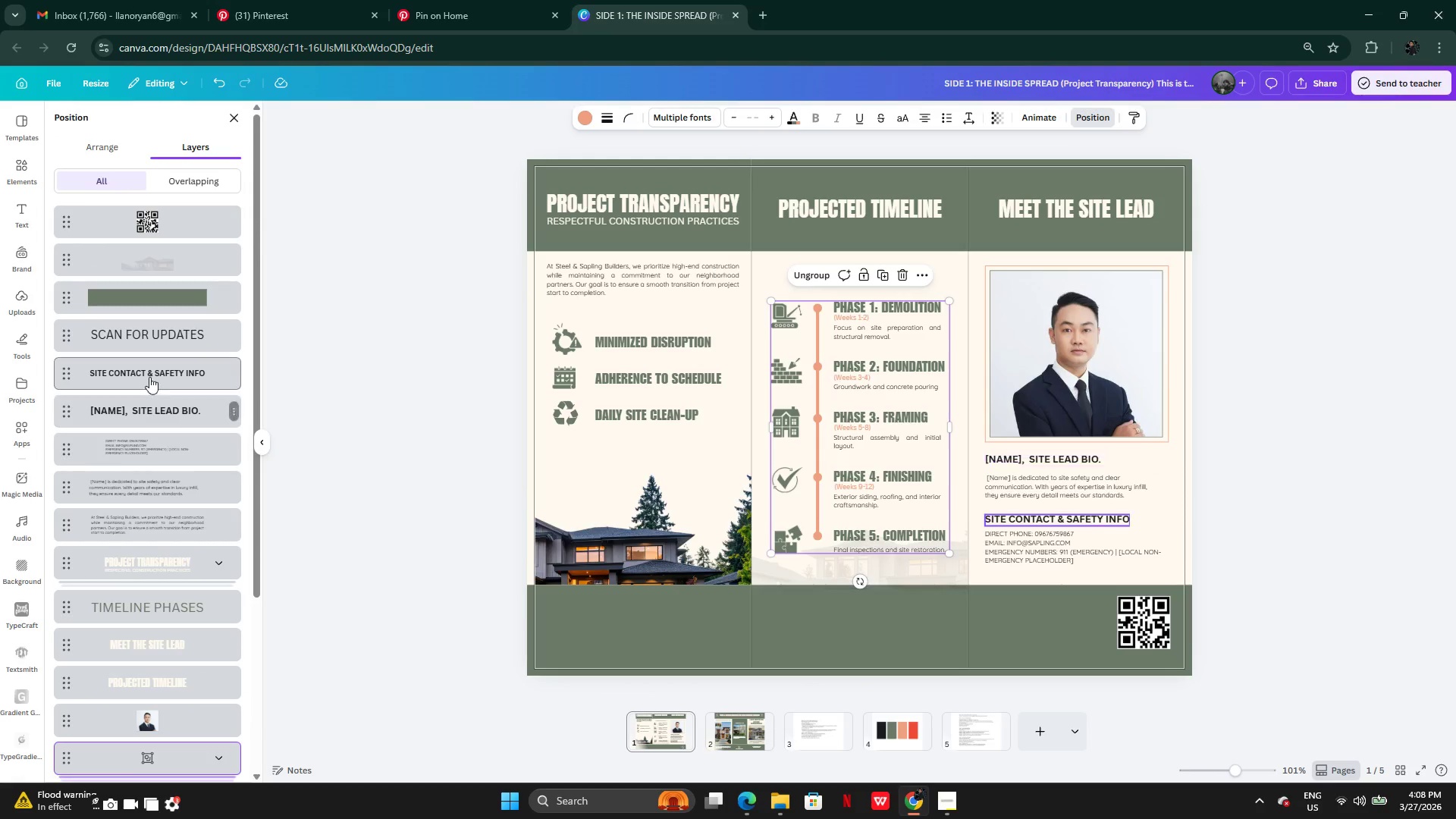 
left_click([149, 333])
 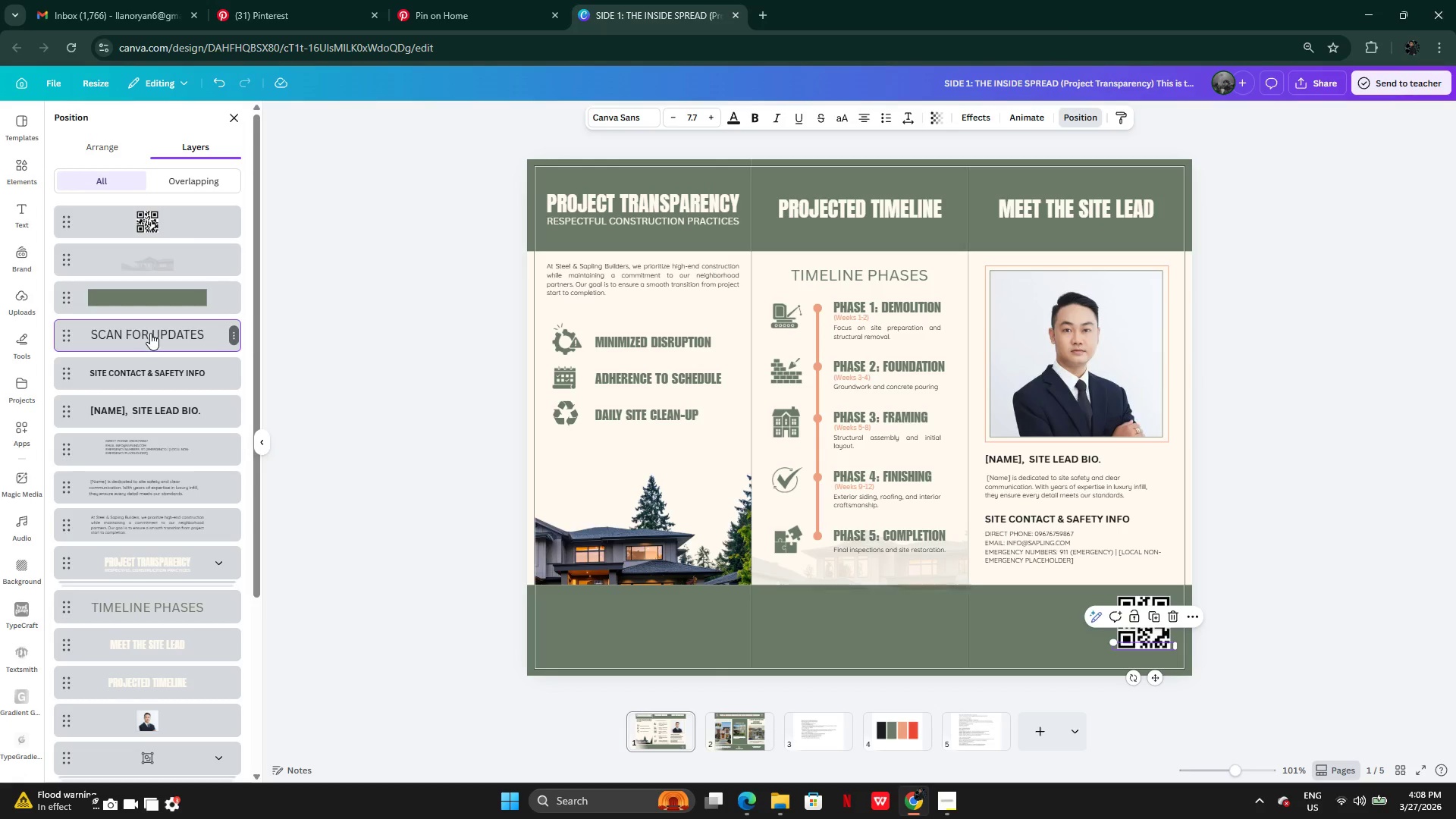 
left_click_drag(start_coordinate=[158, 329], to_coordinate=[164, 207])
 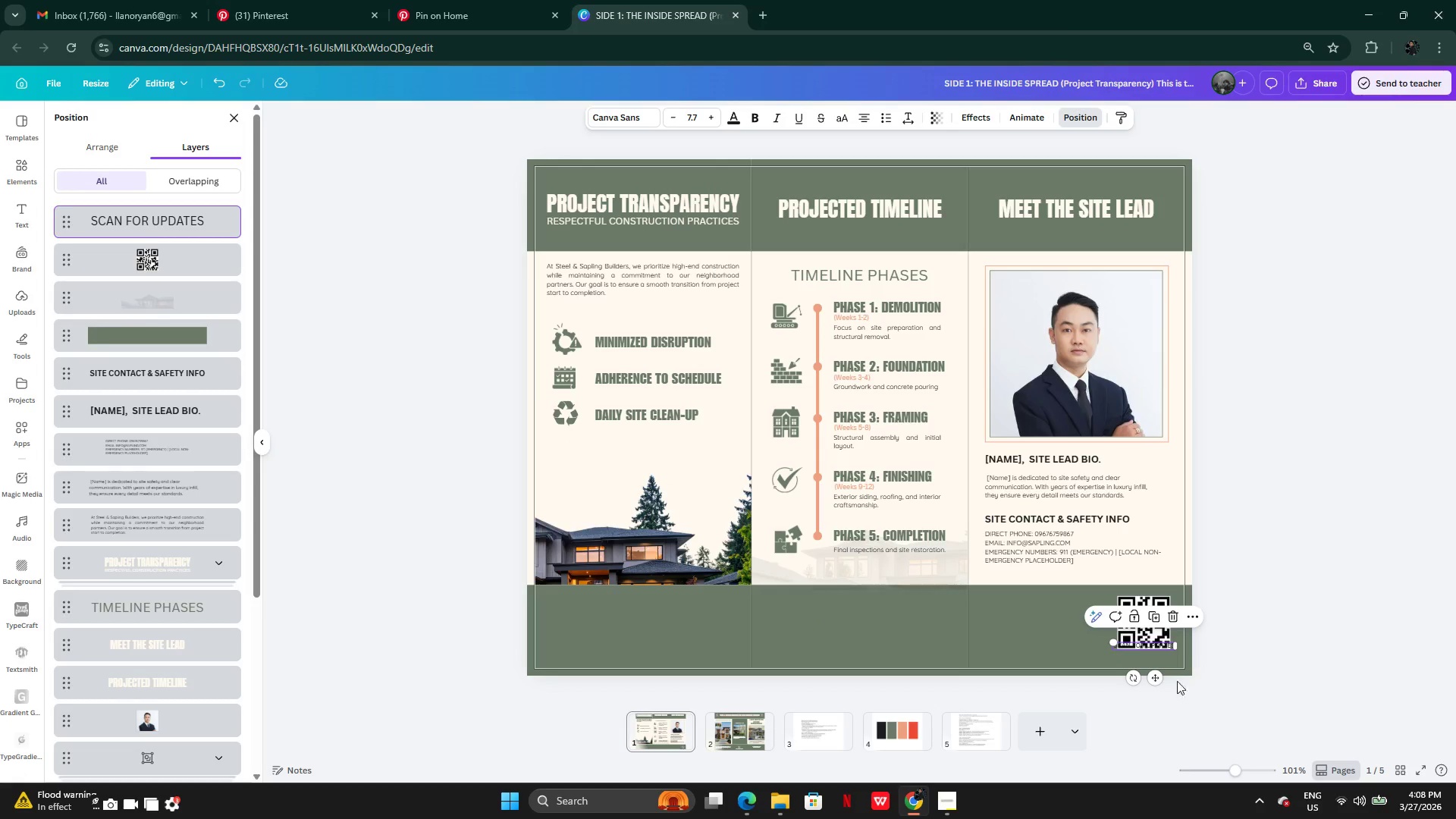 
left_click_drag(start_coordinate=[1158, 677], to_coordinate=[1157, 690])
 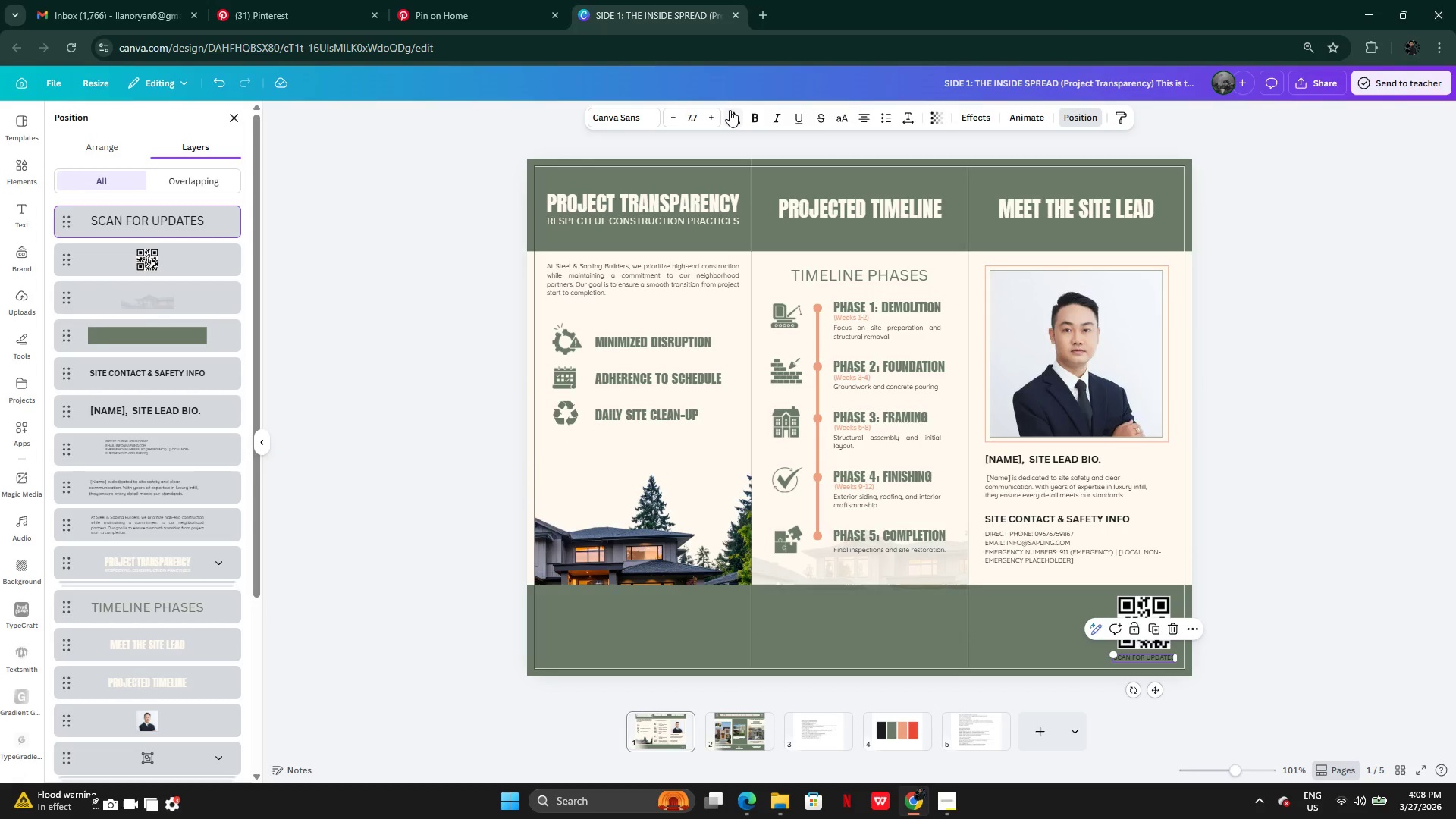 
left_click([730, 115])
 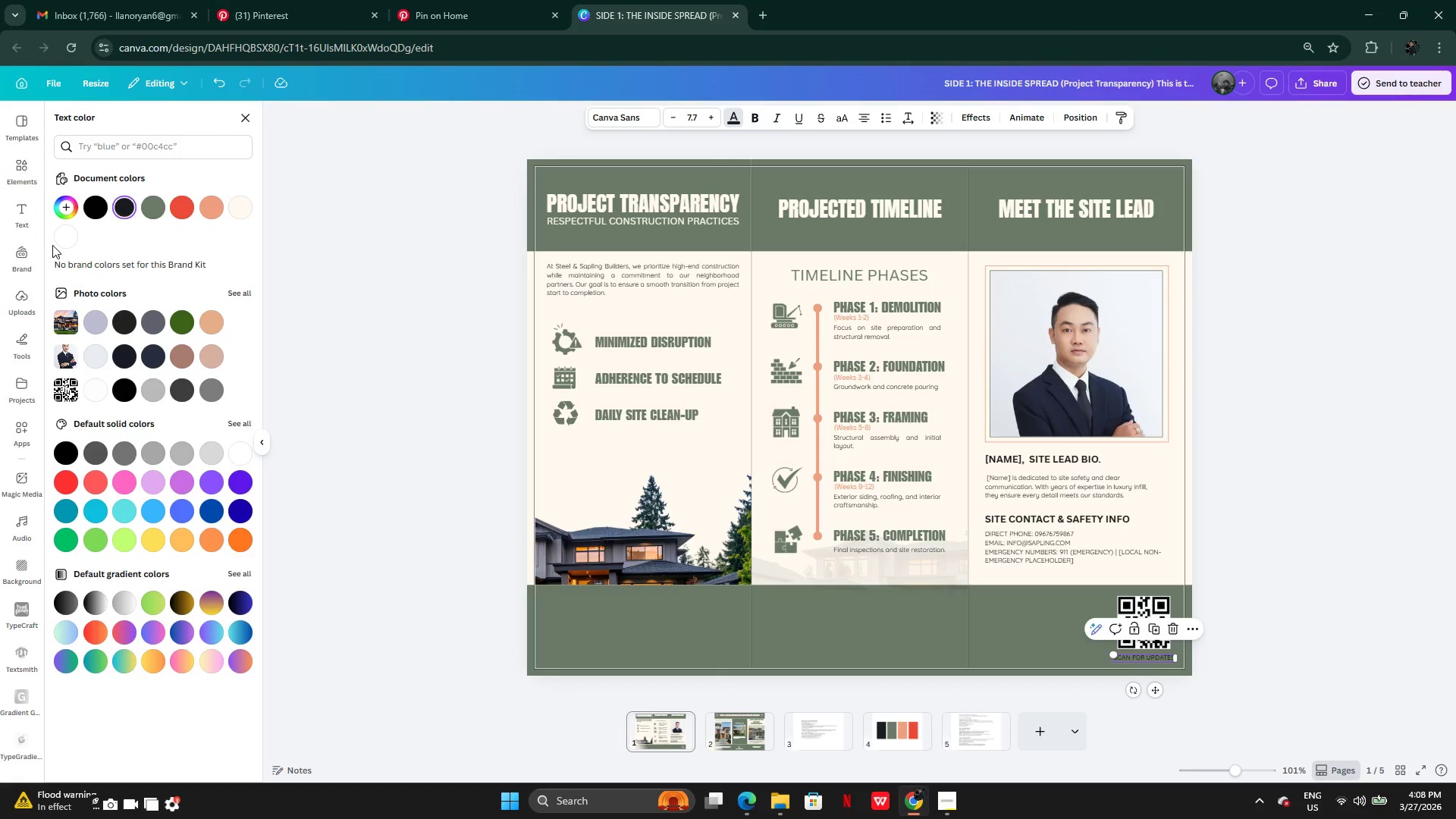 
double_click([59, 237])
 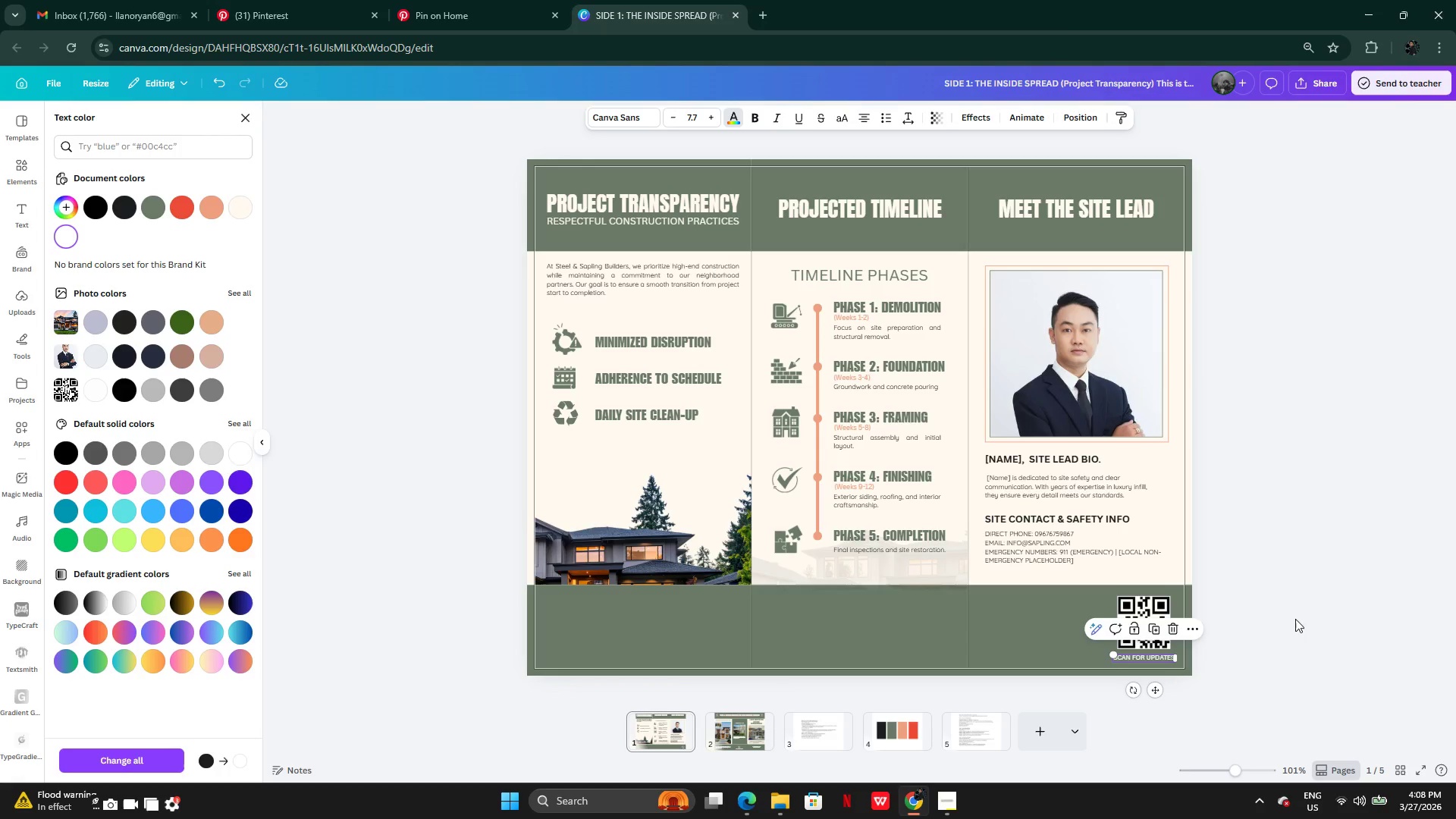 
double_click([1269, 619])
 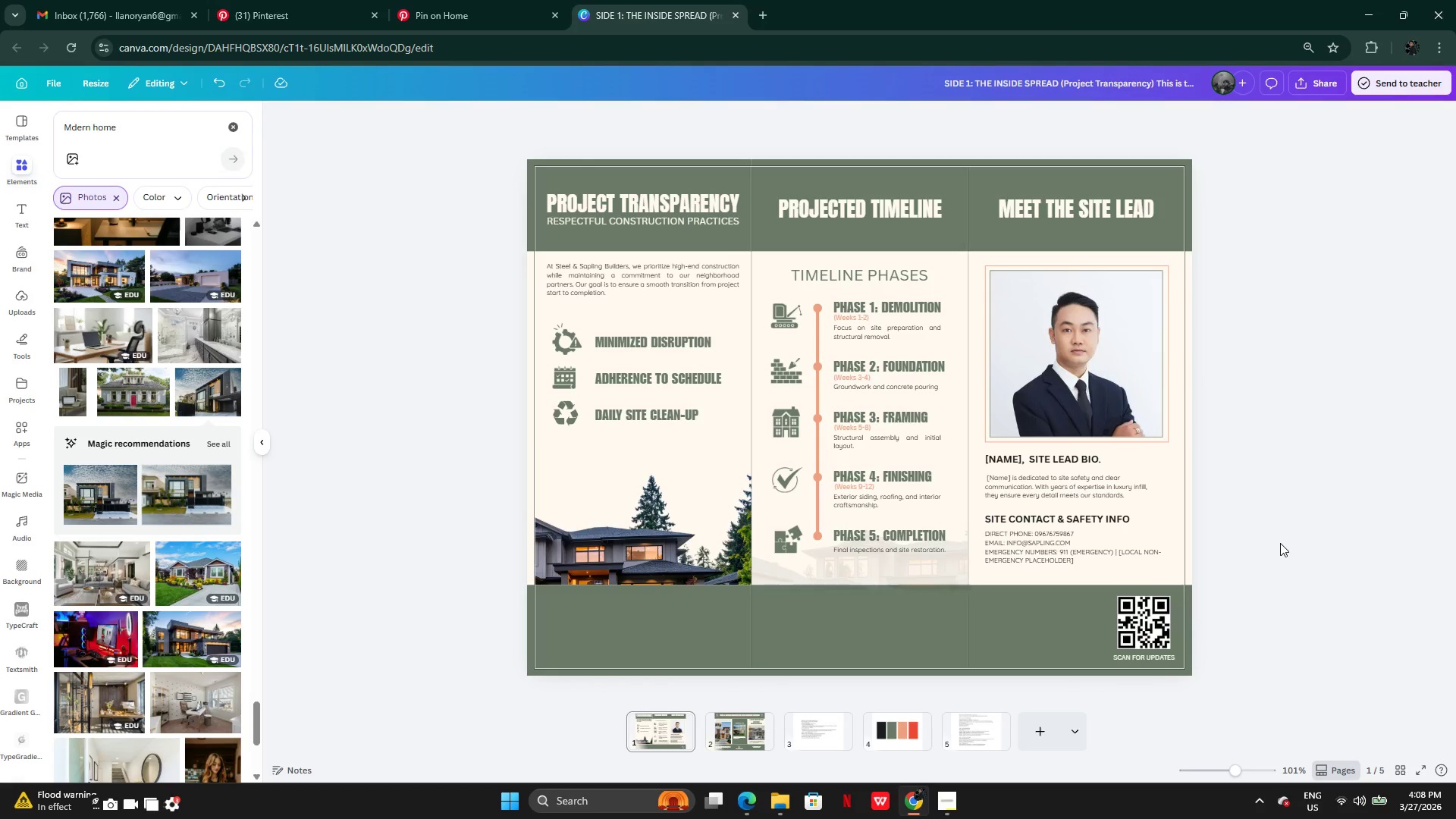 
wait(6.05)
 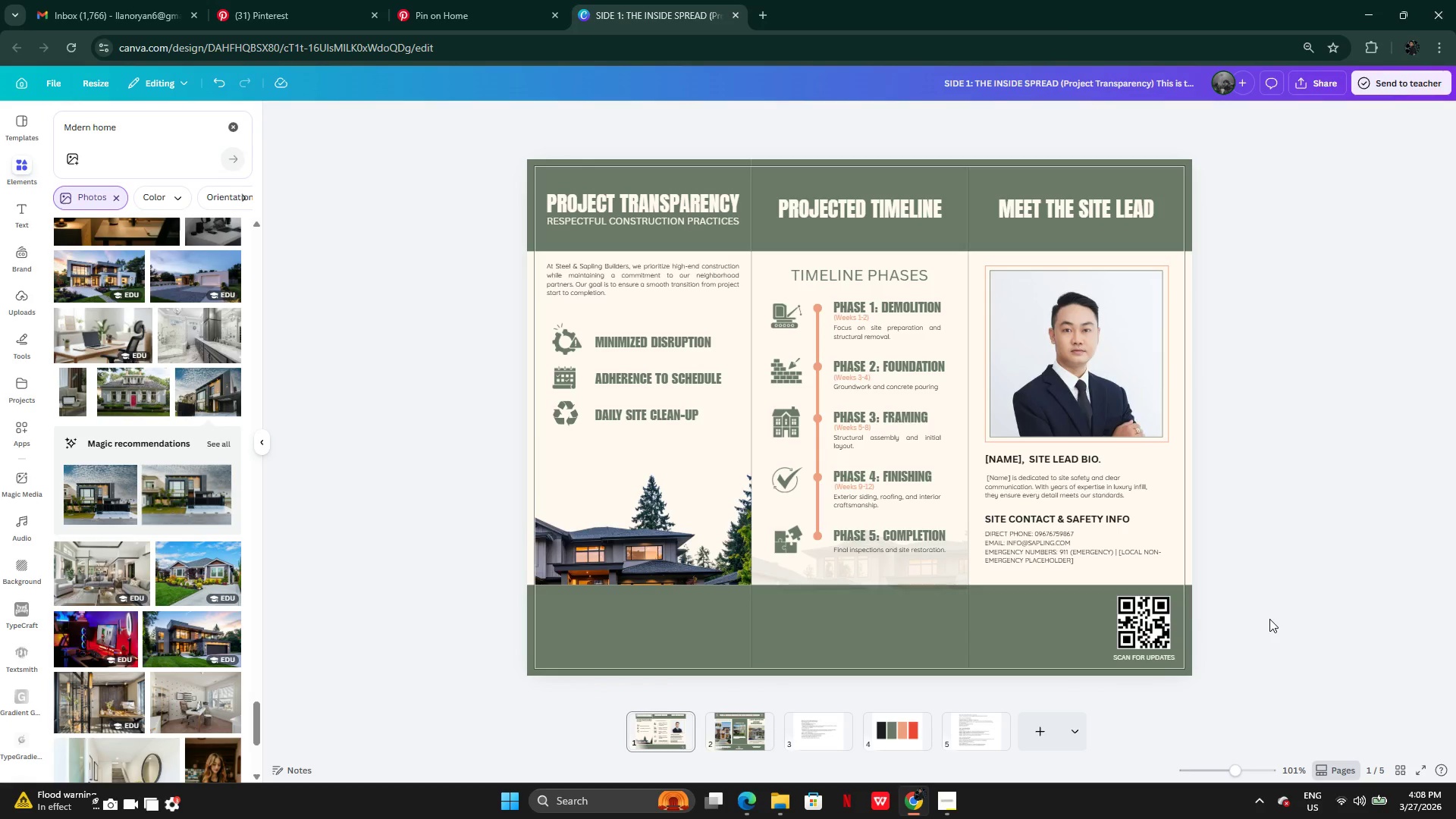 
left_click([1010, 619])
 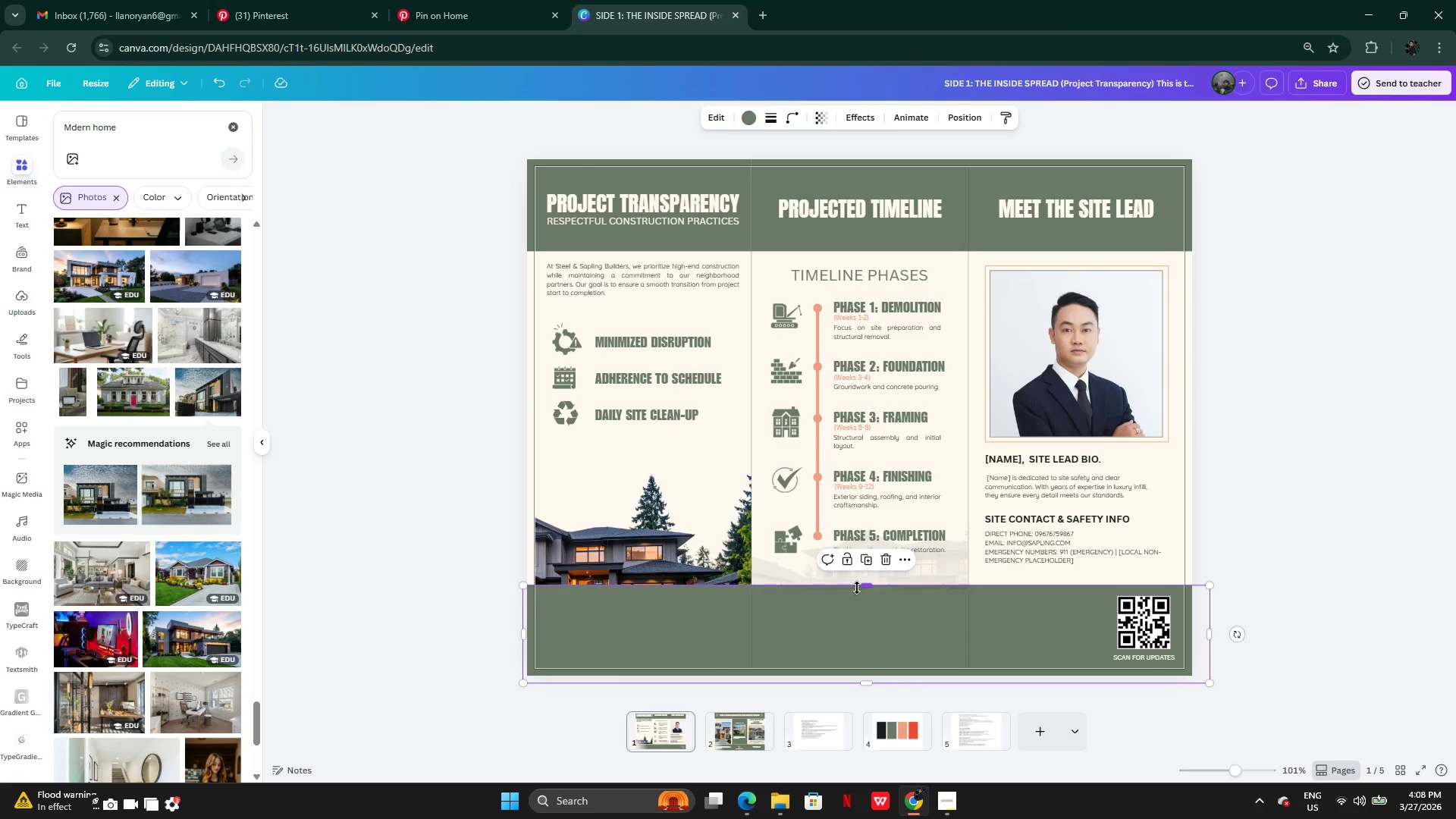 
left_click_drag(start_coordinate=[861, 589], to_coordinate=[871, 652])
 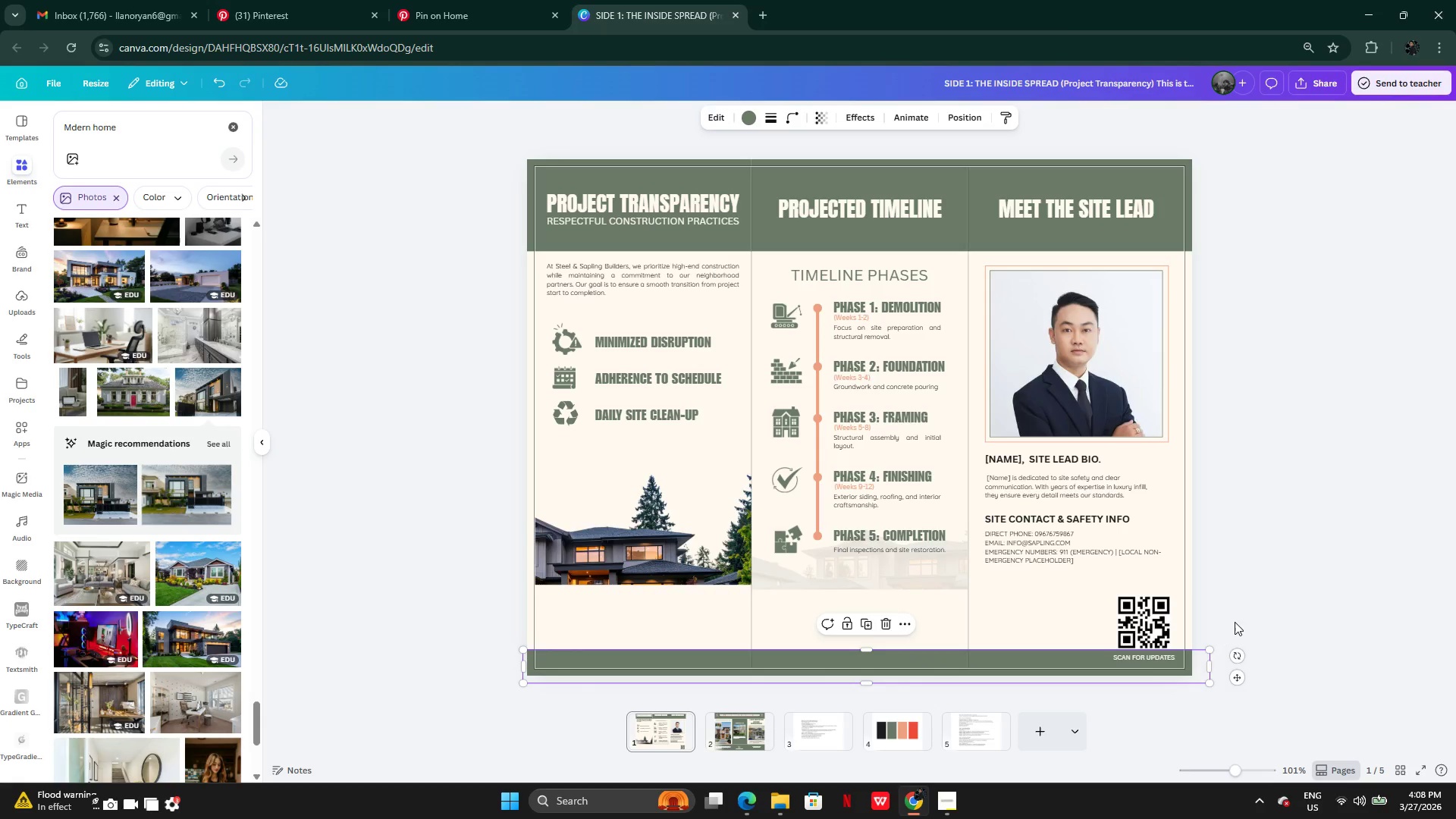 
left_click([1235, 622])
 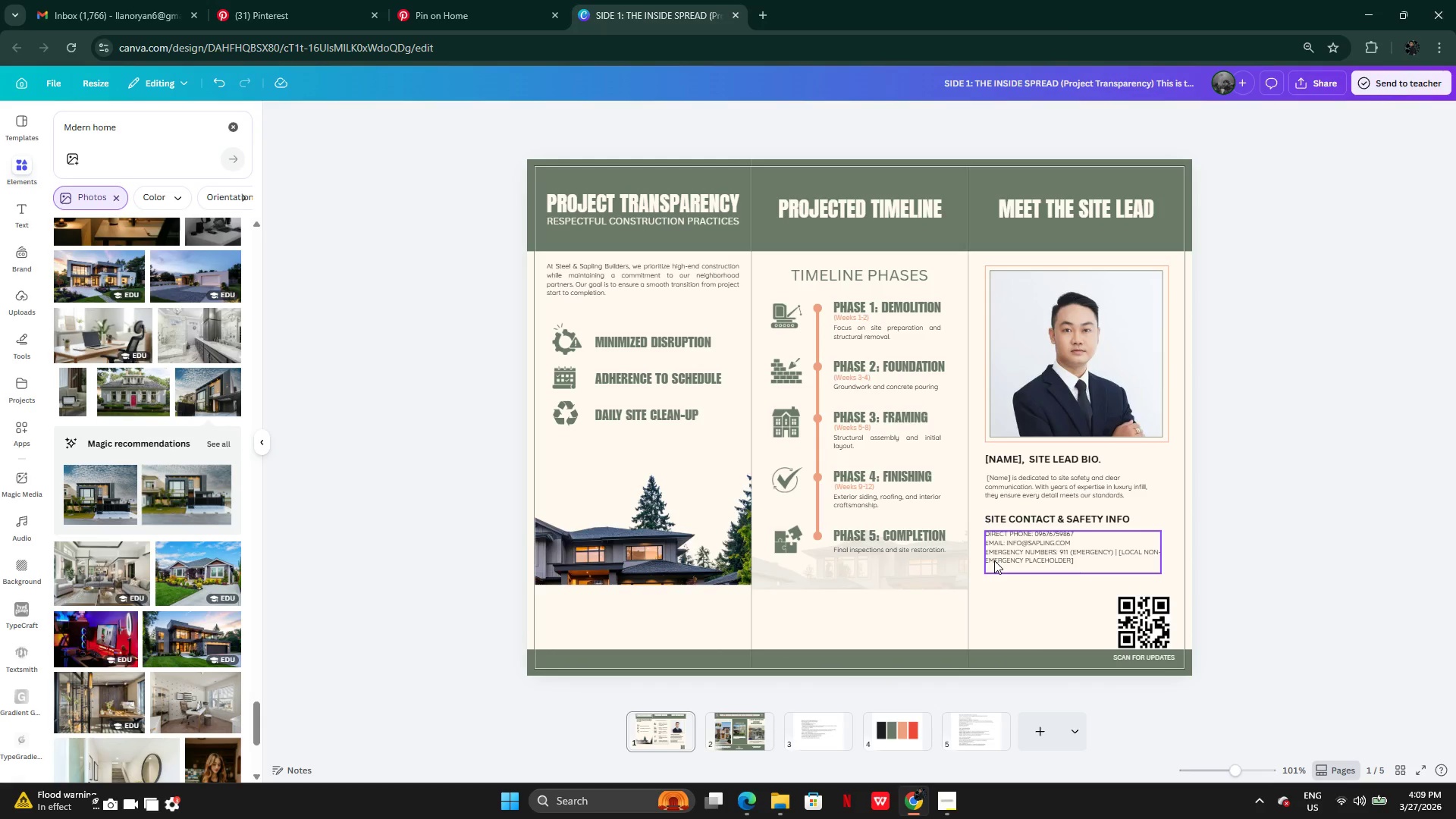 
key(Control+Z)
 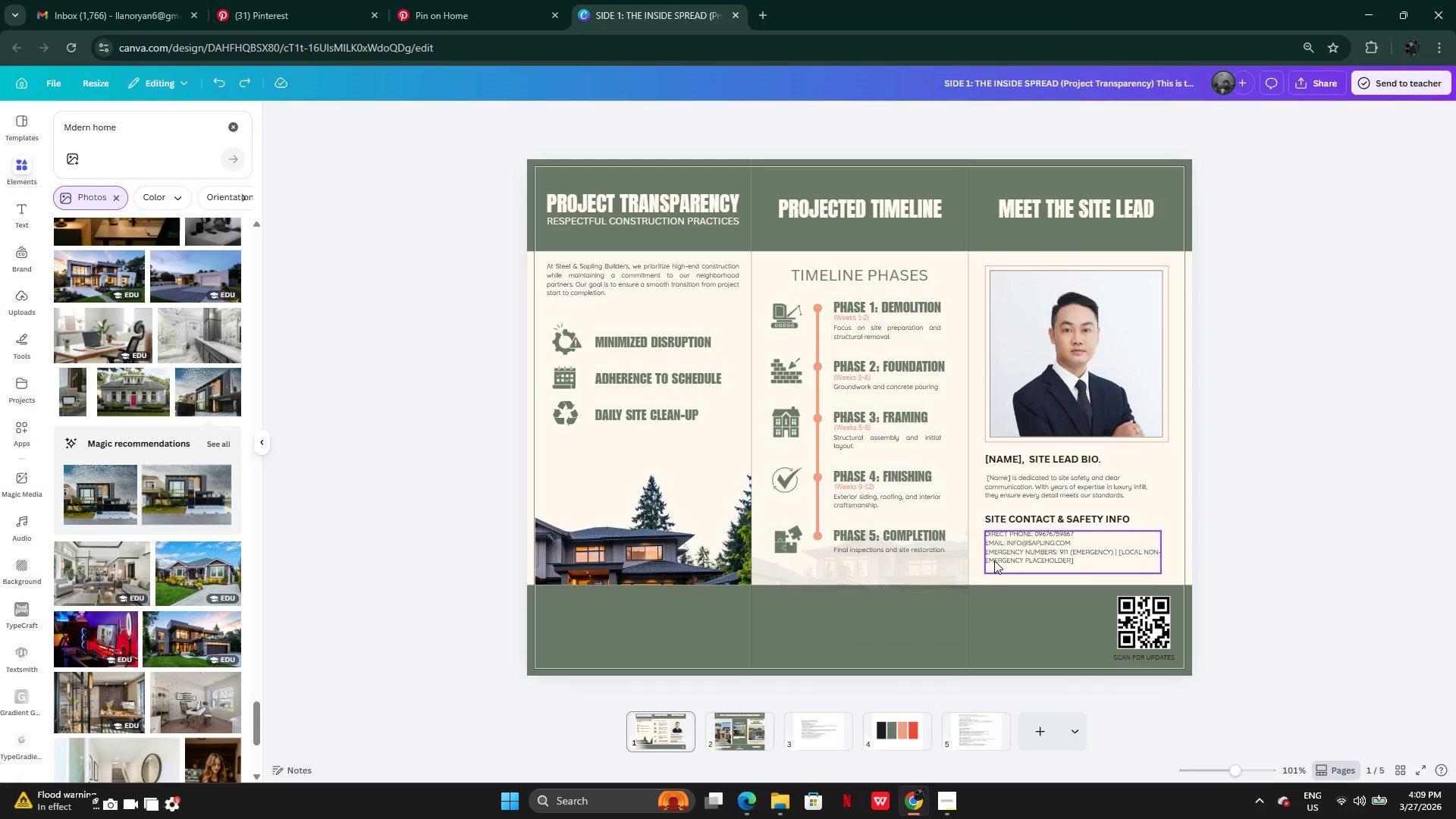 
key(Control+Z)
 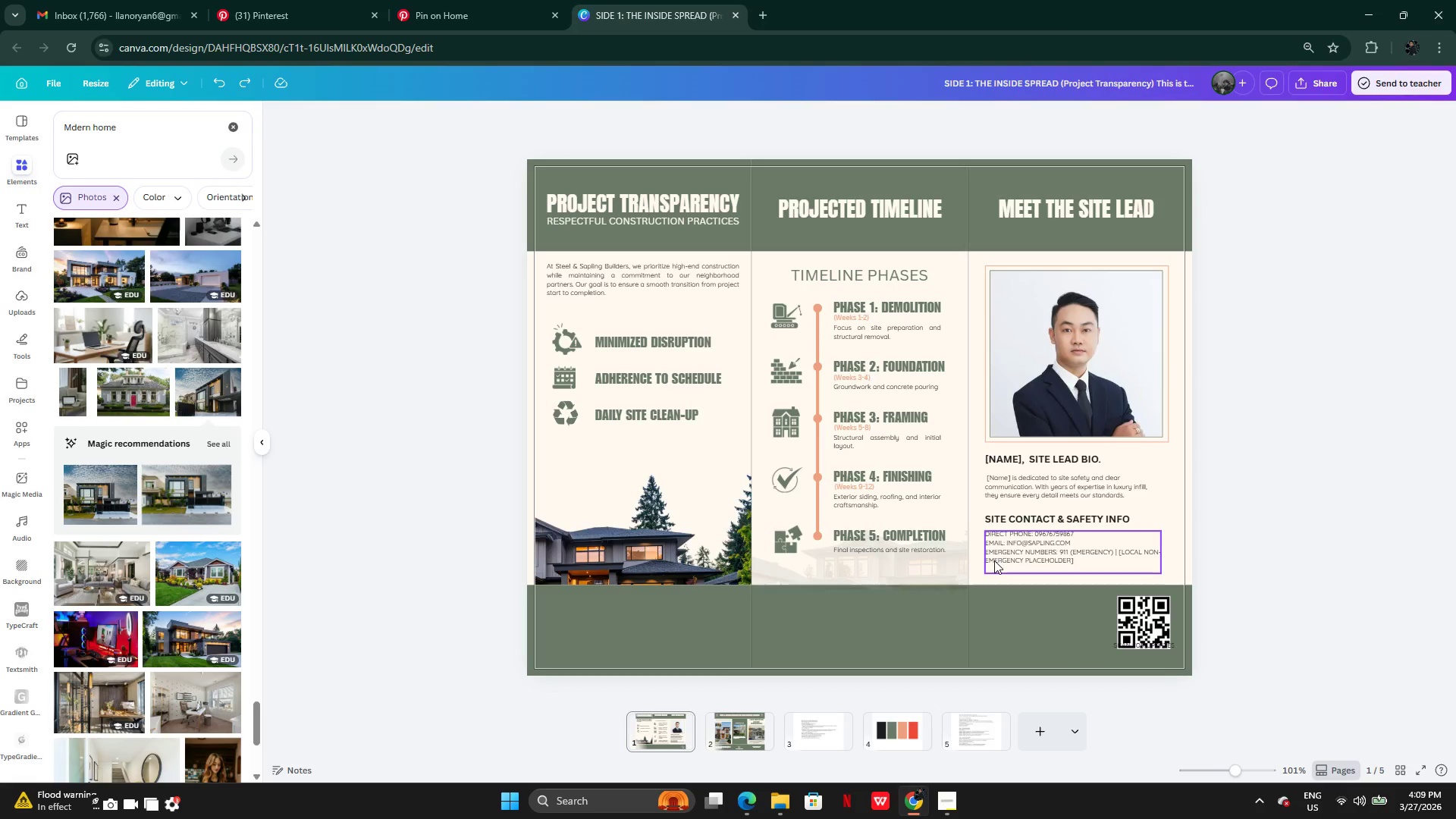 
key(Control+Z)
 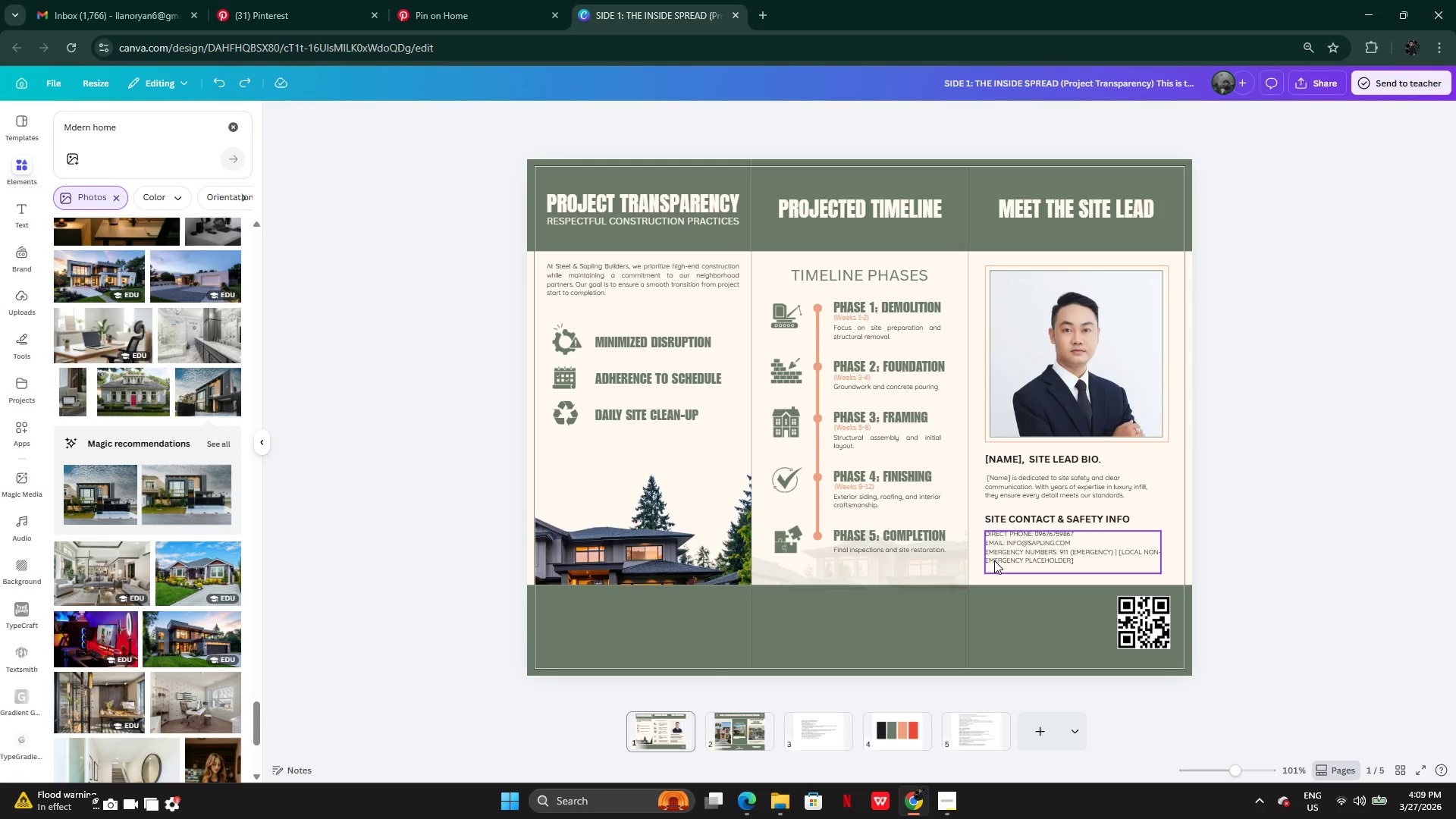 
key(Control+Z)
 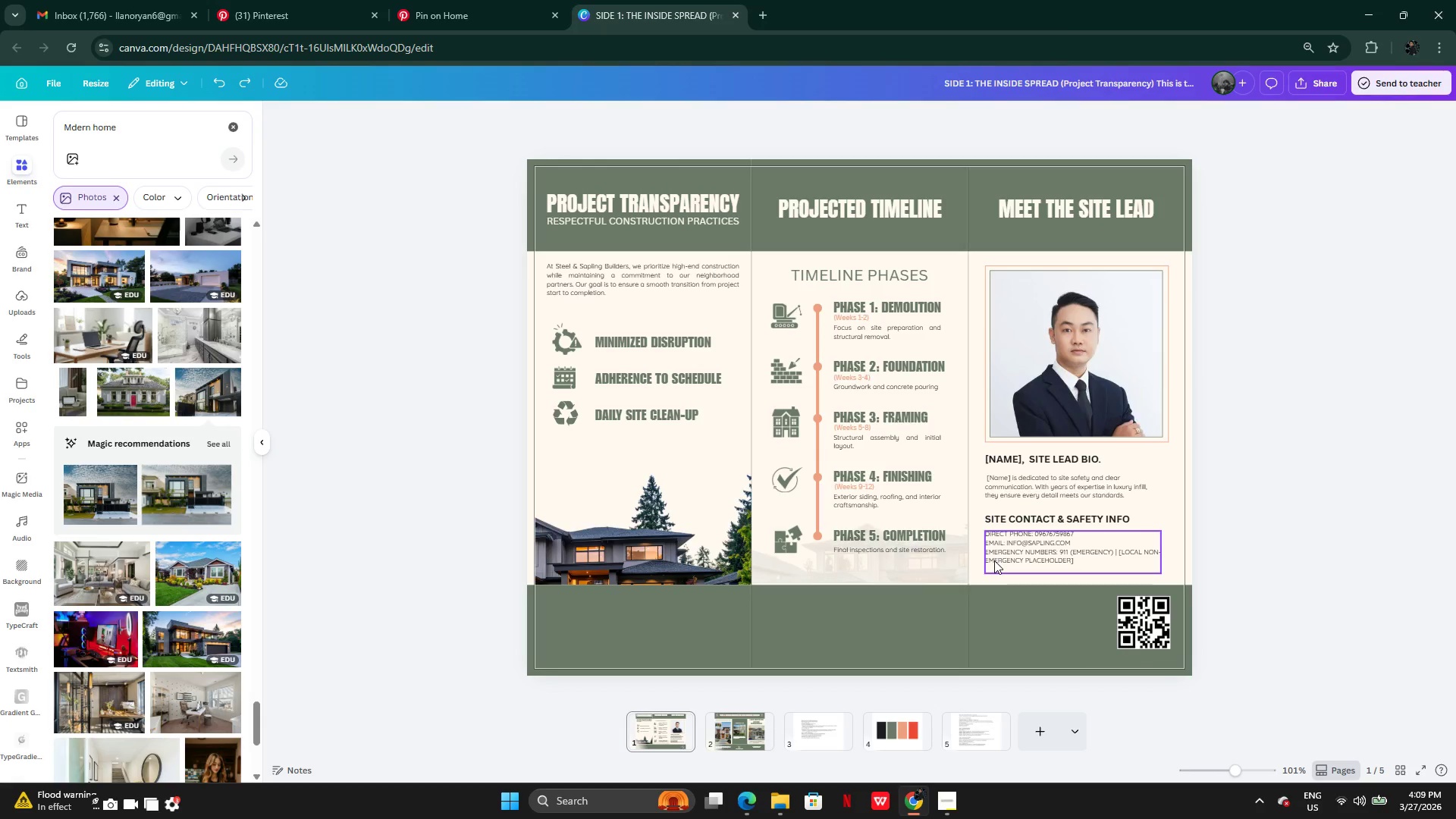 
key(Control+Z)
 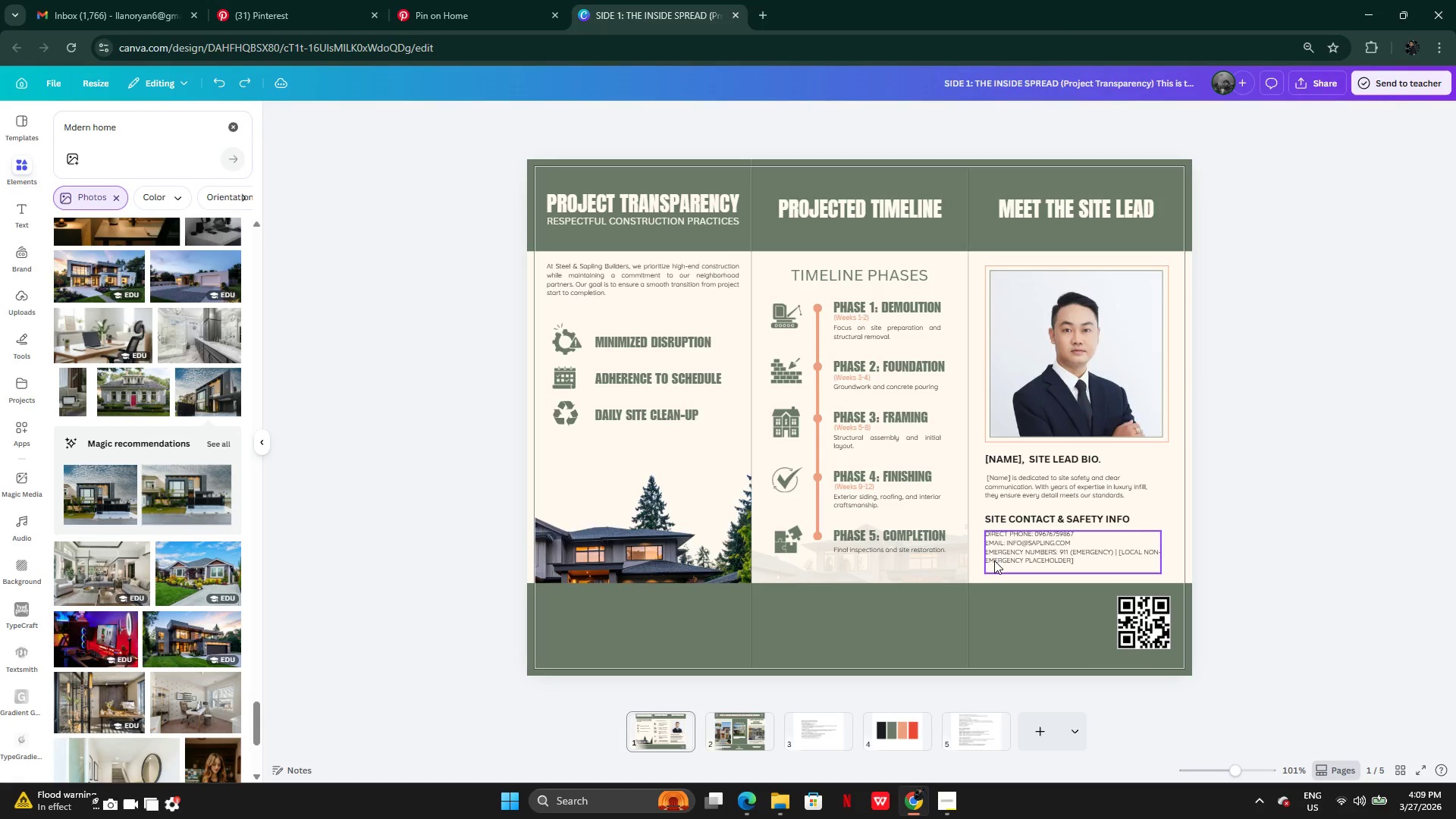 
key(Control+Z)
 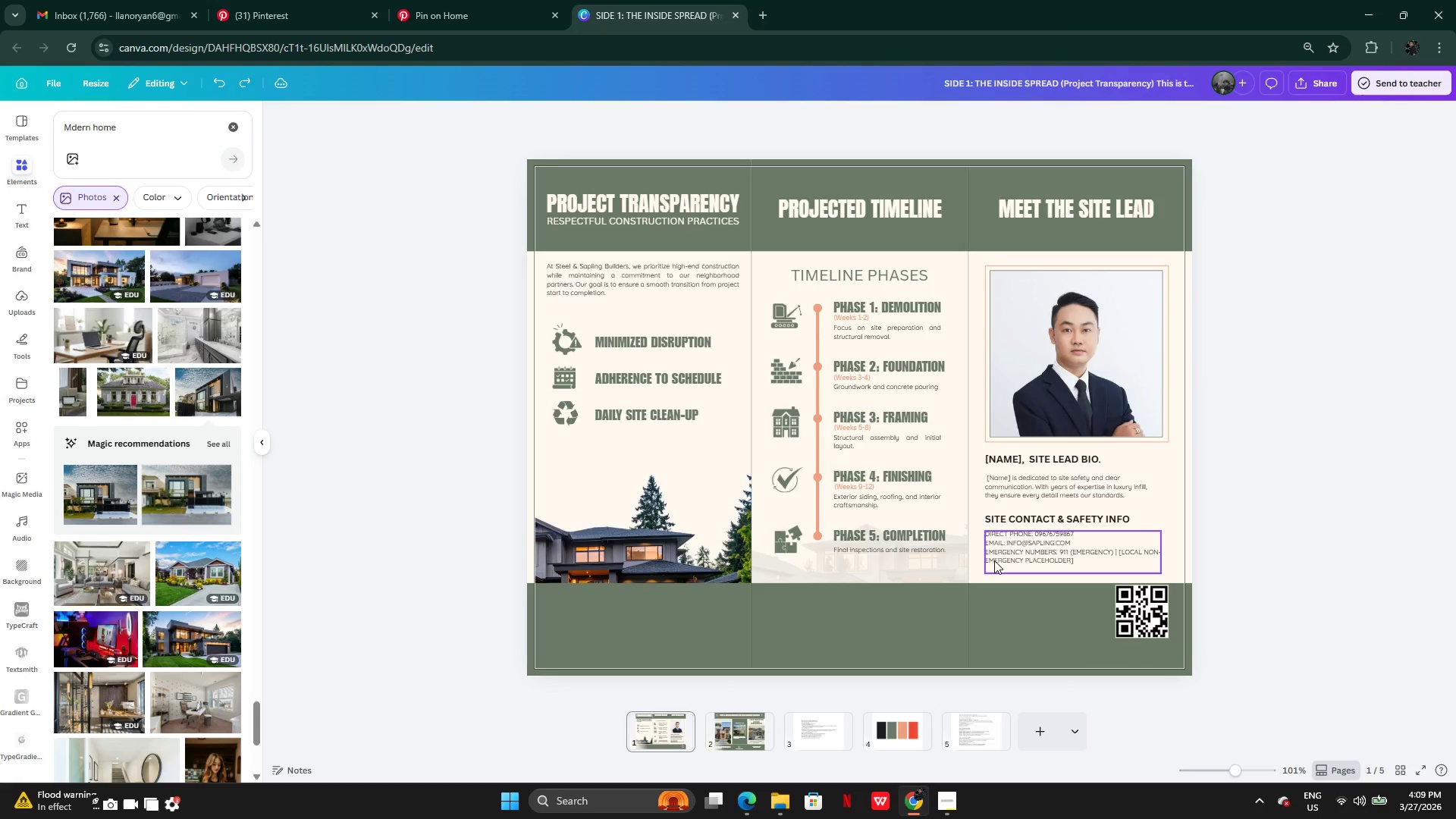 
key(Control+Z)
 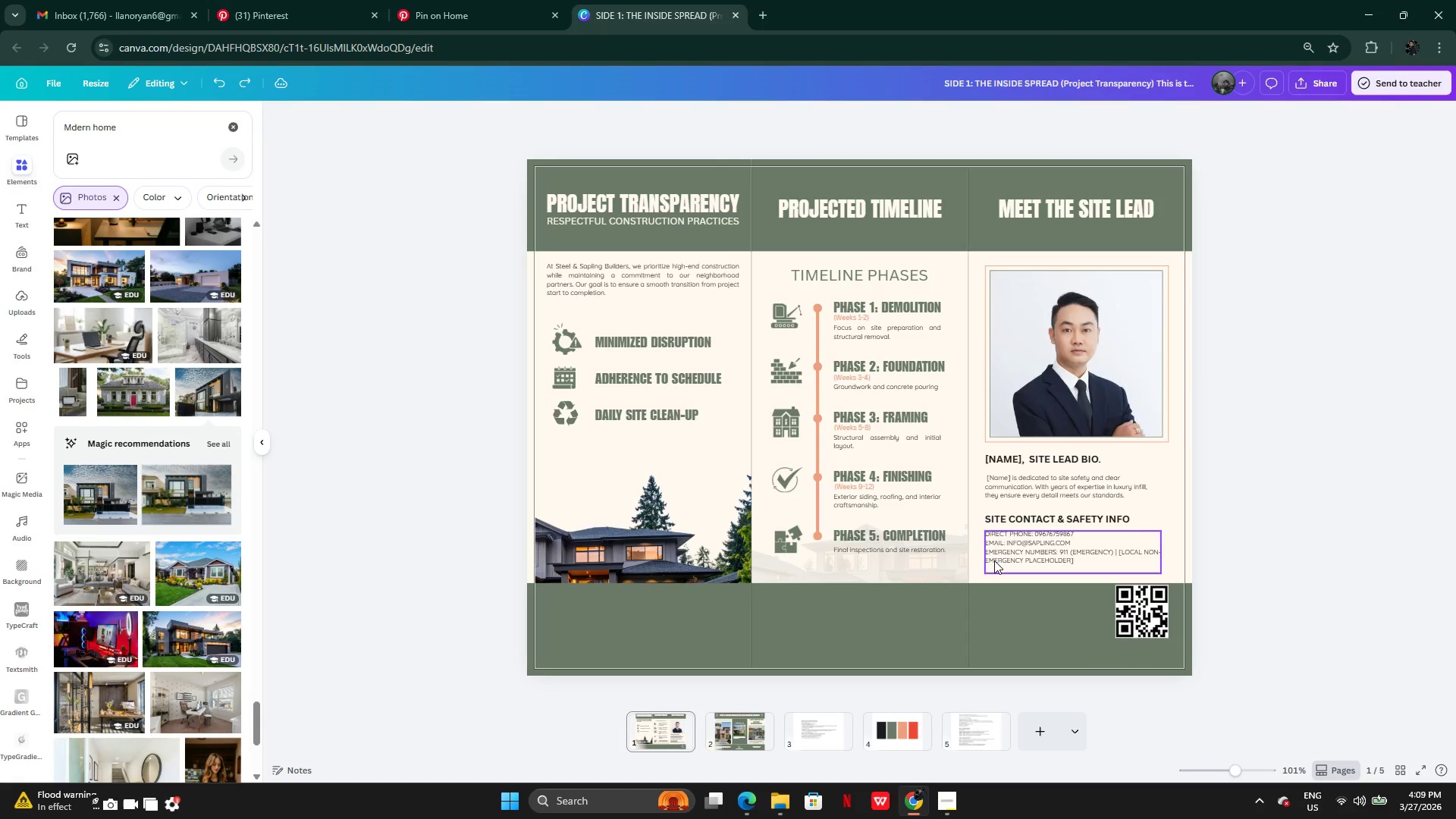 
key(Control+ControlLeft)
 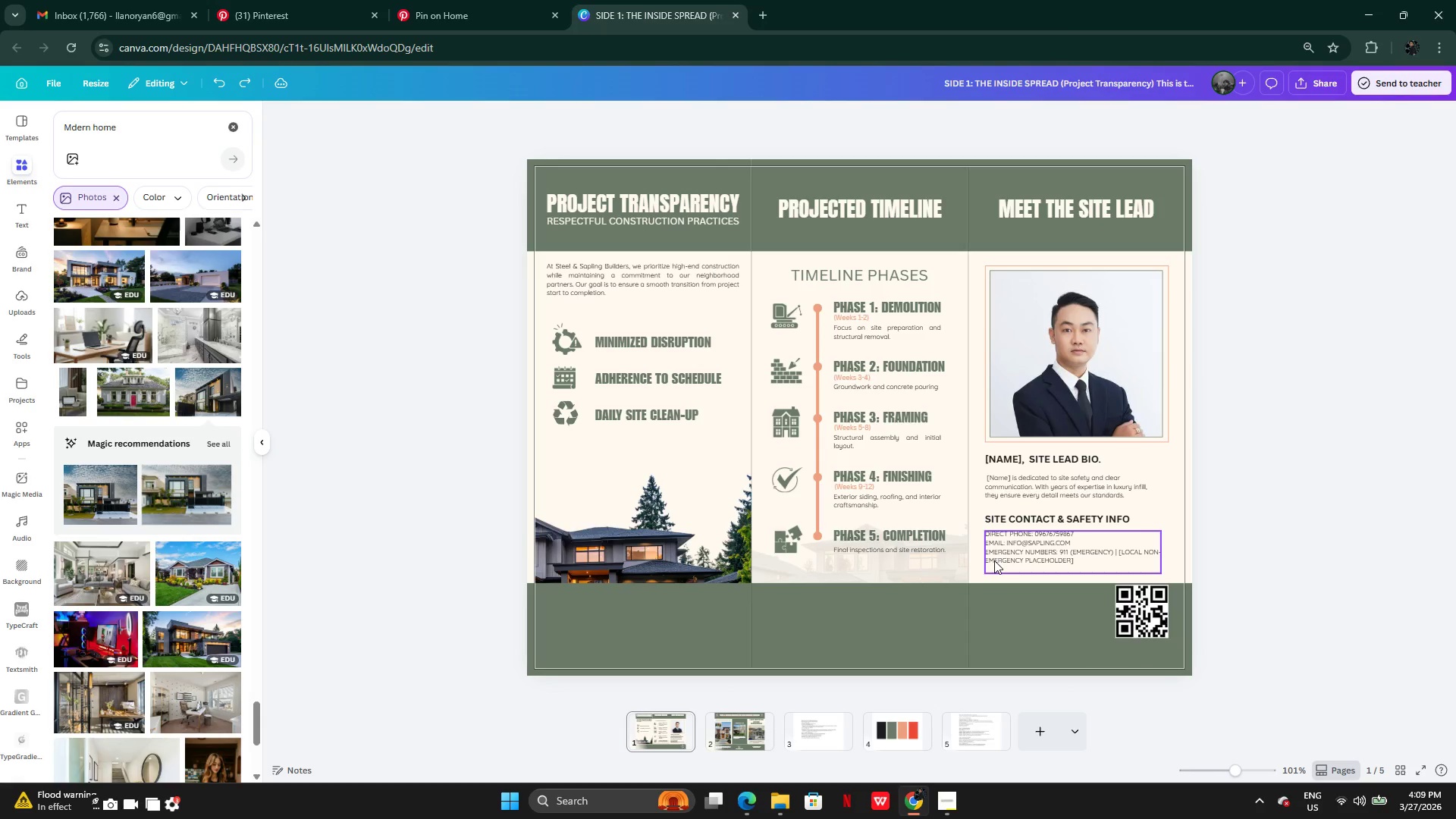 
key(Control+Z)
 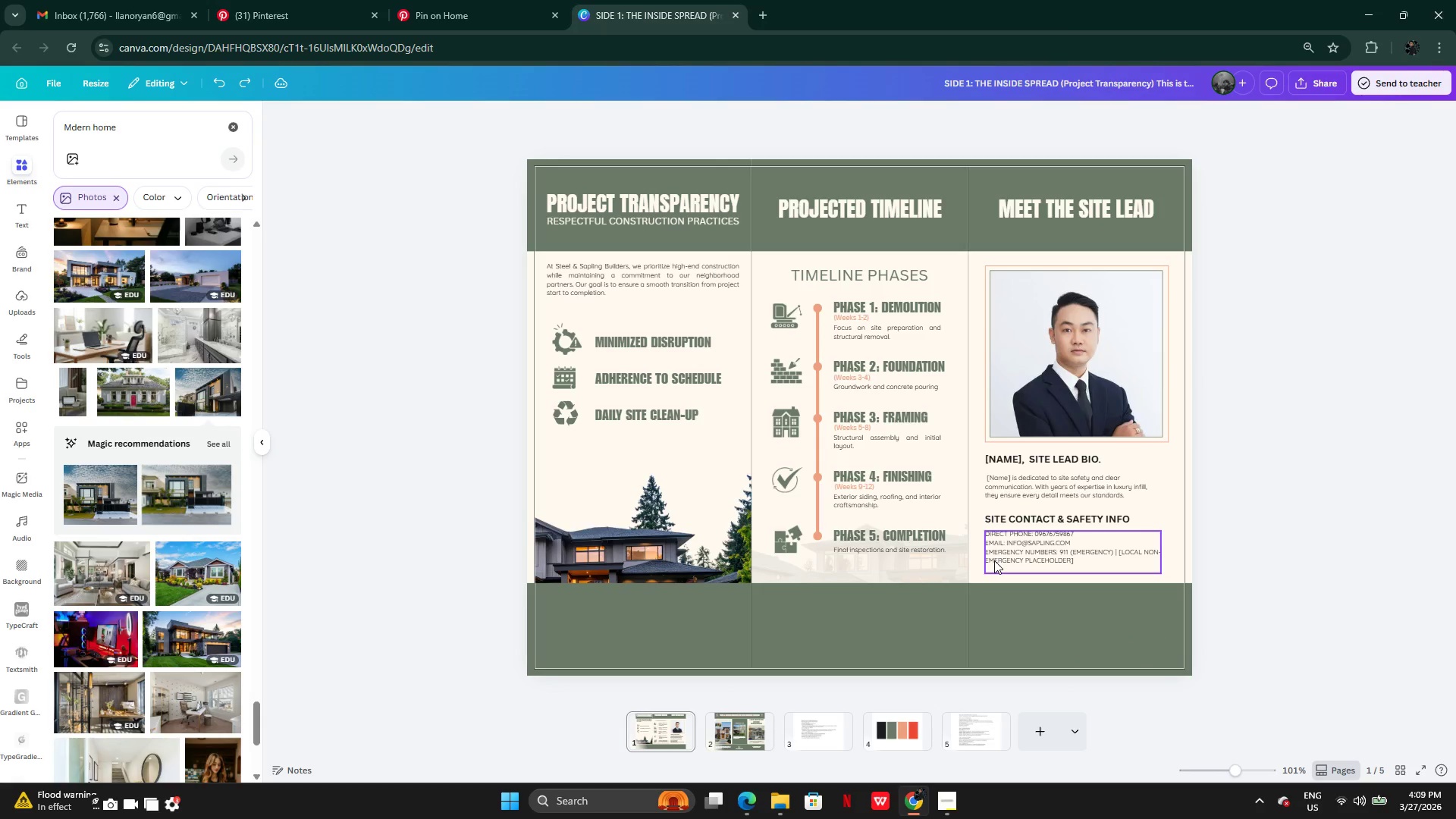 
hold_key(key=Z, duration=0.67)
 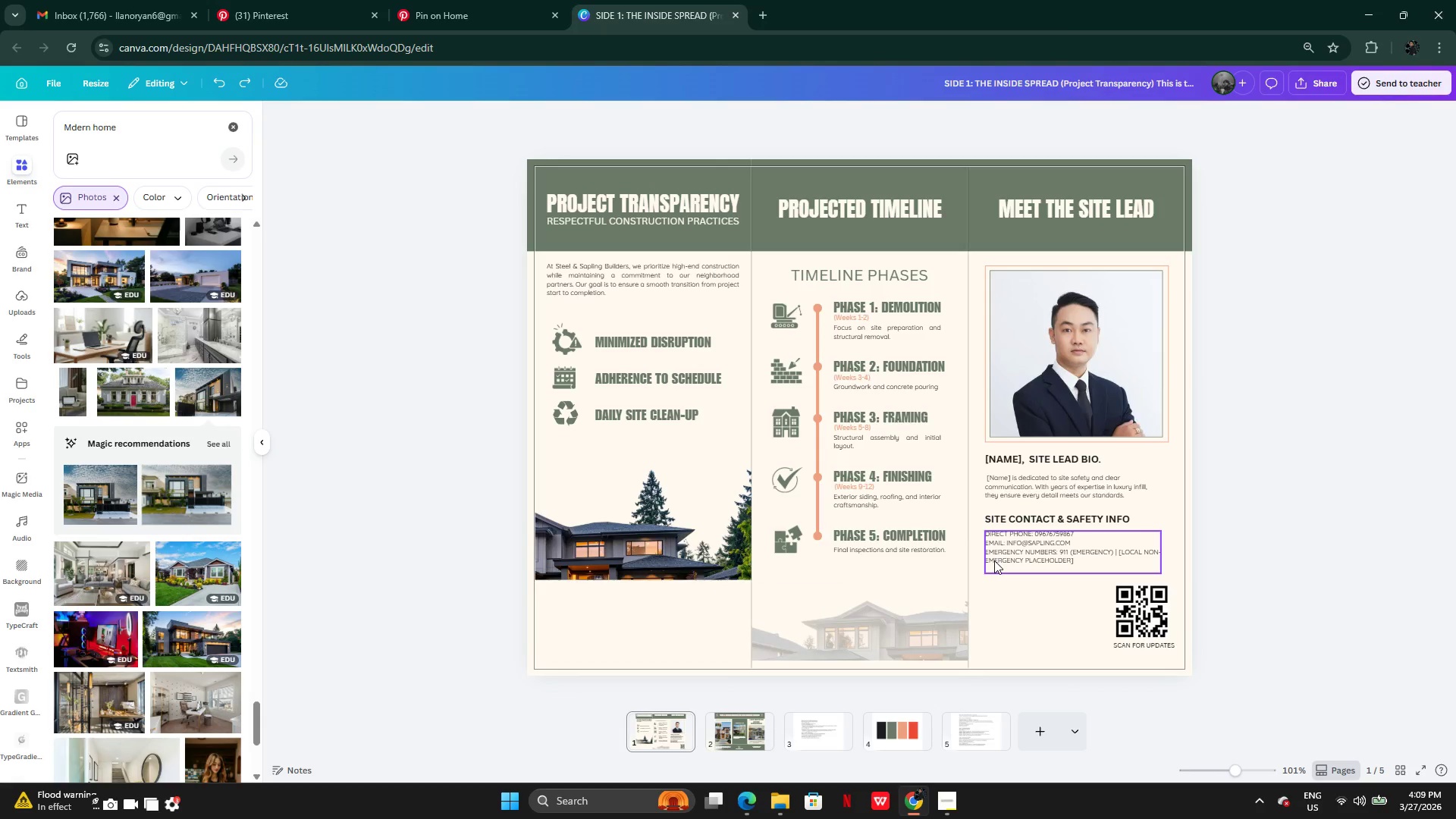 
key(Control+Z)
 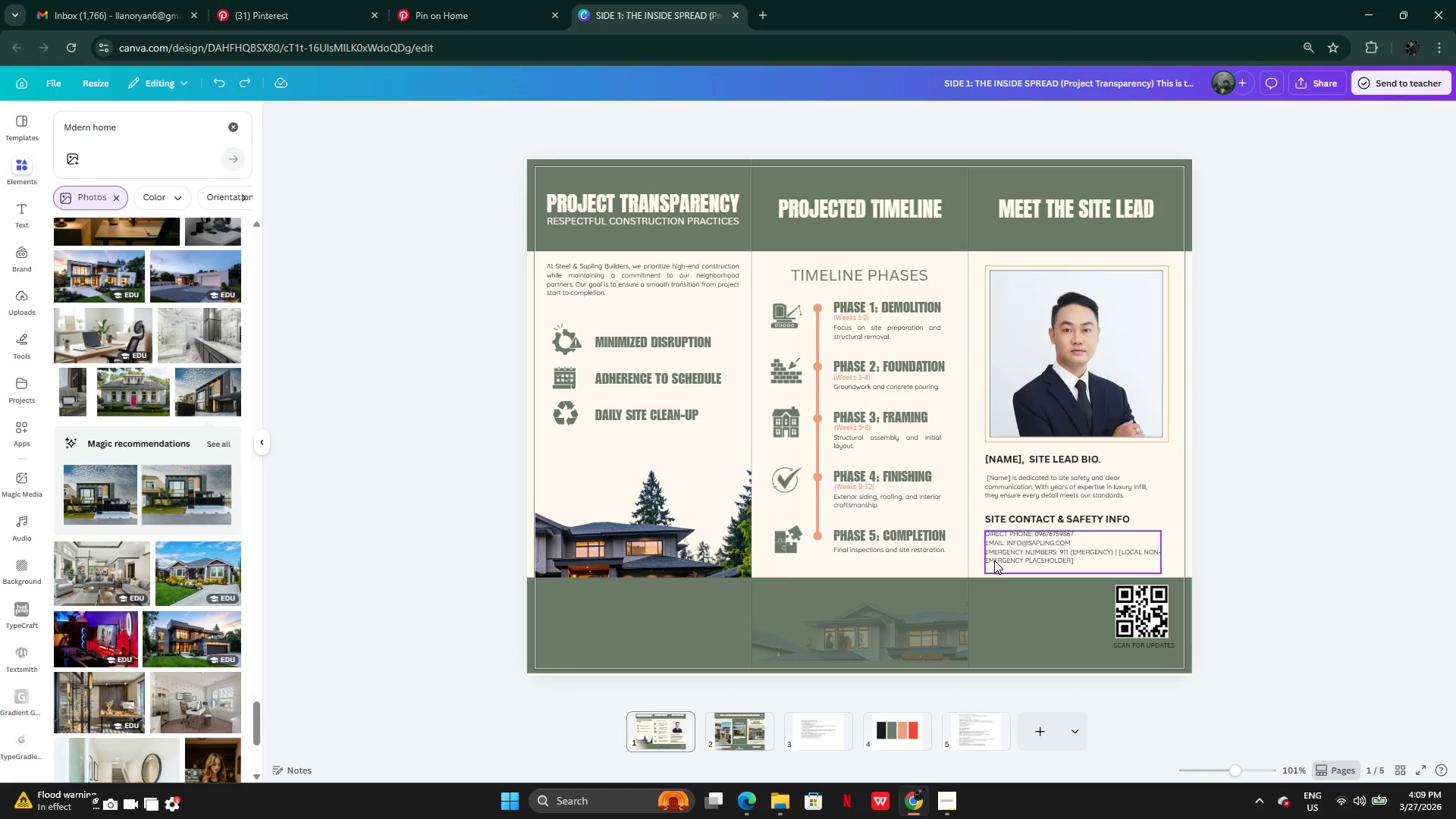 
key(Control+Z)
 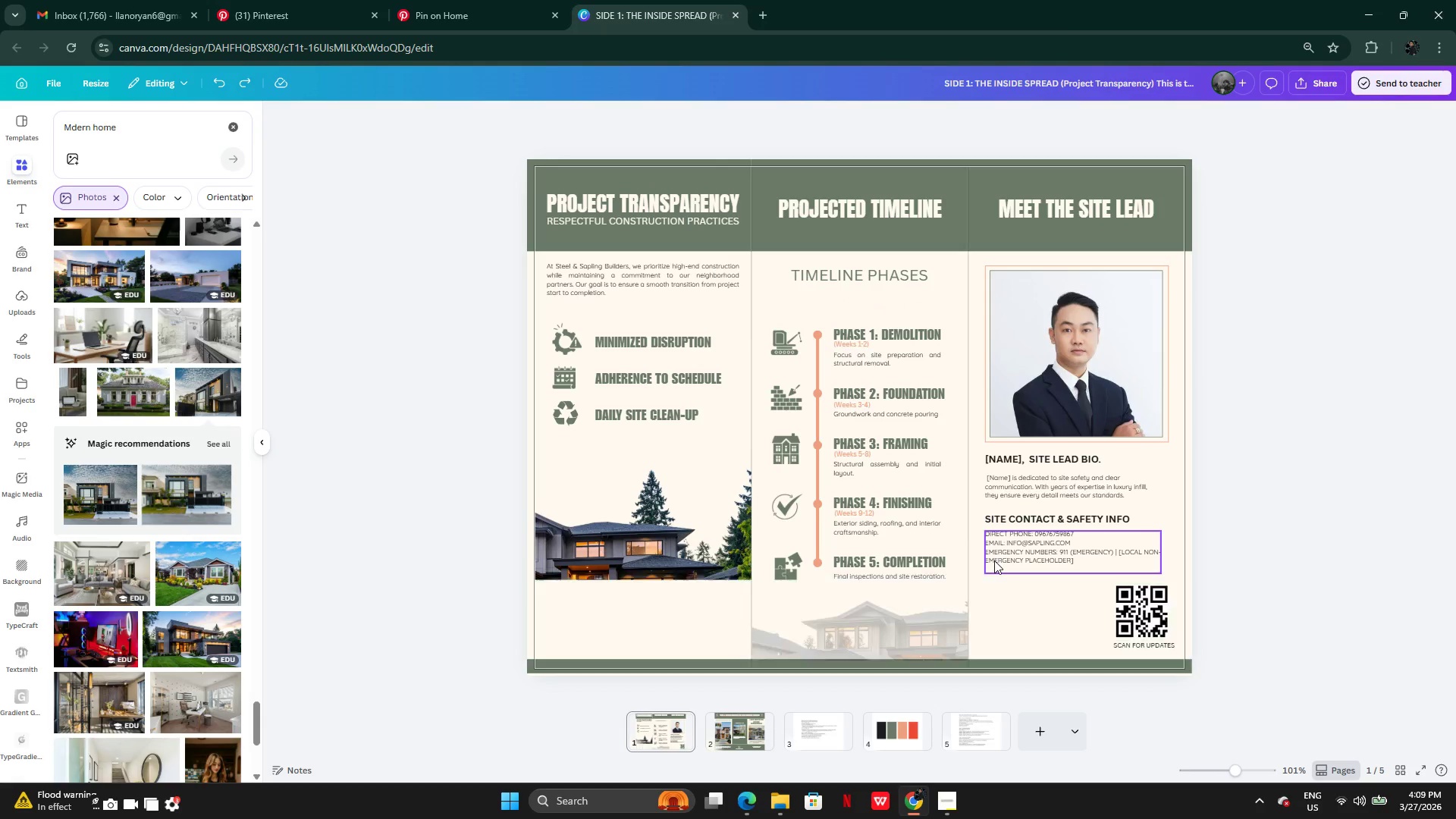 
key(Control+Z)
 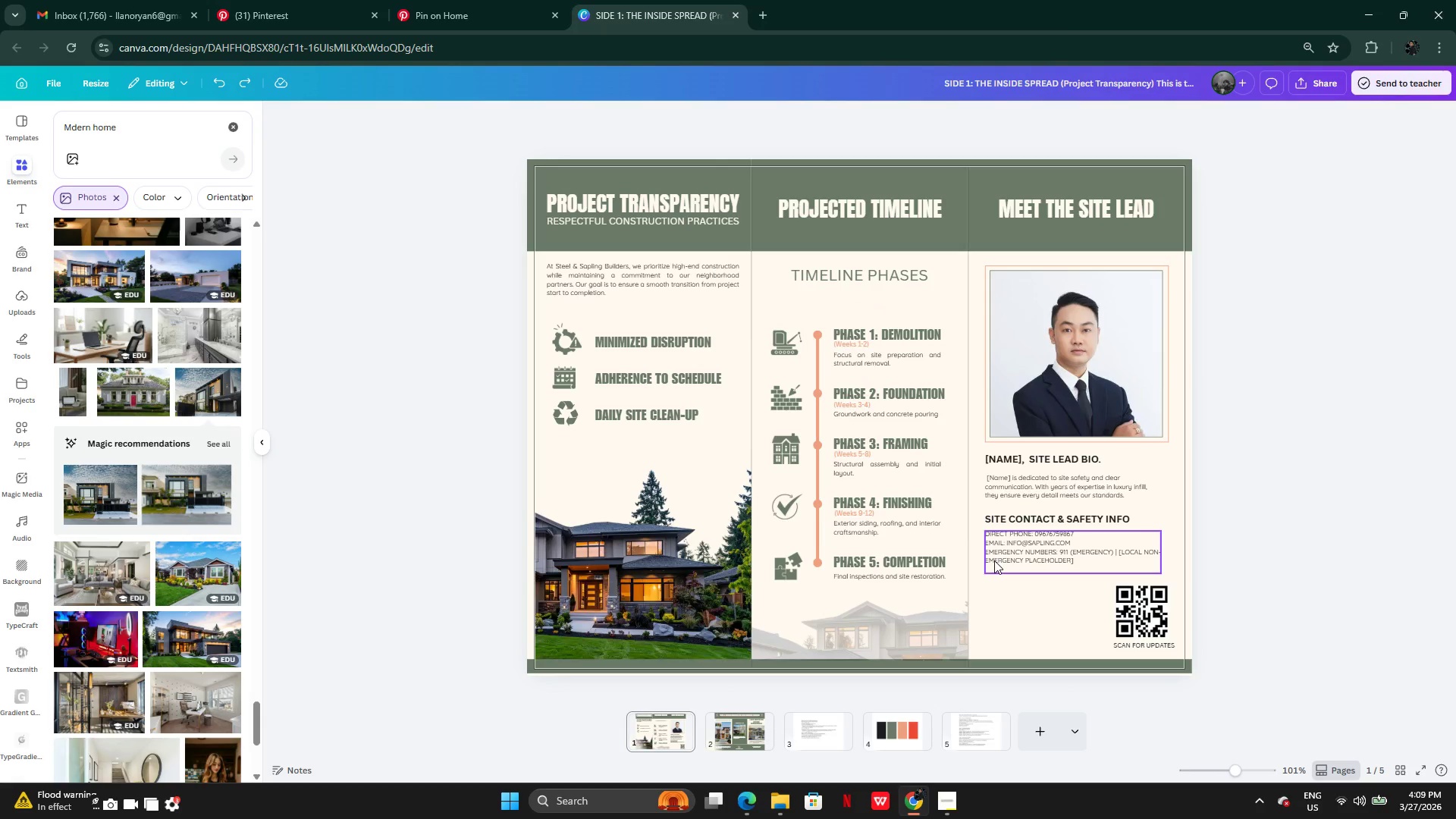 
key(Control+Z)
 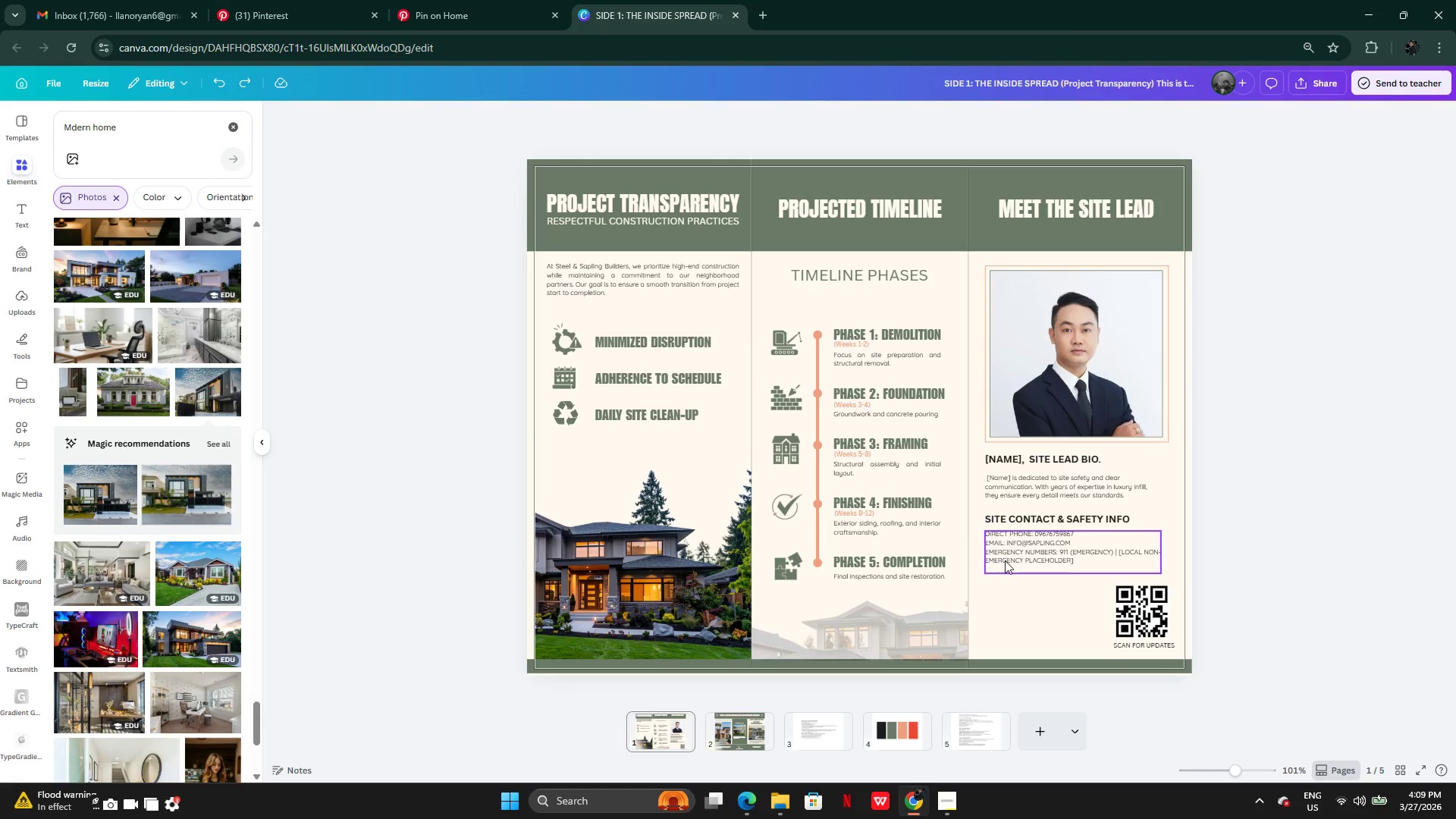 
left_click([906, 450])
 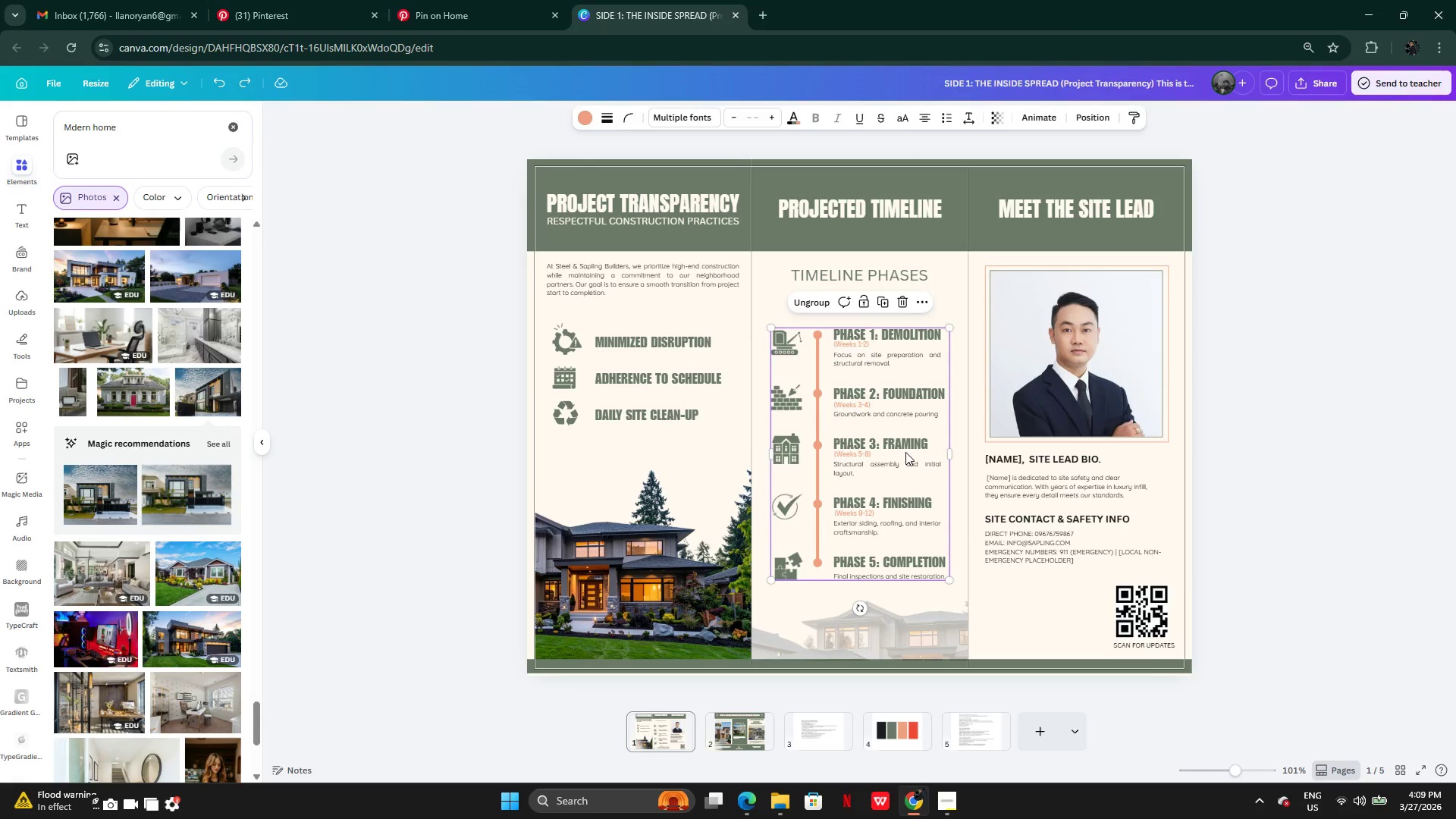 
left_click_drag(start_coordinate=[905, 452], to_coordinate=[905, 435])
 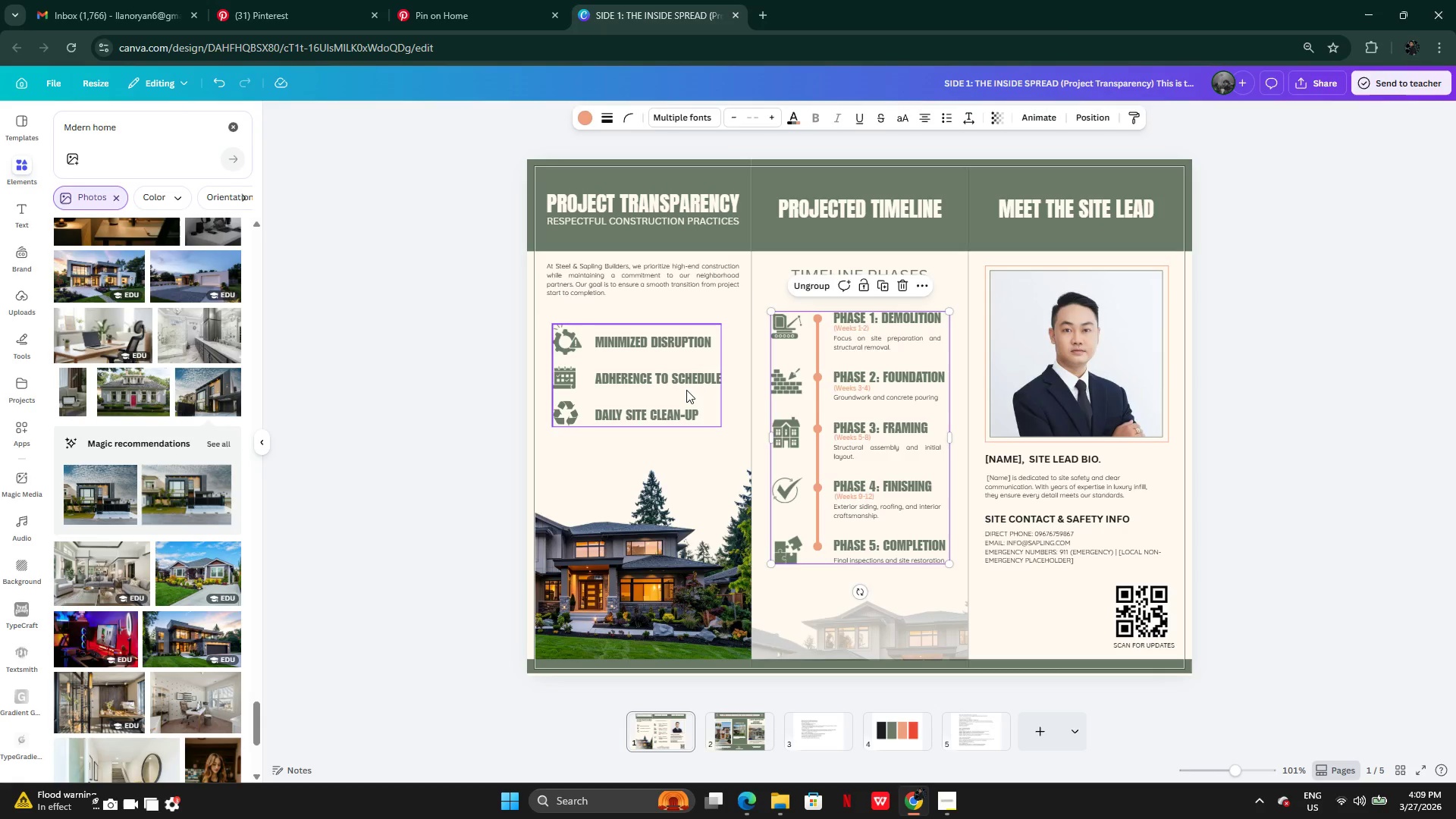 
left_click([686, 390])
 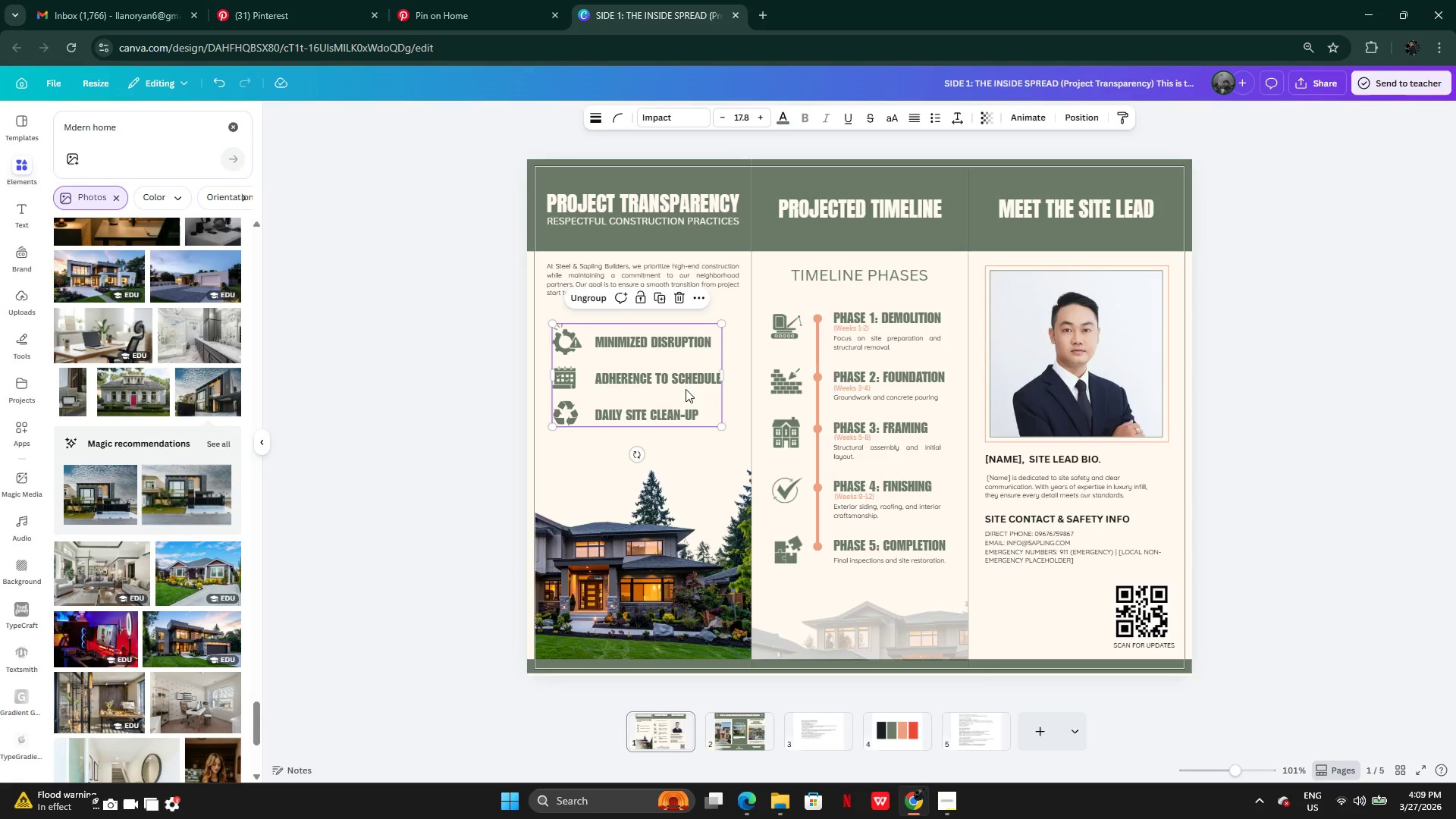 
left_click_drag(start_coordinate=[686, 389], to_coordinate=[686, 379])
 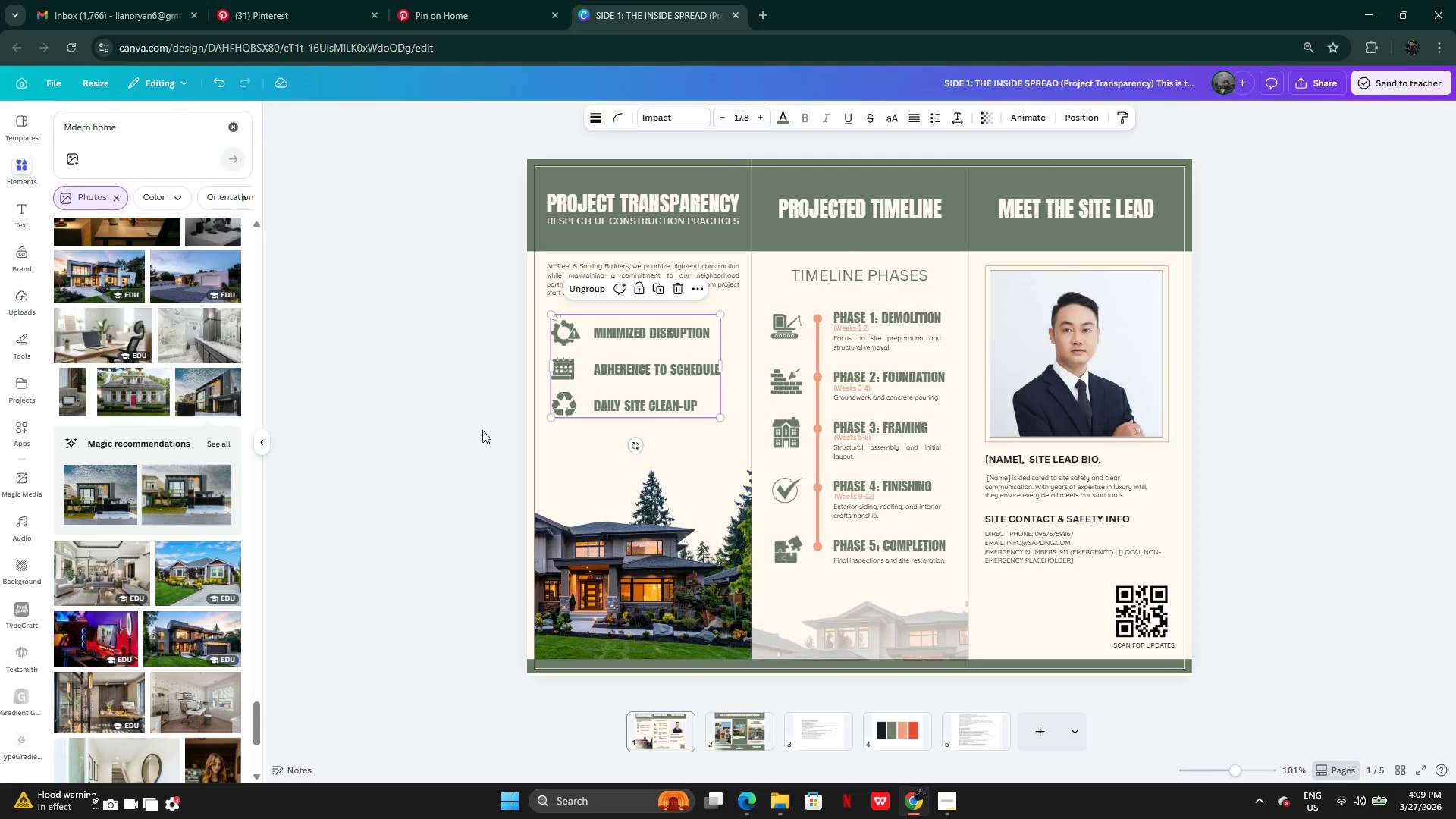 
left_click([482, 430])
 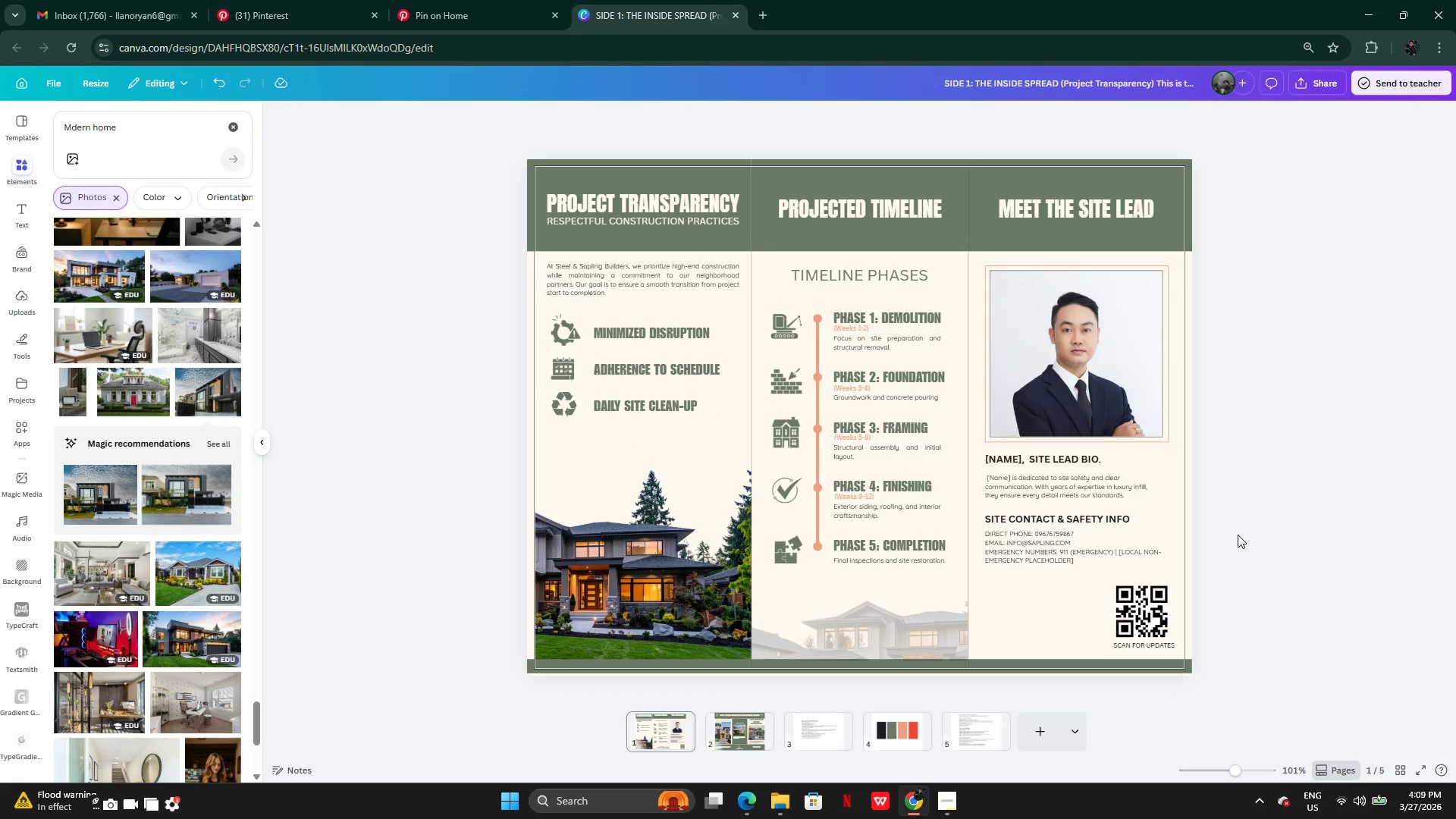 
double_click([898, 422])
 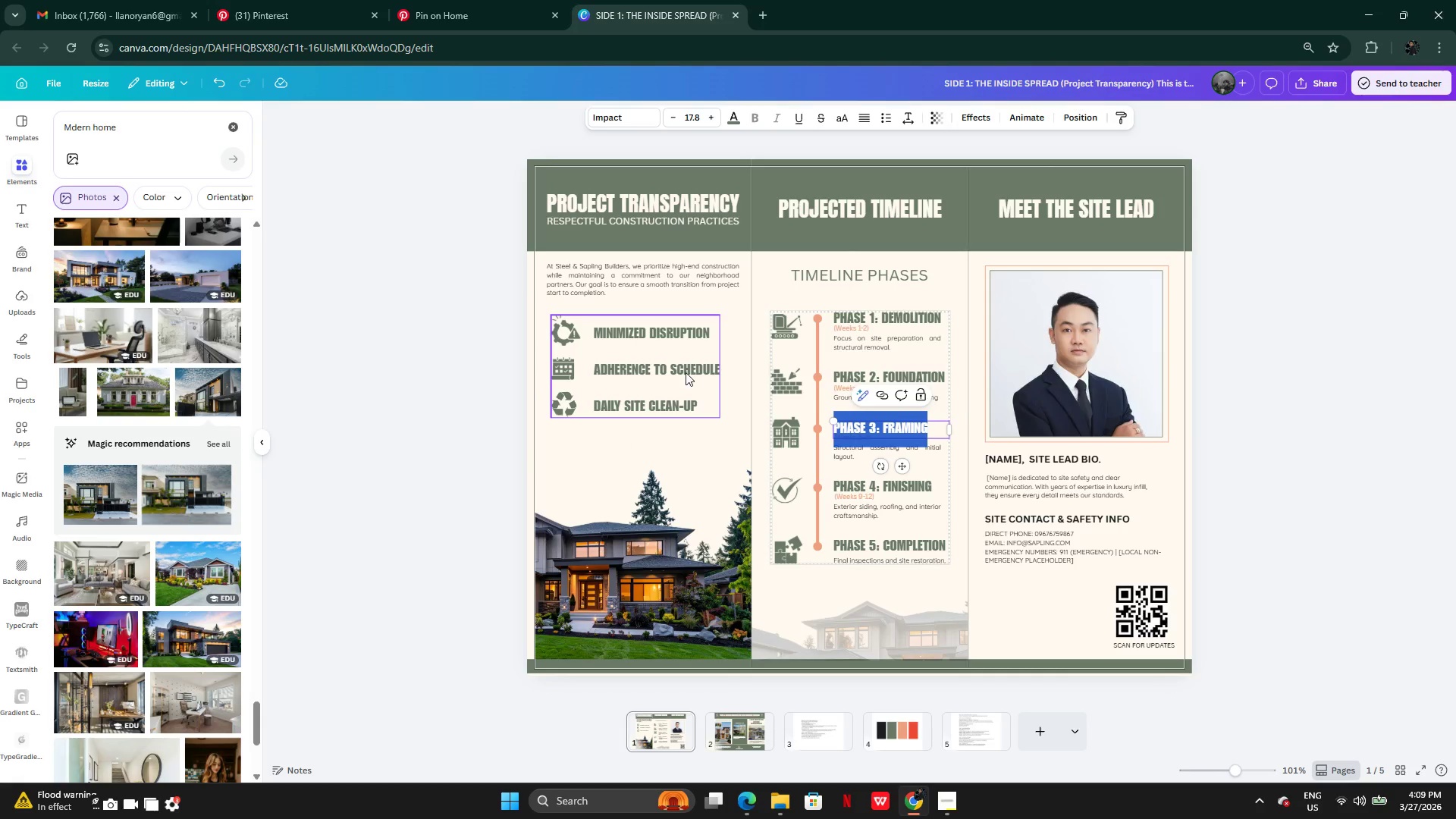 
left_click([680, 366])
 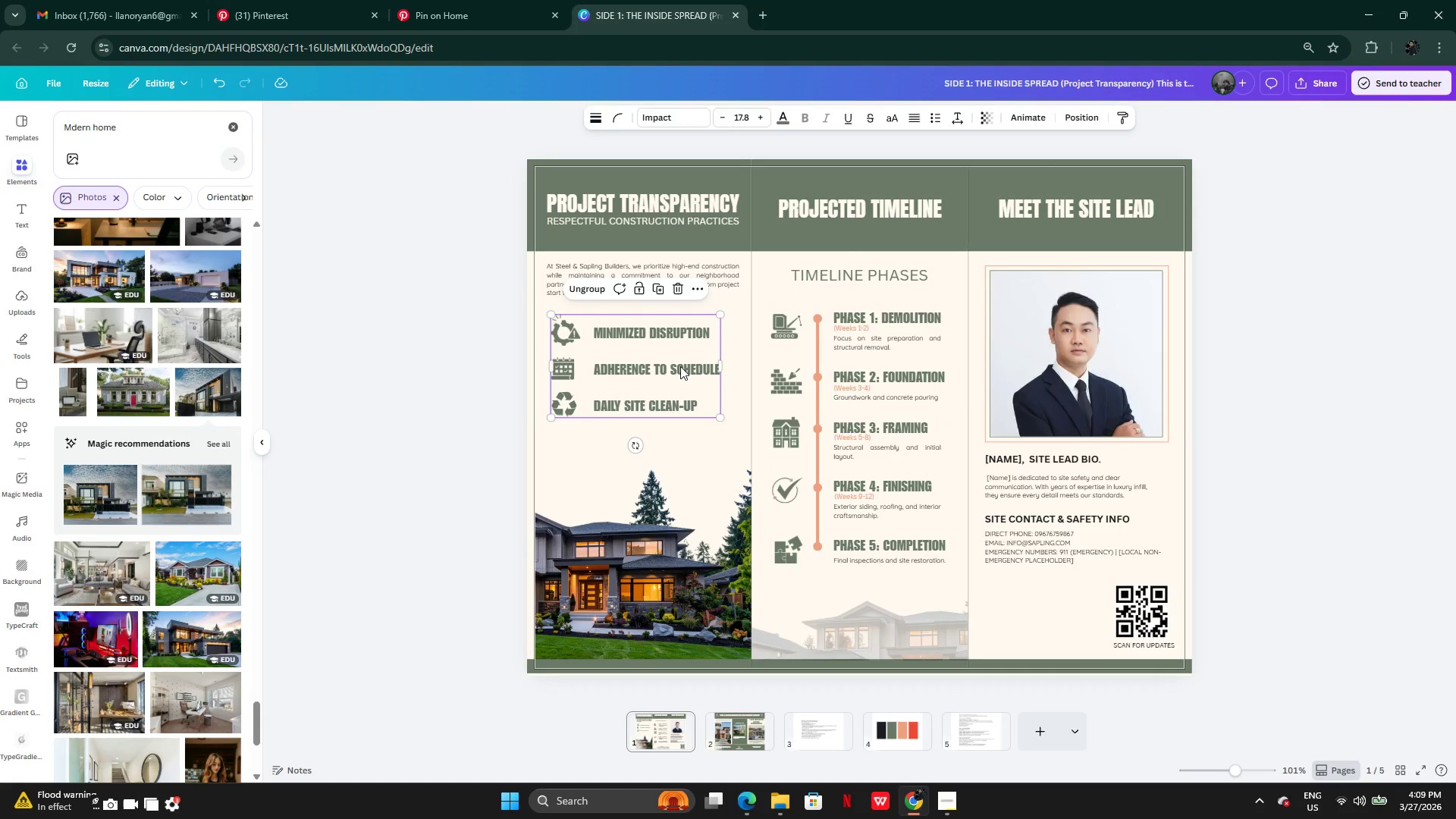 
left_click([680, 366])
 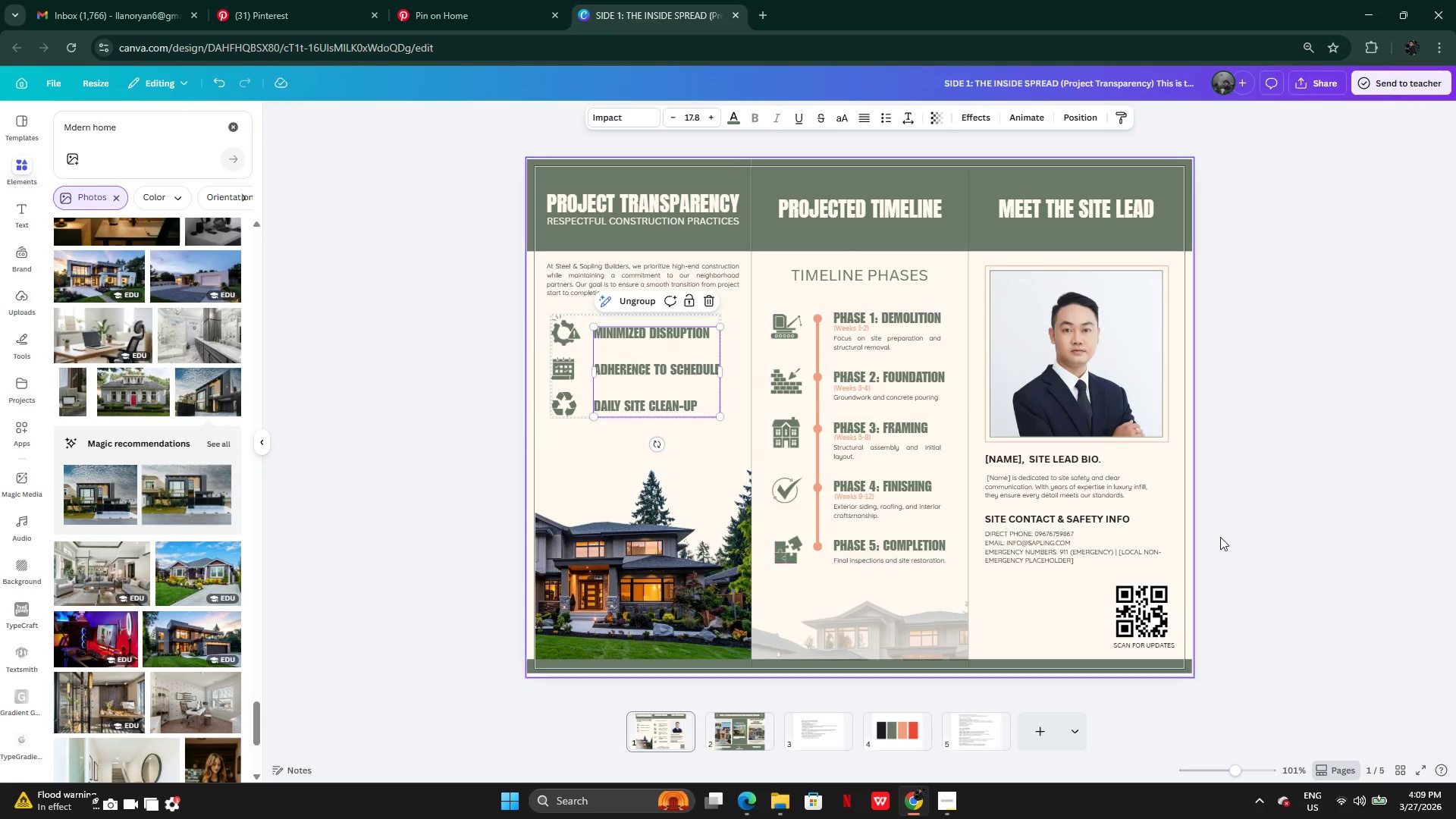 
left_click([1348, 556])
 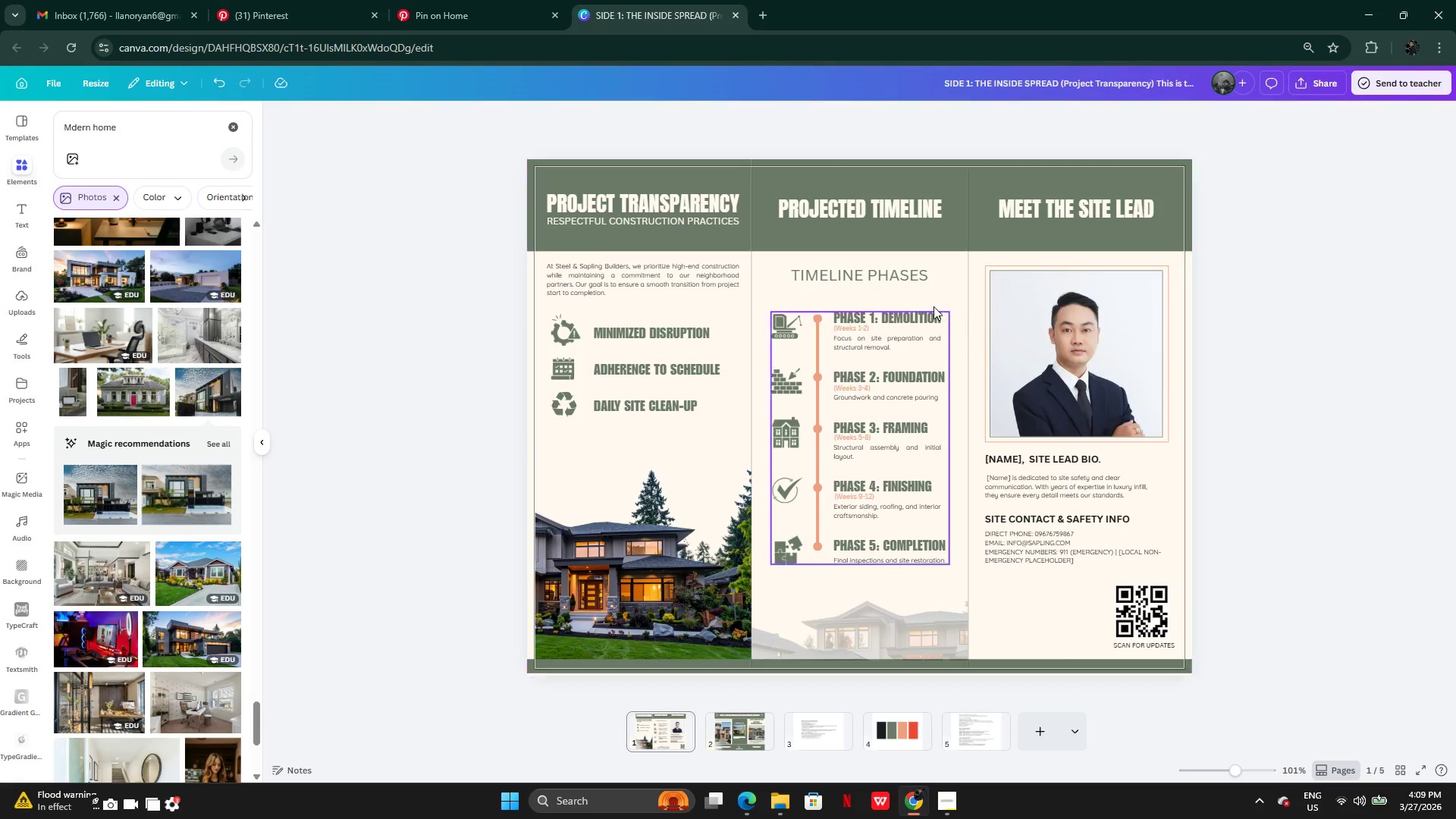 
left_click([886, 278])
 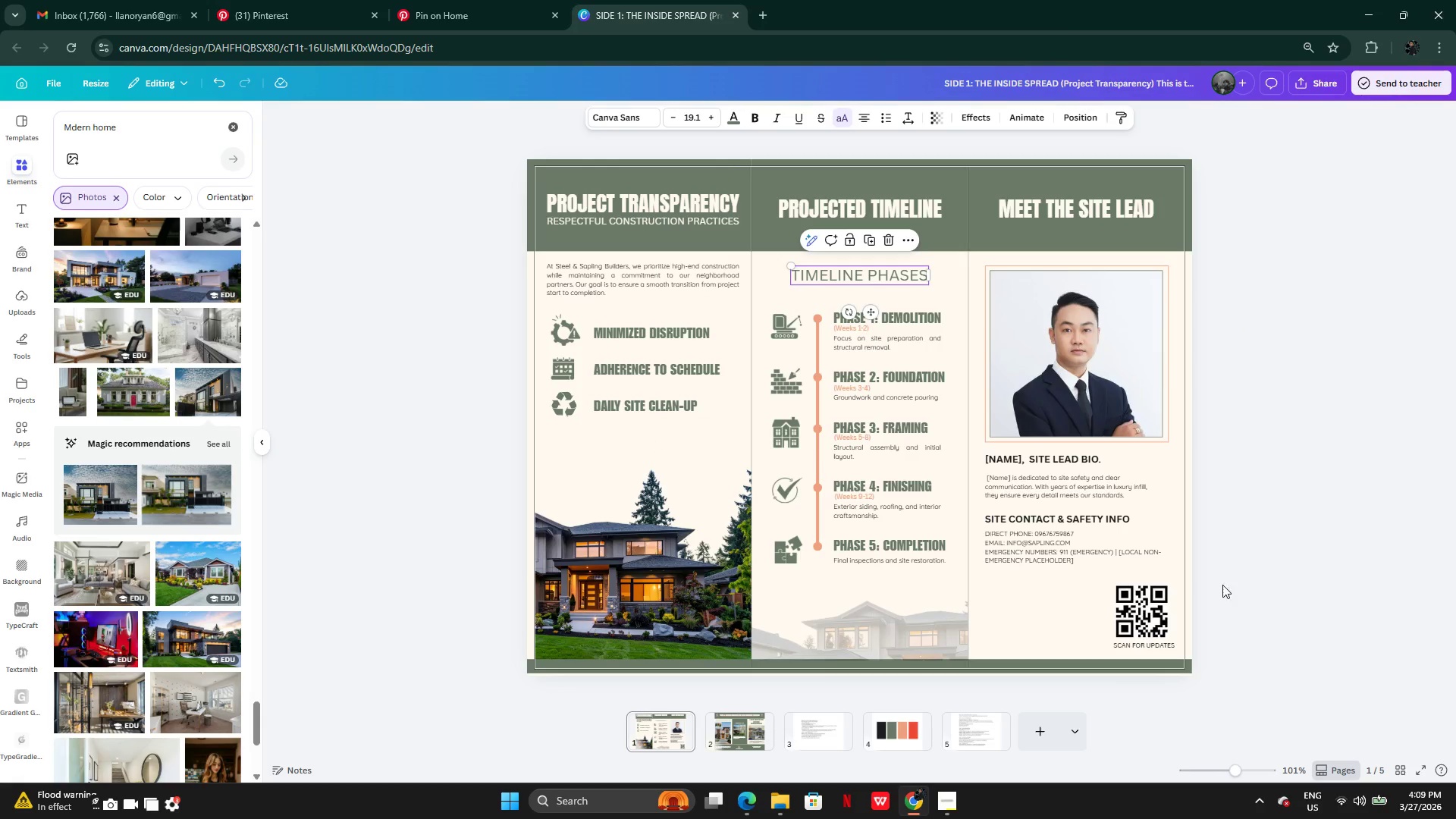 
left_click([1318, 595])
 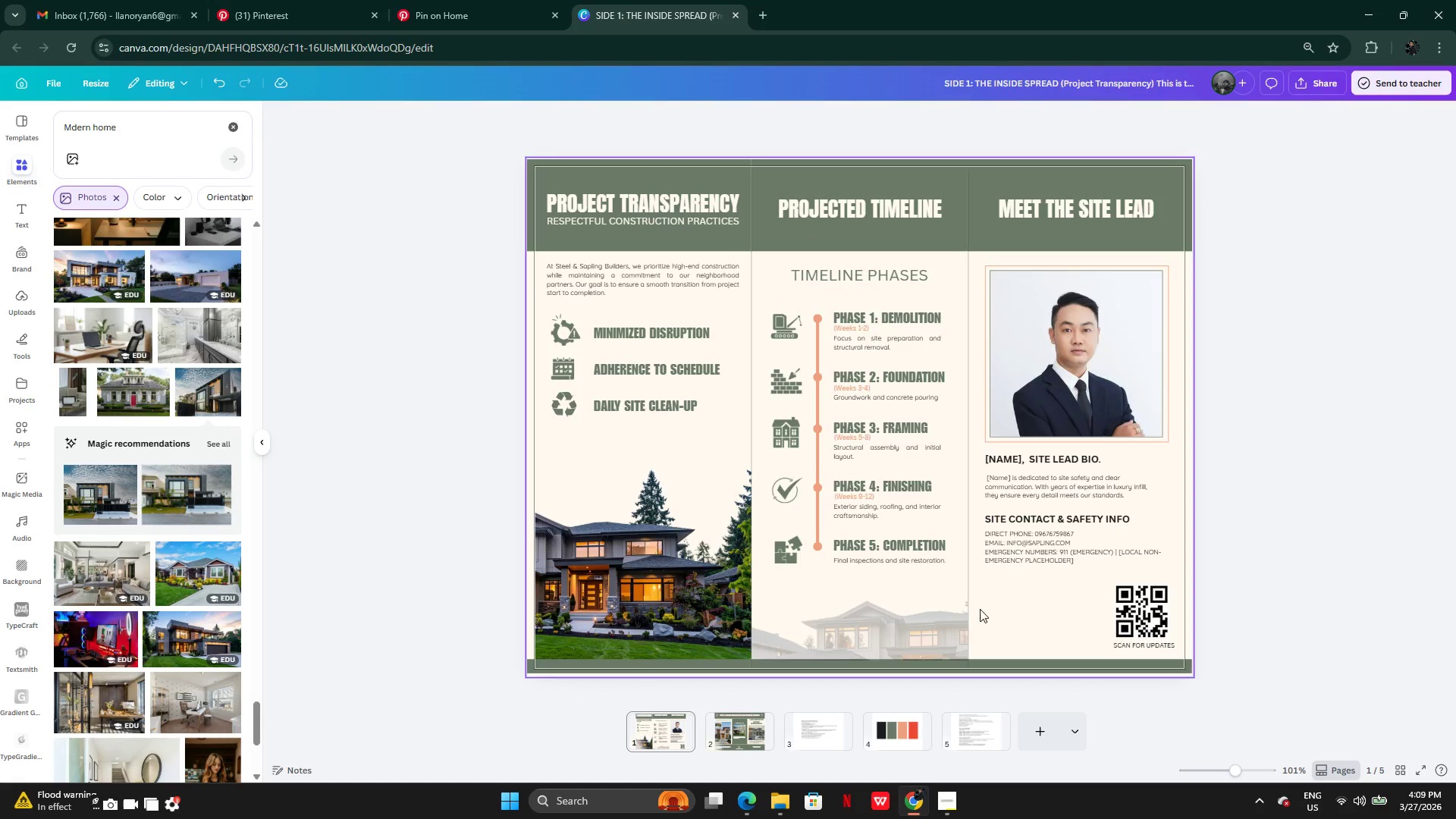 
left_click([956, 610])
 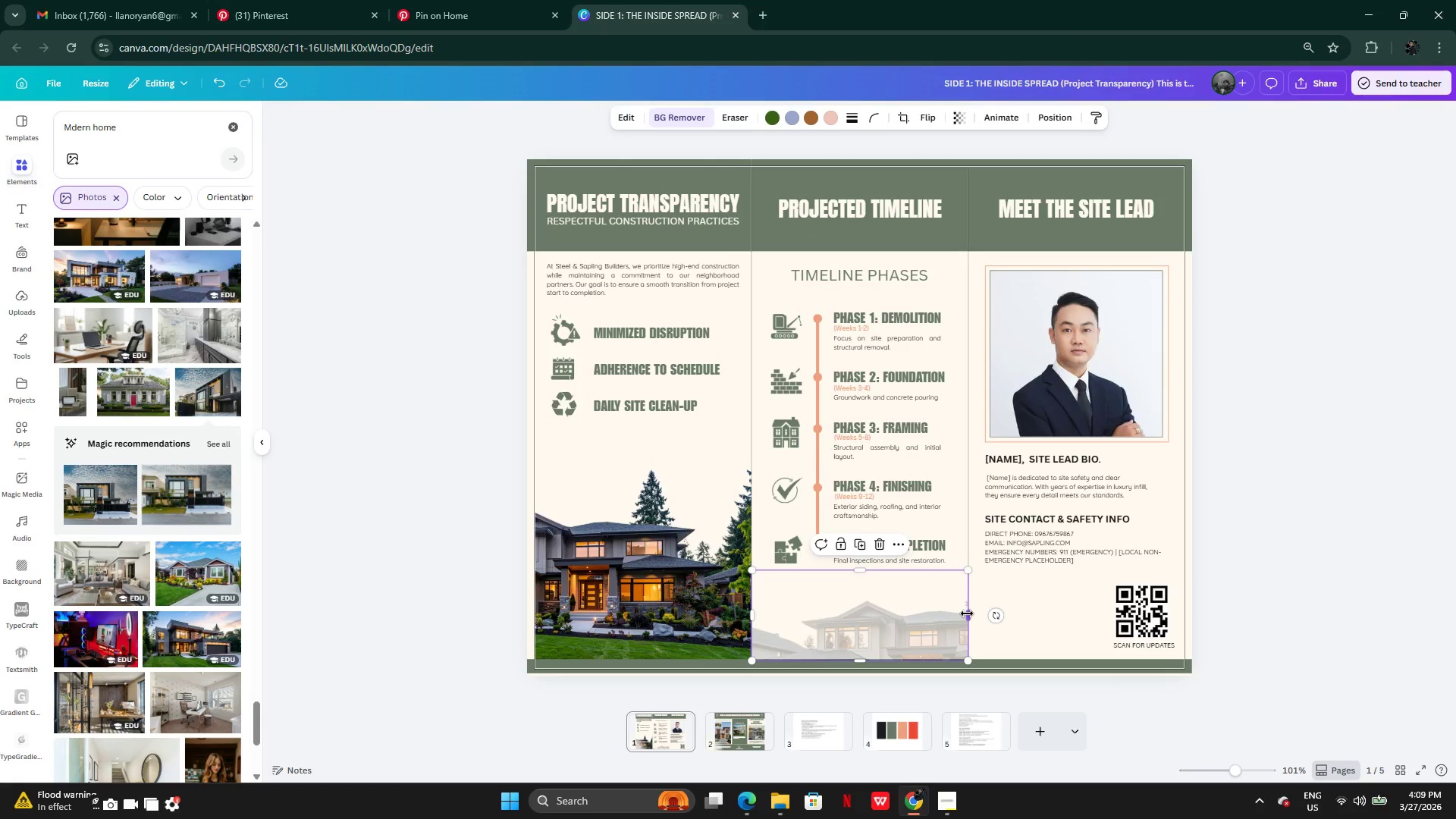 
left_click_drag(start_coordinate=[967, 613], to_coordinate=[1090, 623])
 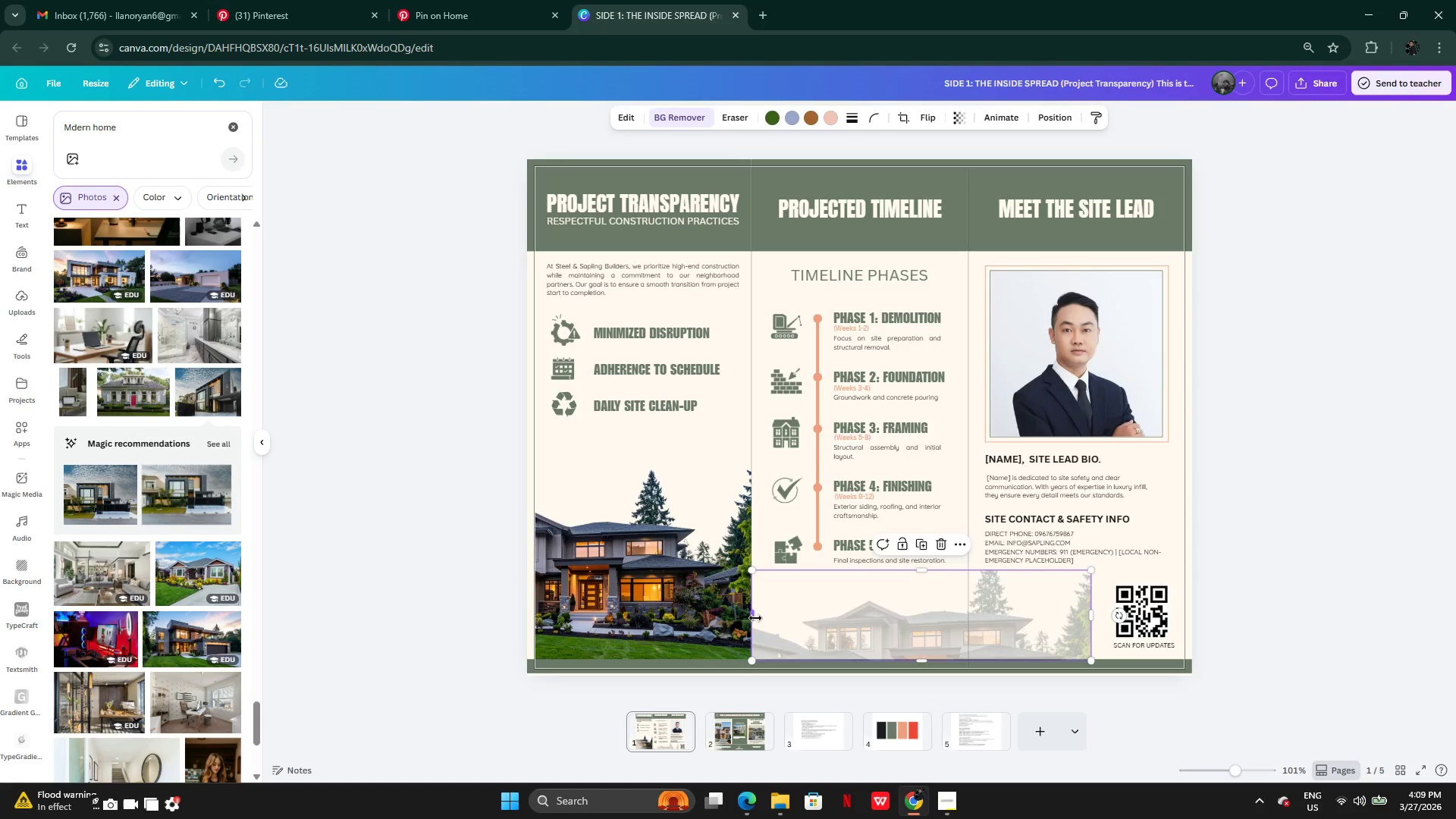 
left_click_drag(start_coordinate=[755, 618], to_coordinate=[703, 617])
 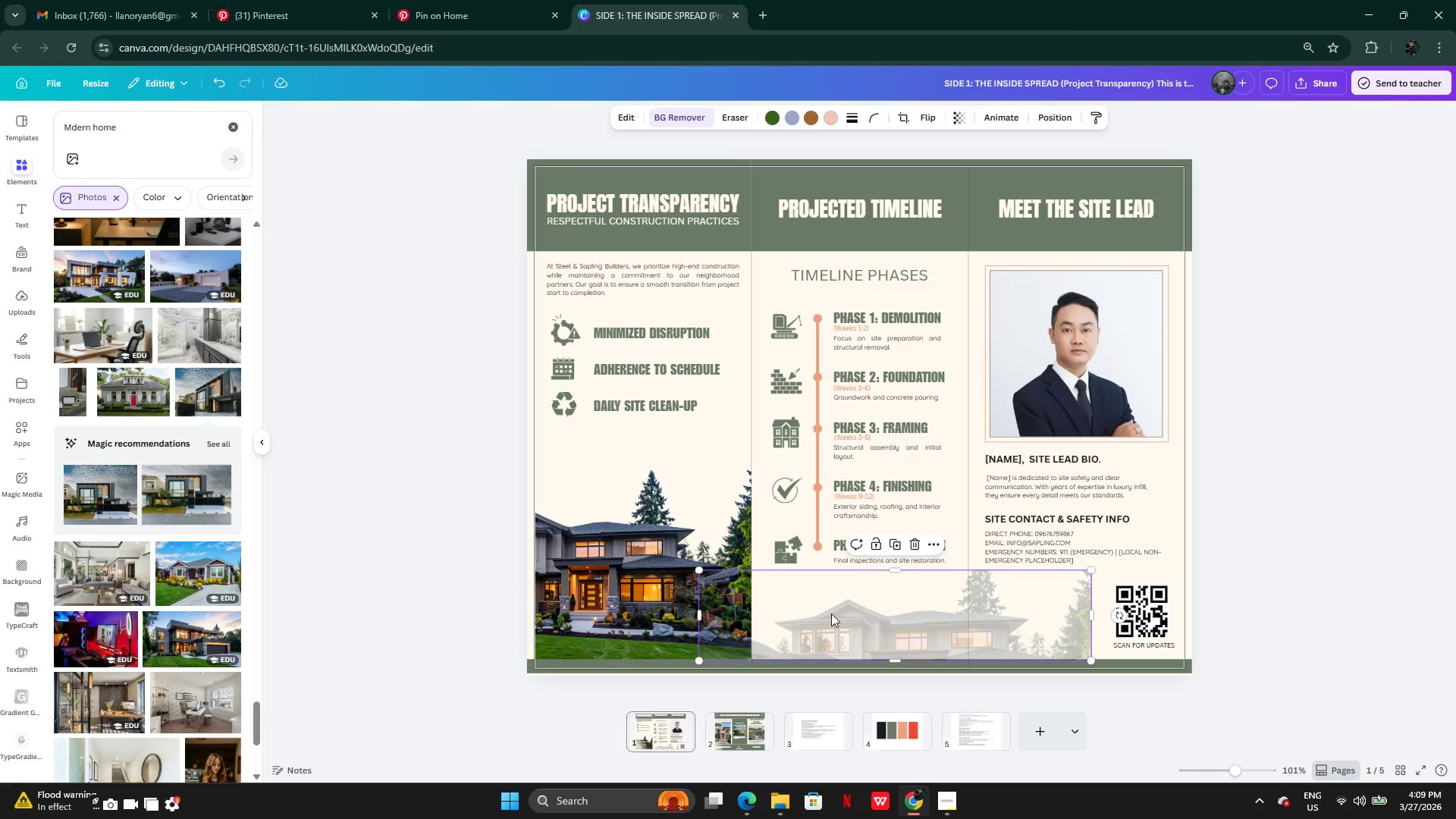 
left_click_drag(start_coordinate=[832, 613], to_coordinate=[883, 611])
 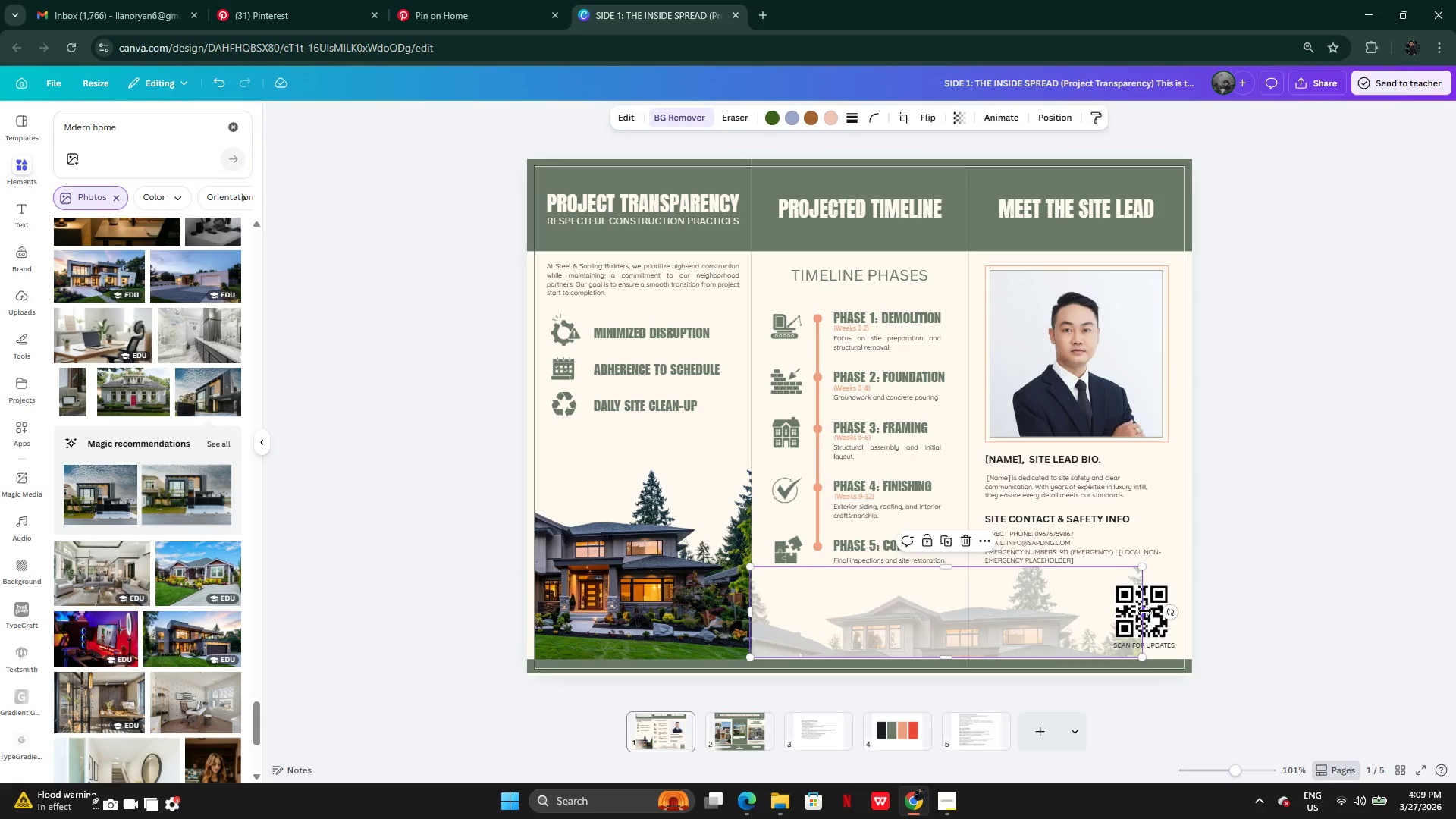 
left_click_drag(start_coordinate=[1146, 611], to_coordinate=[1193, 613])
 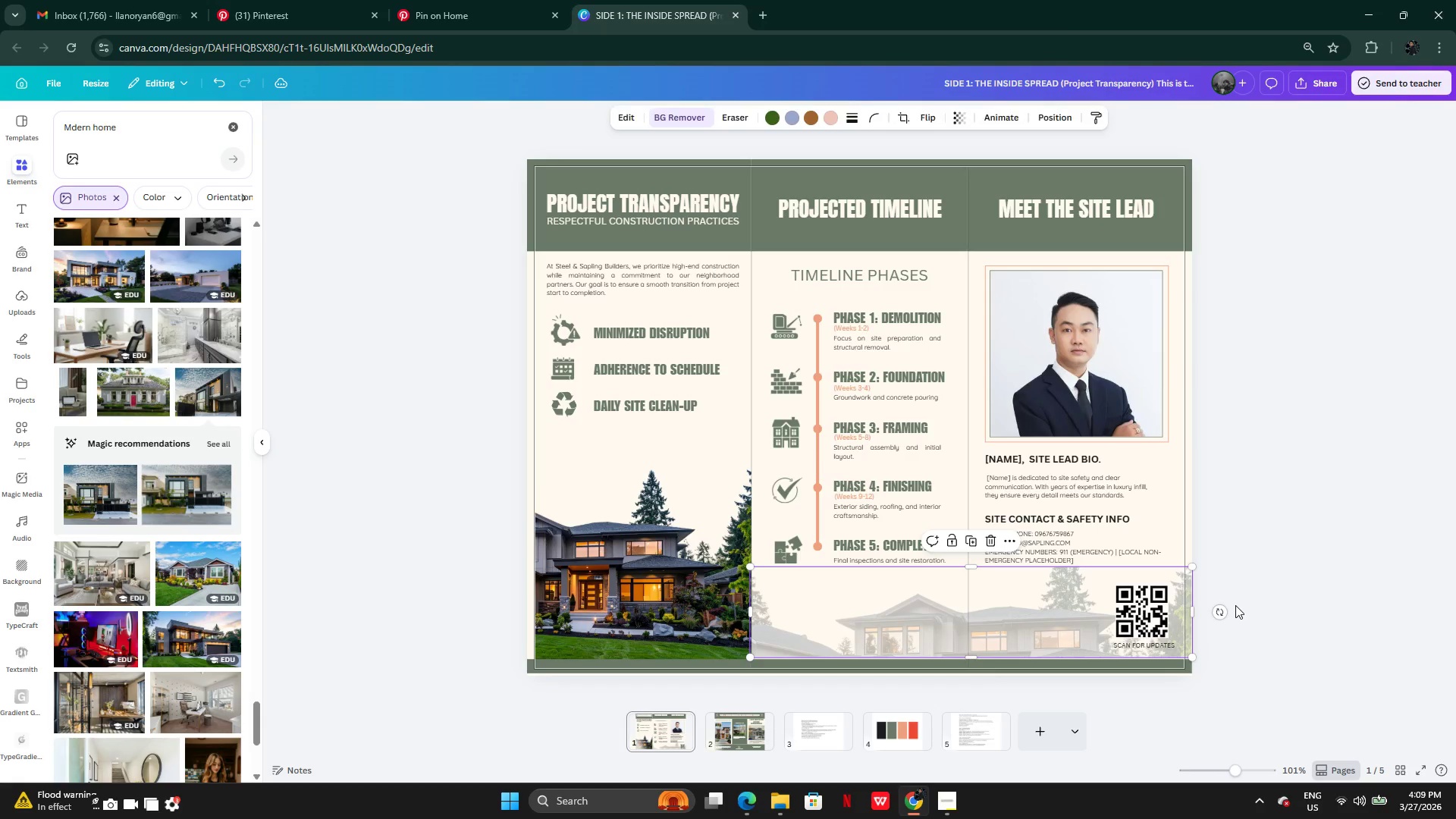 
left_click([1235, 605])
 